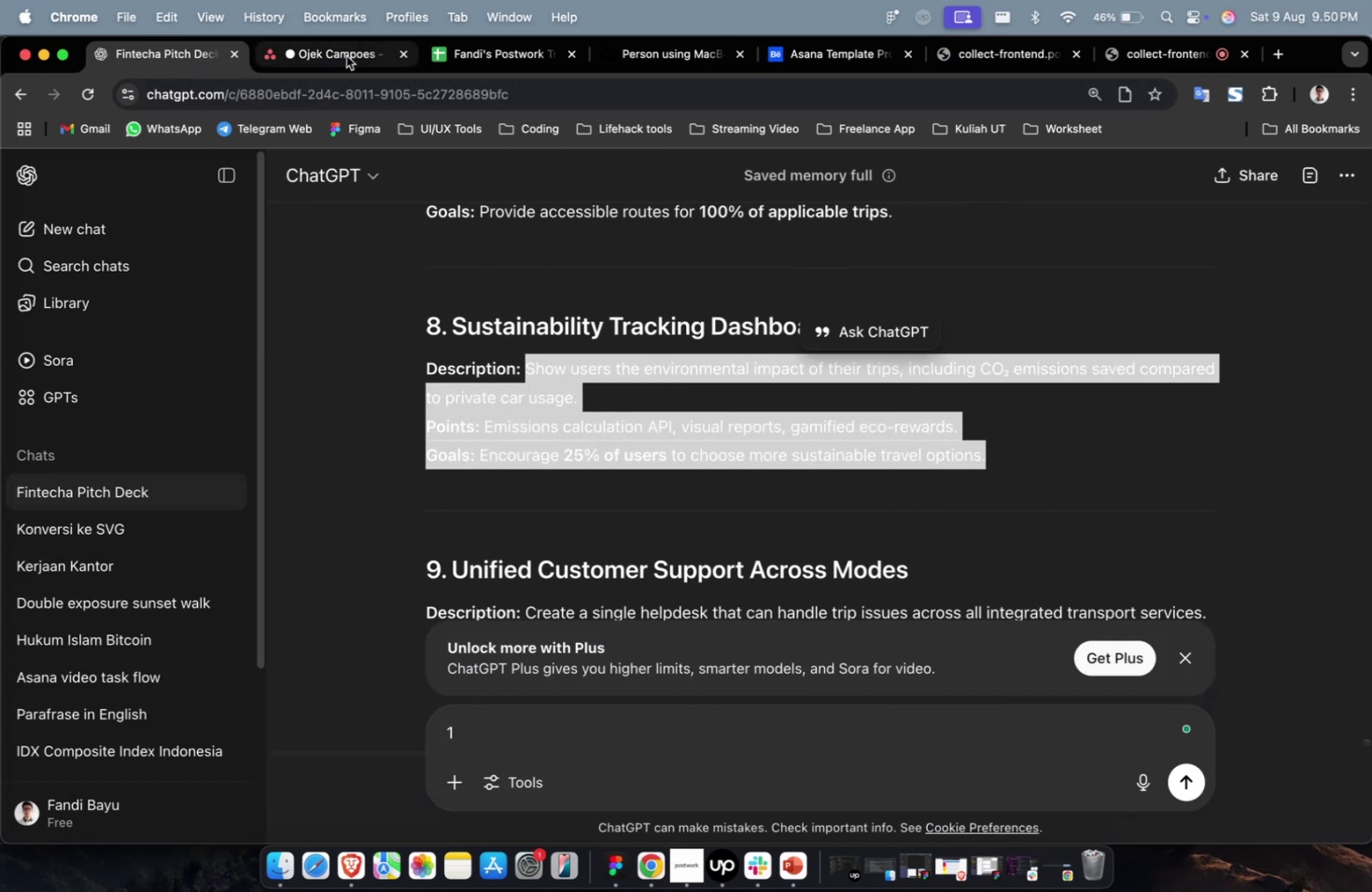 
left_click([346, 56])
 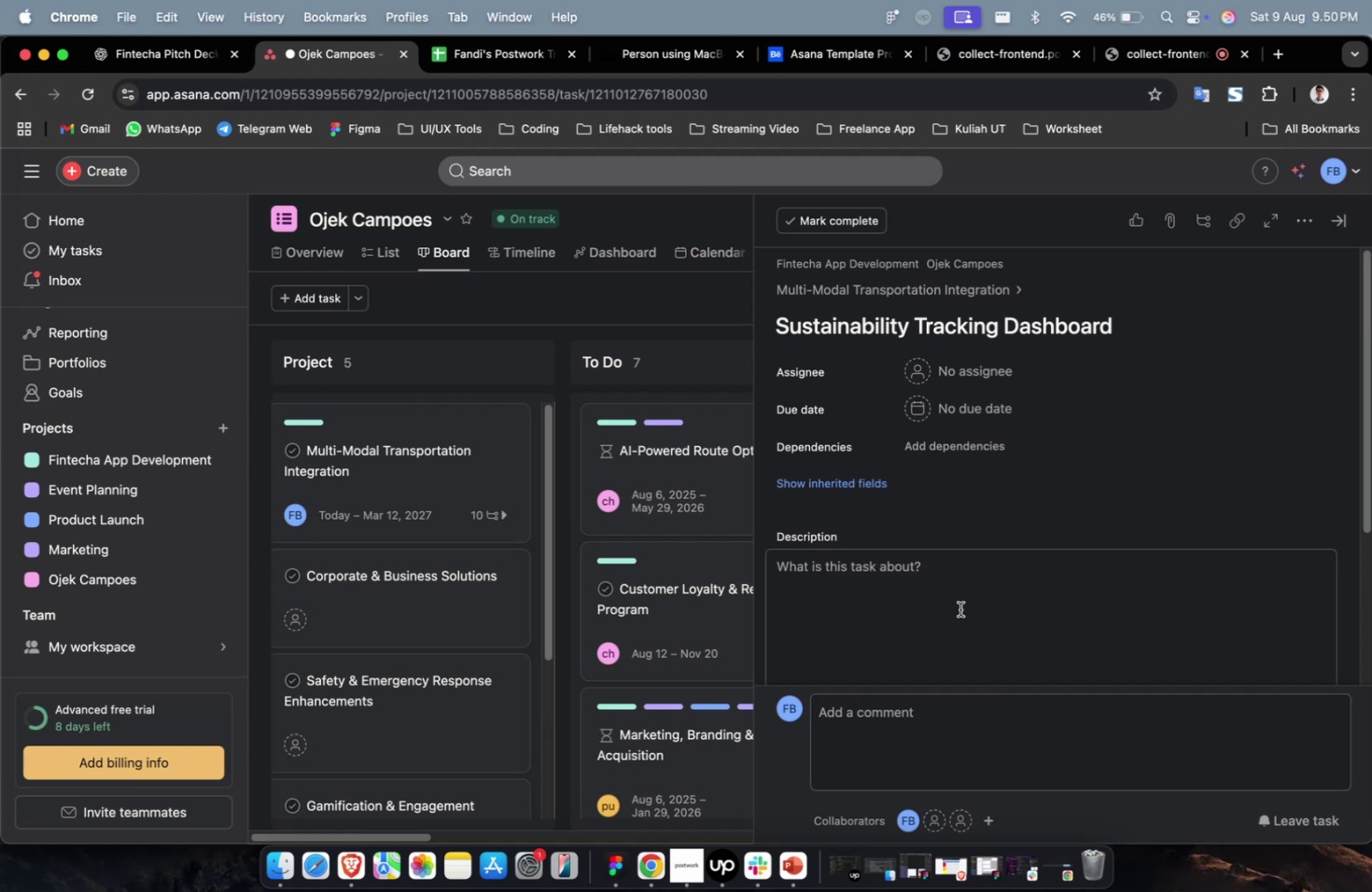 
double_click([959, 611])
 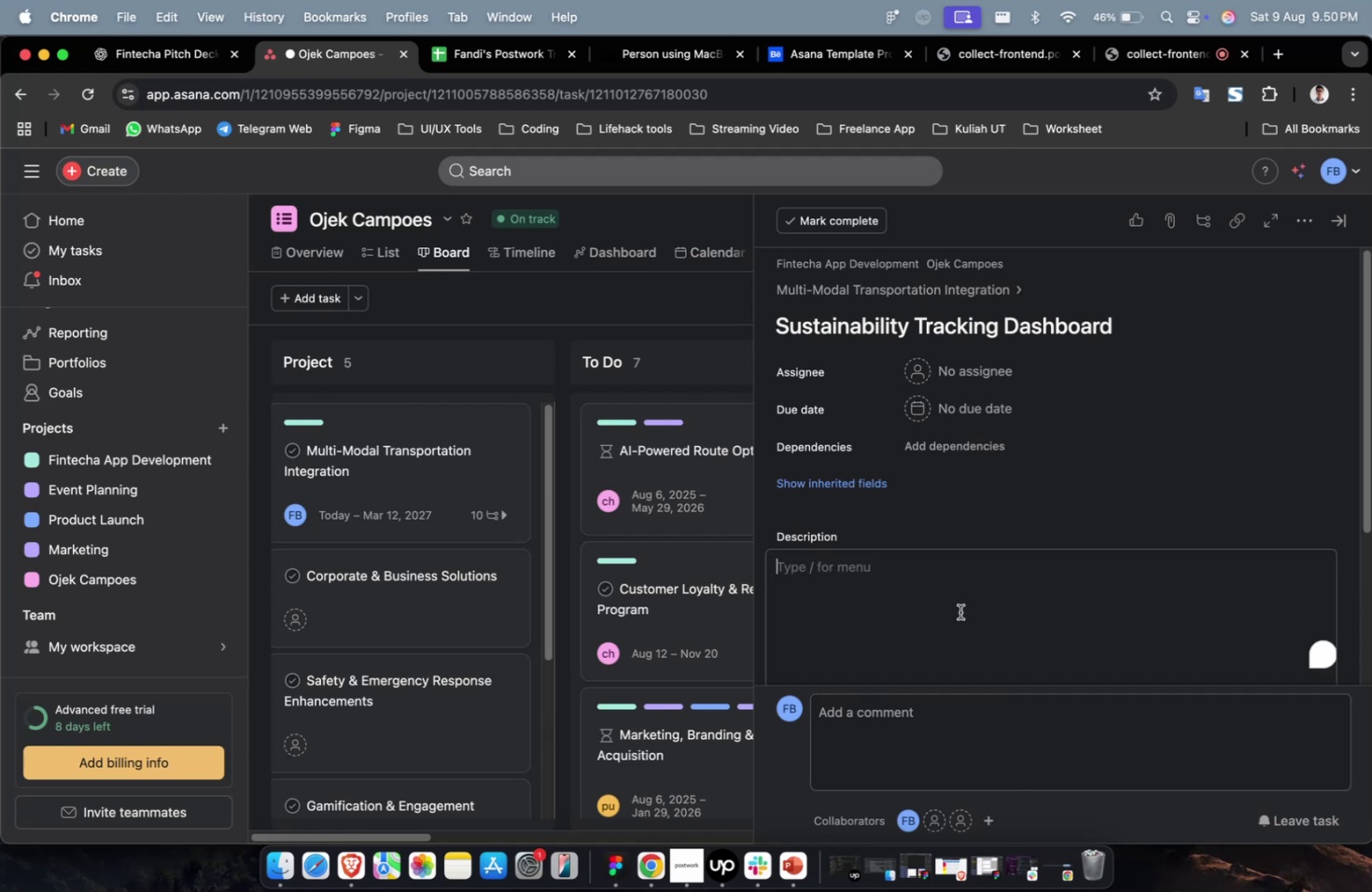 
key(Meta+V)
 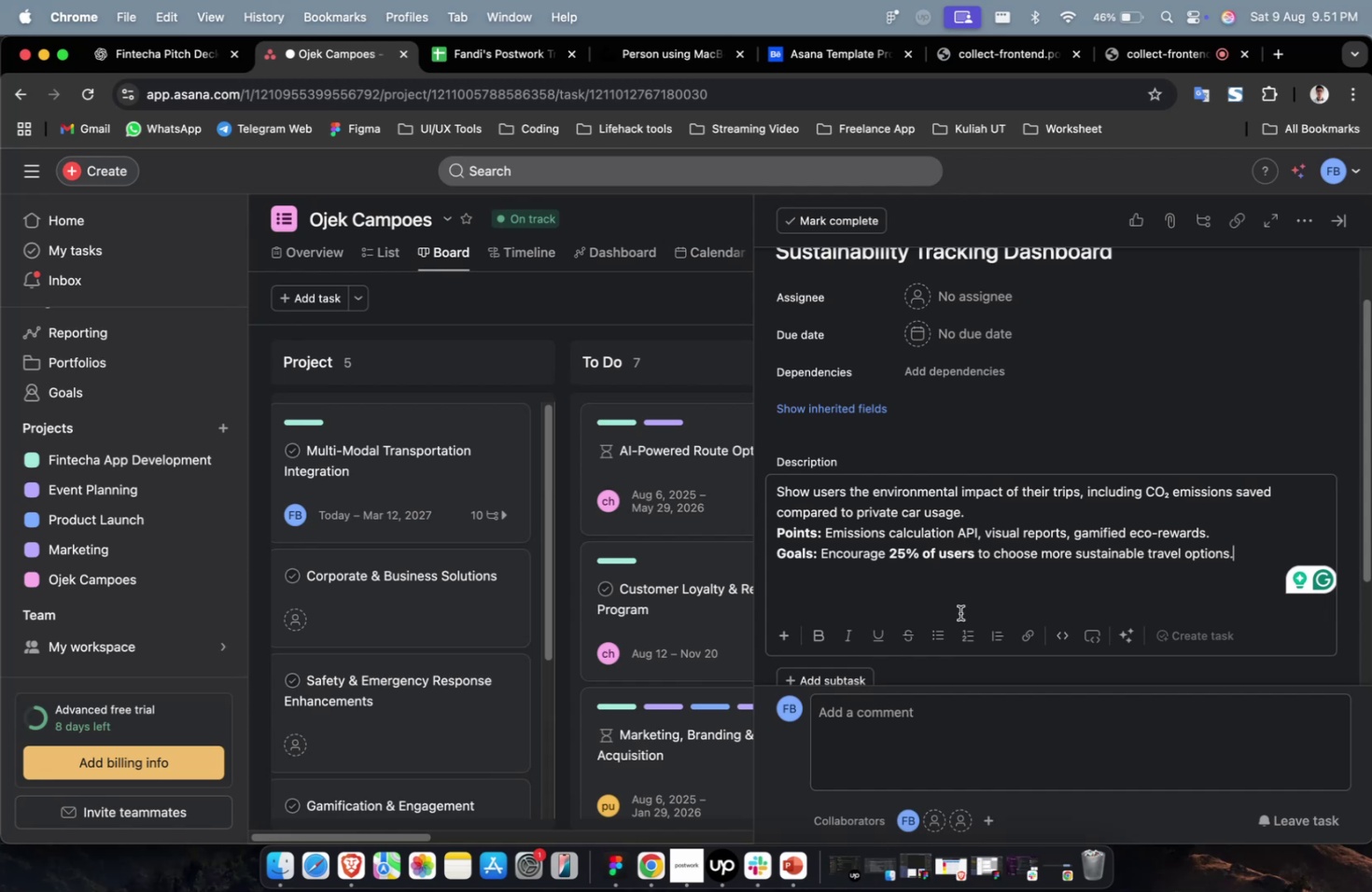 
wait(45.05)
 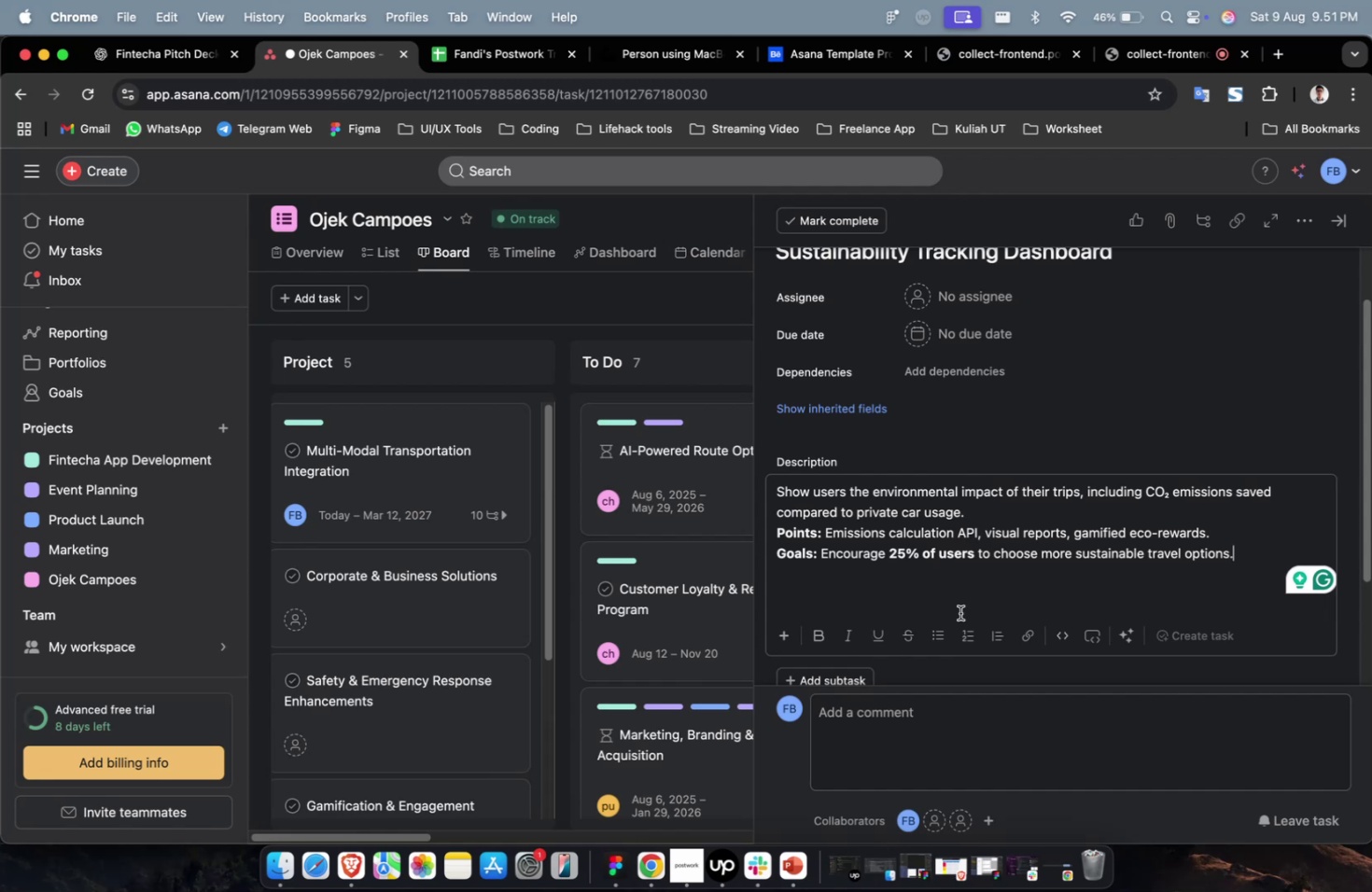 
scroll: coordinate [959, 612], scroll_direction: up, amount: 2.0
 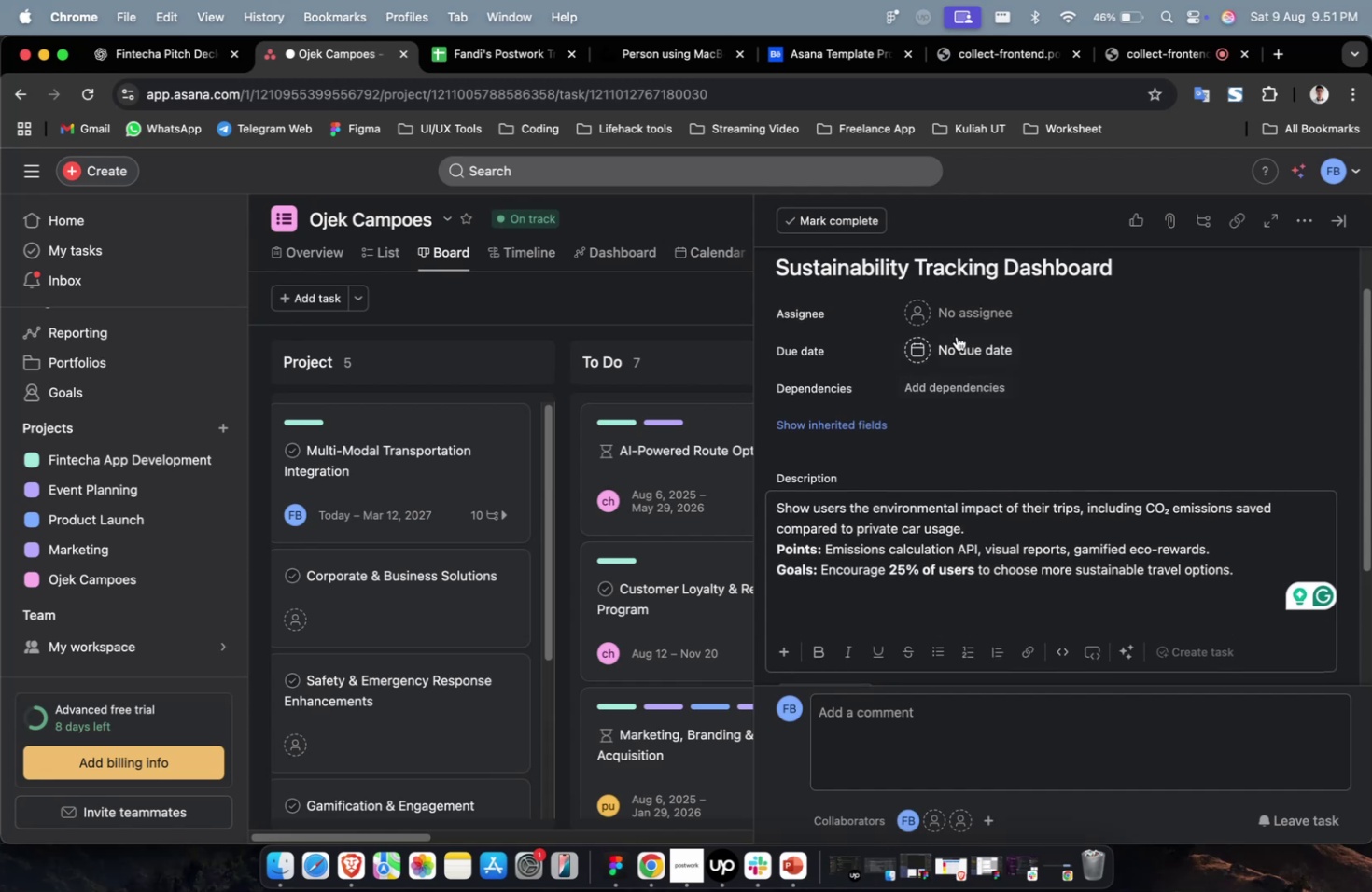 
left_click([961, 316])
 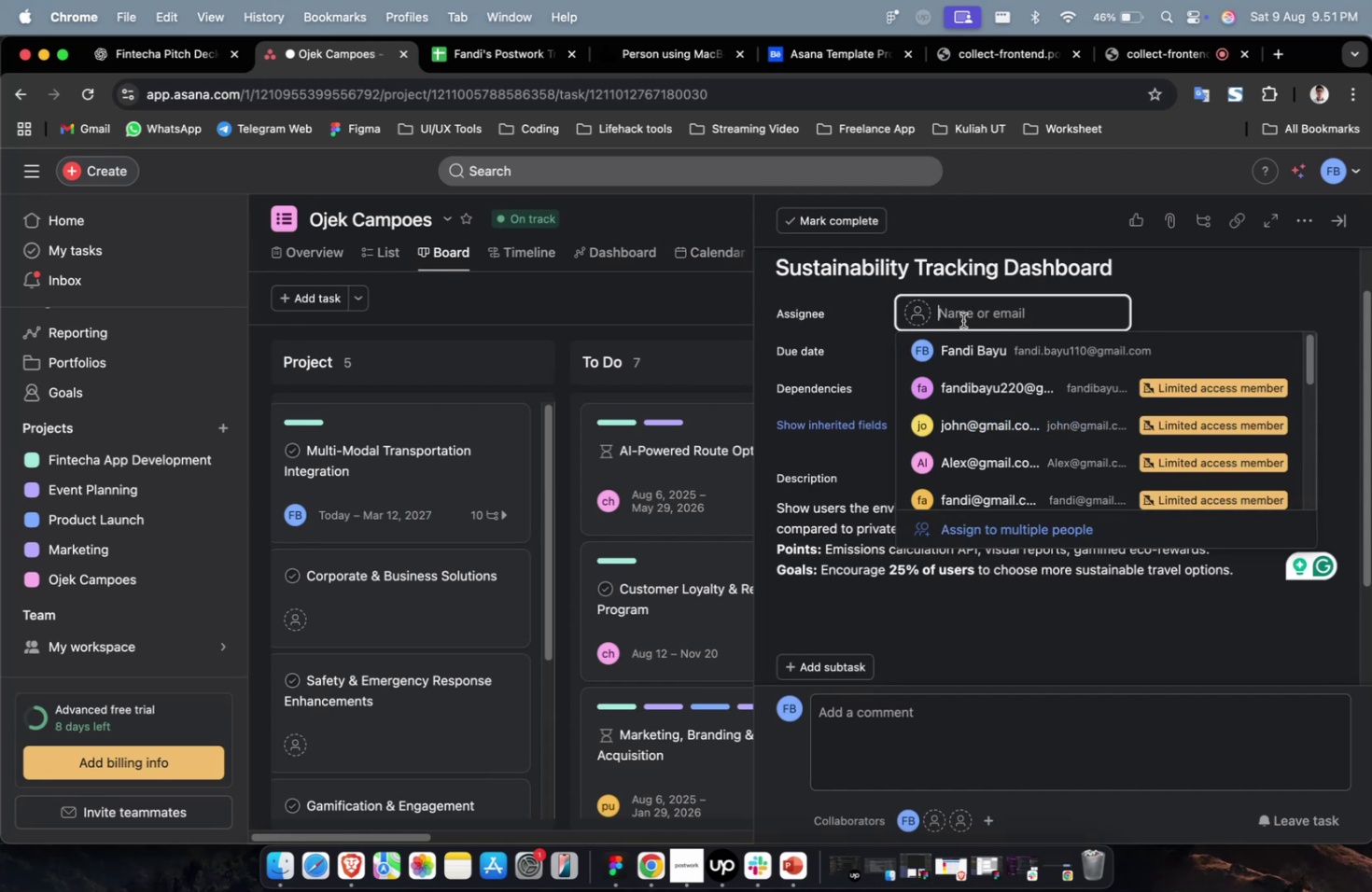 
left_click([1040, 400])
 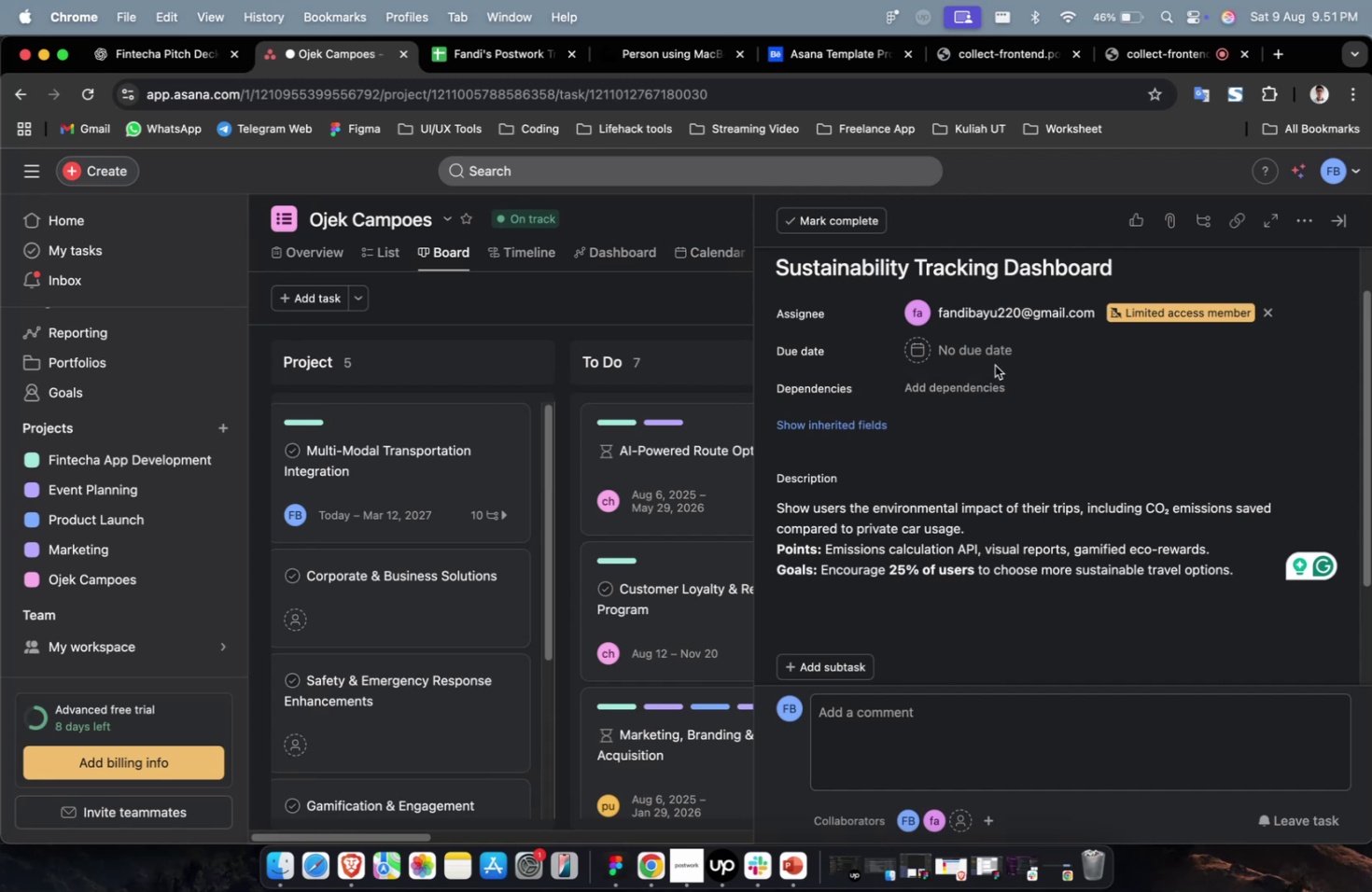 
double_click([993, 363])
 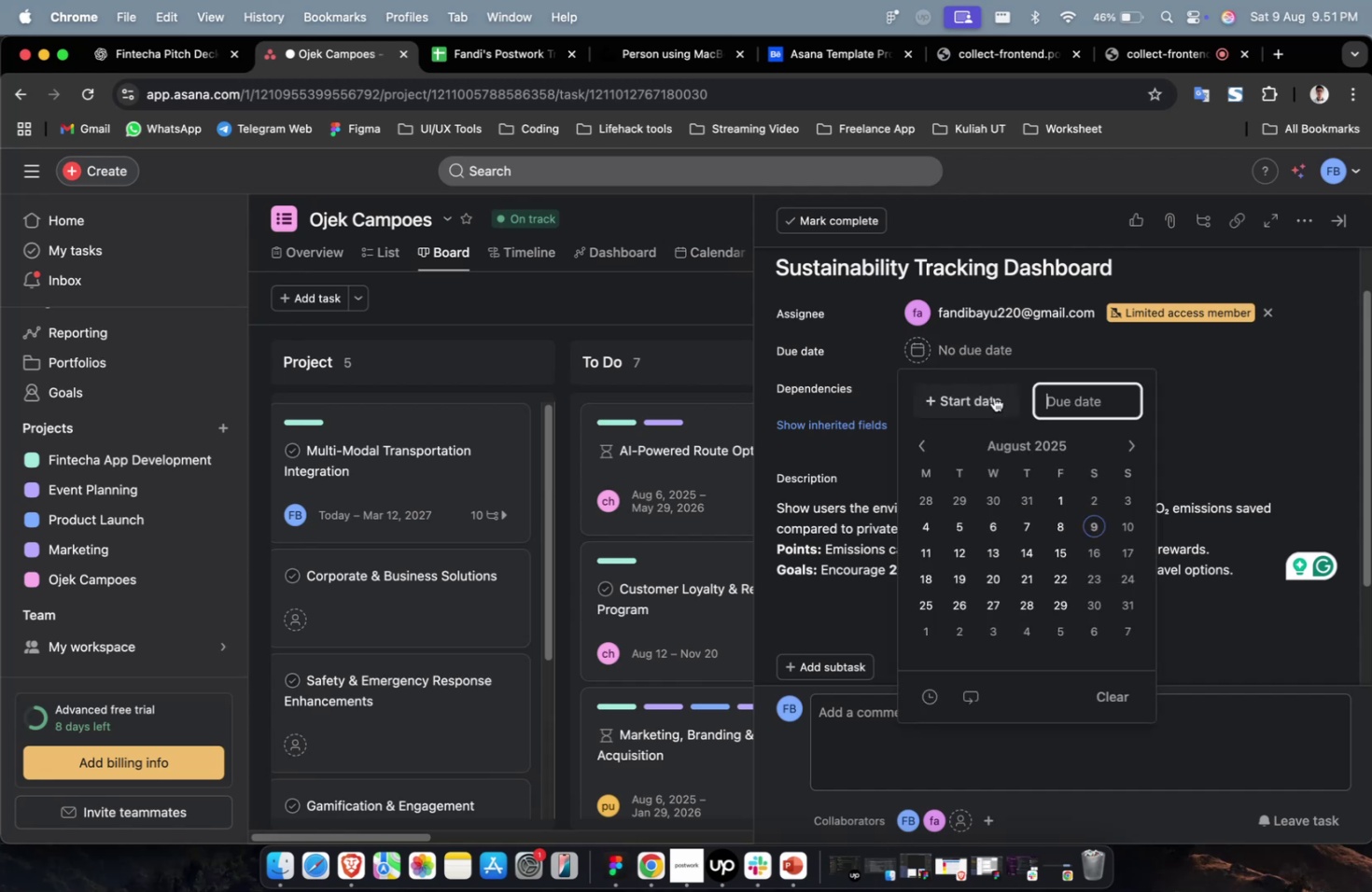 
triple_click([993, 397])
 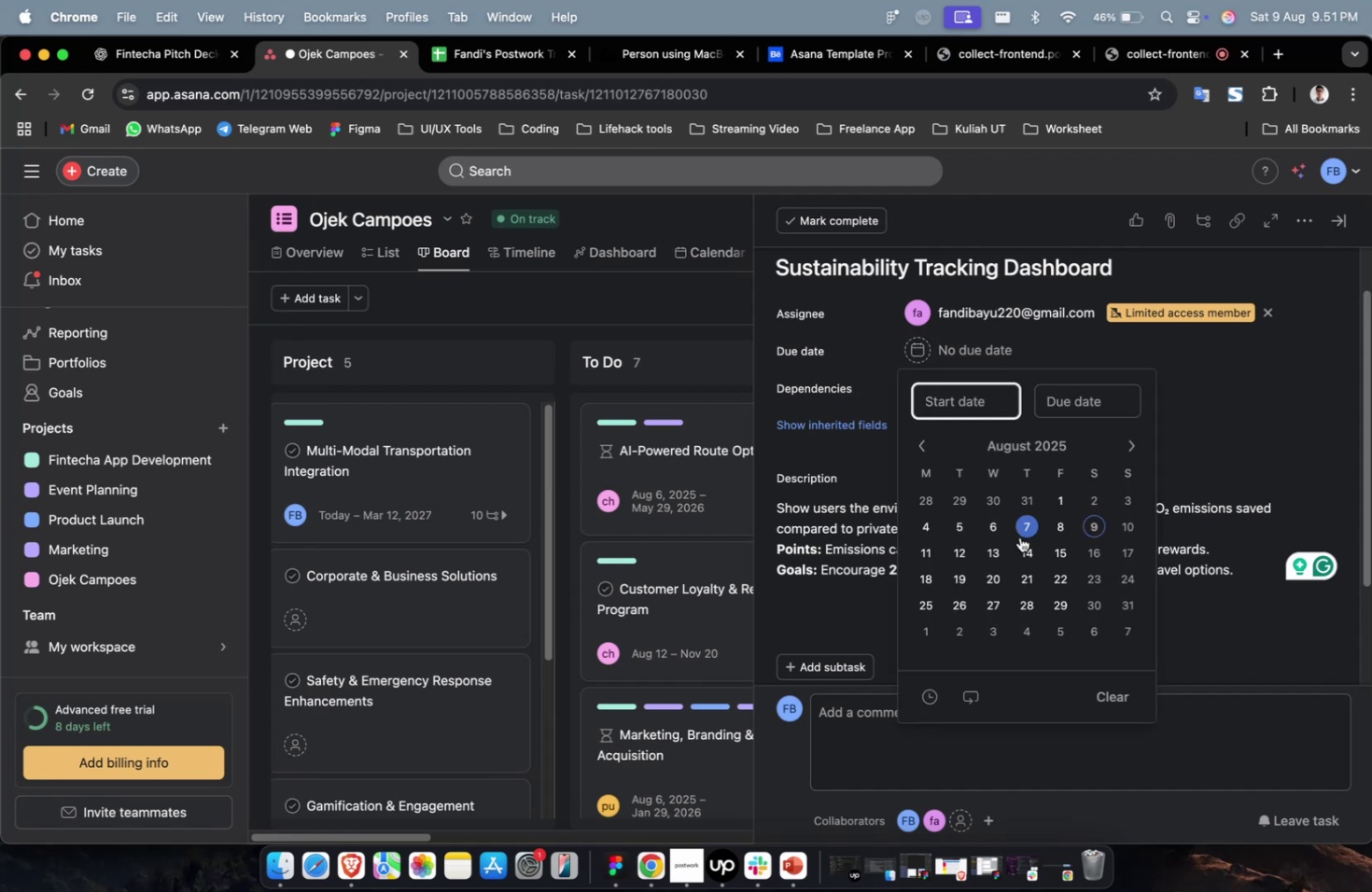 
triple_click([1031, 557])
 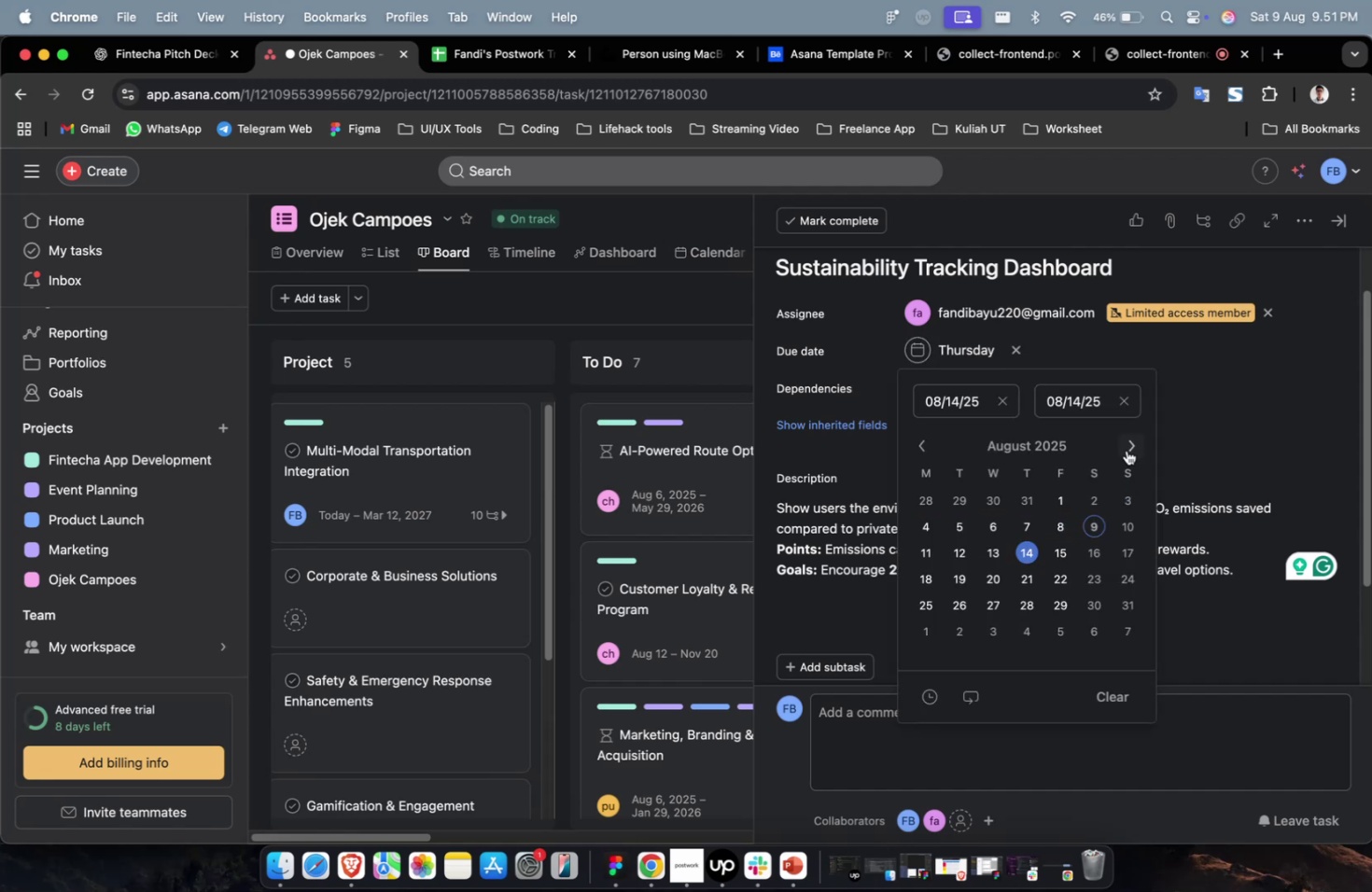 
triple_click([1126, 450])
 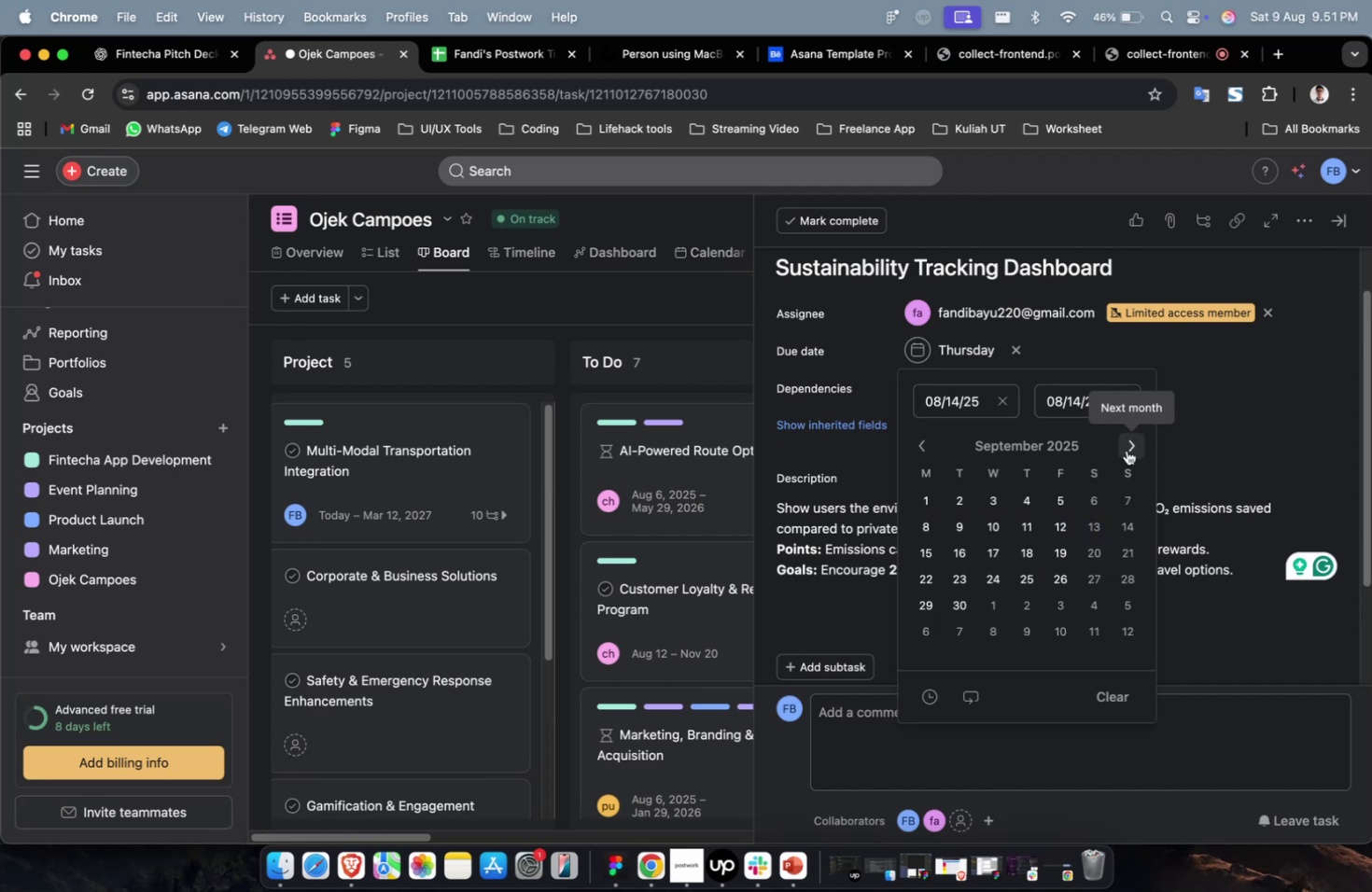 
triple_click([1126, 450])
 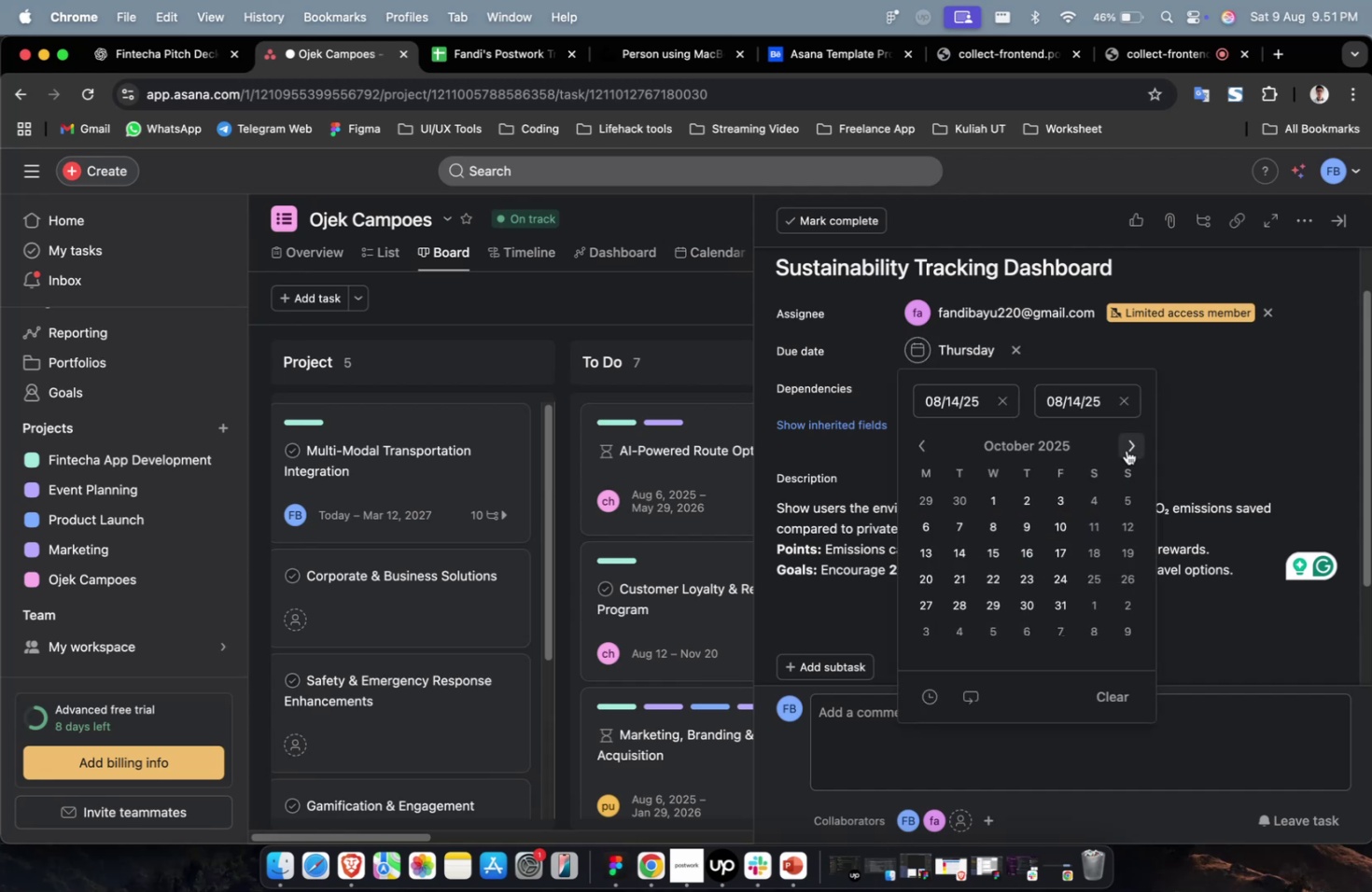 
triple_click([1126, 450])
 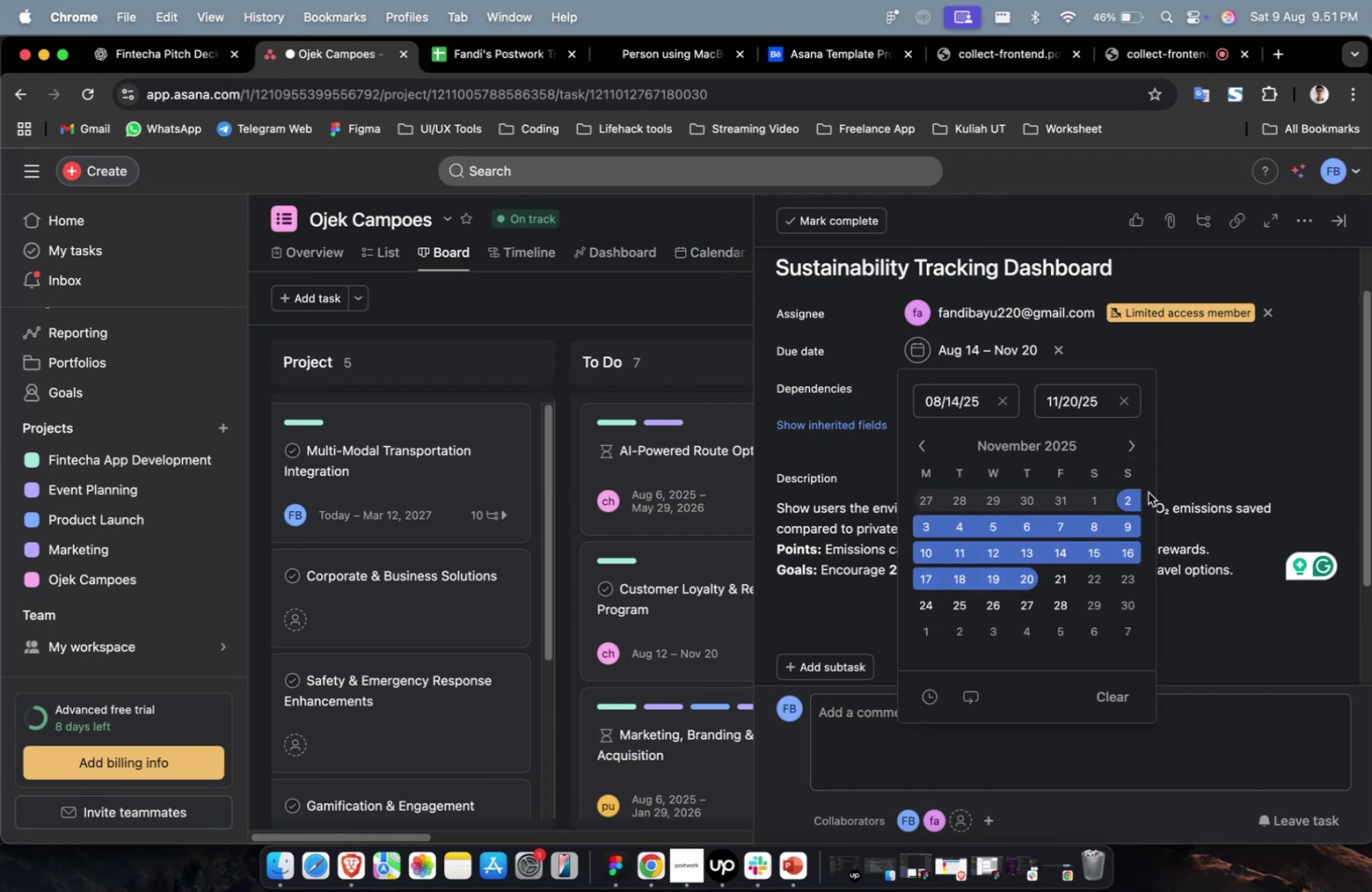 
triple_click([1234, 410])
 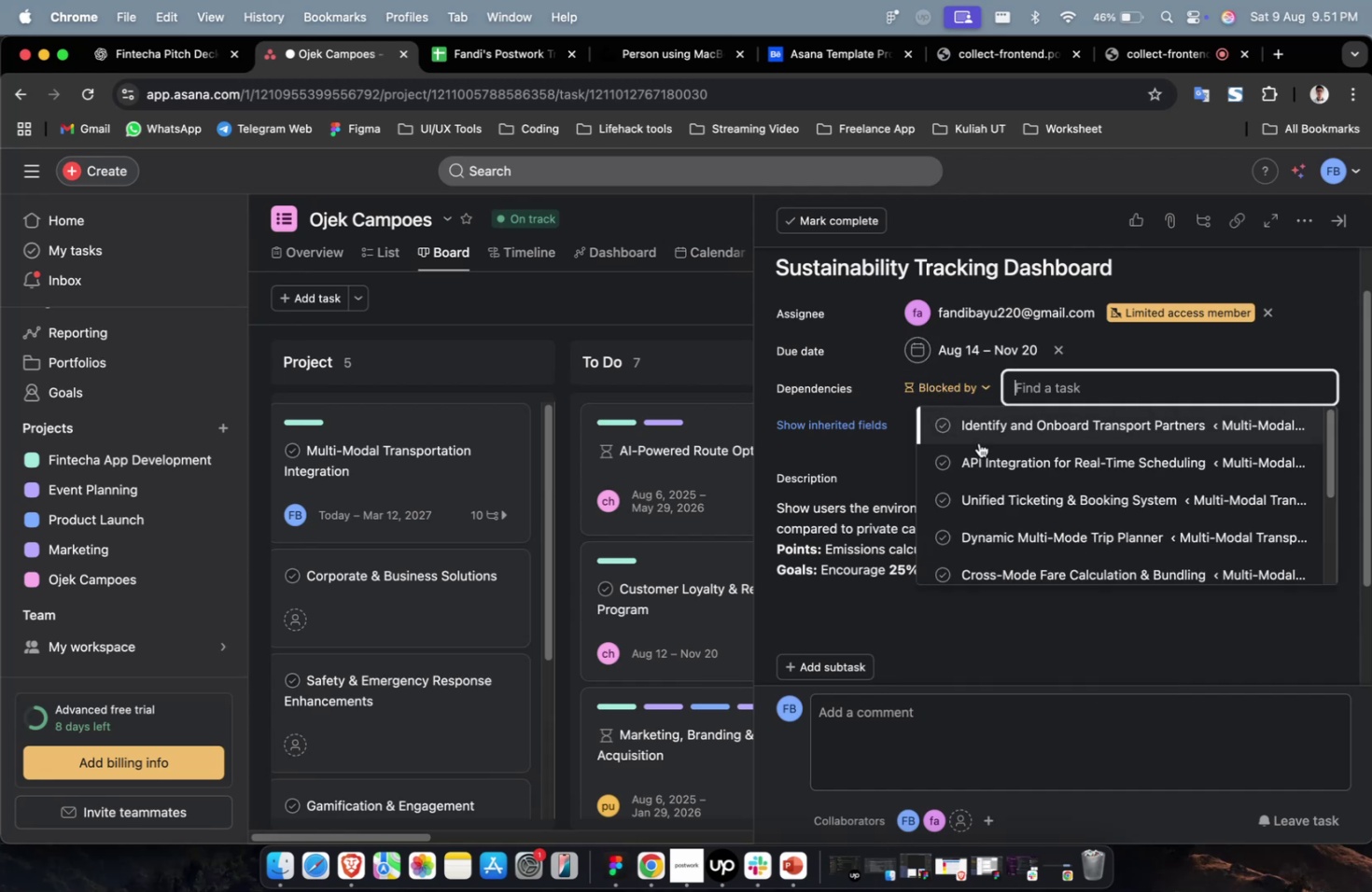 
scroll: coordinate [971, 470], scroll_direction: down, amount: 39.0
 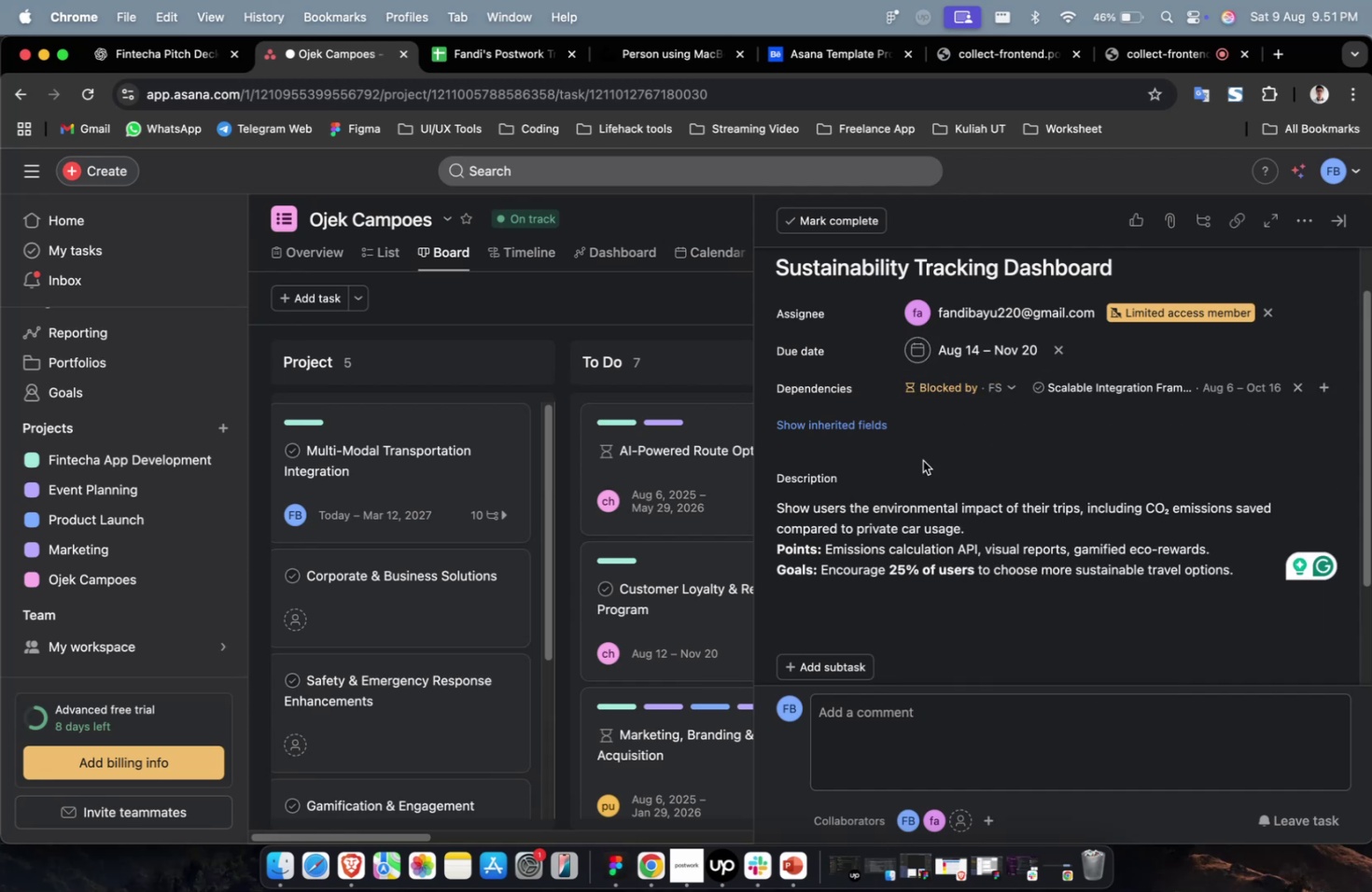 
double_click([864, 422])
 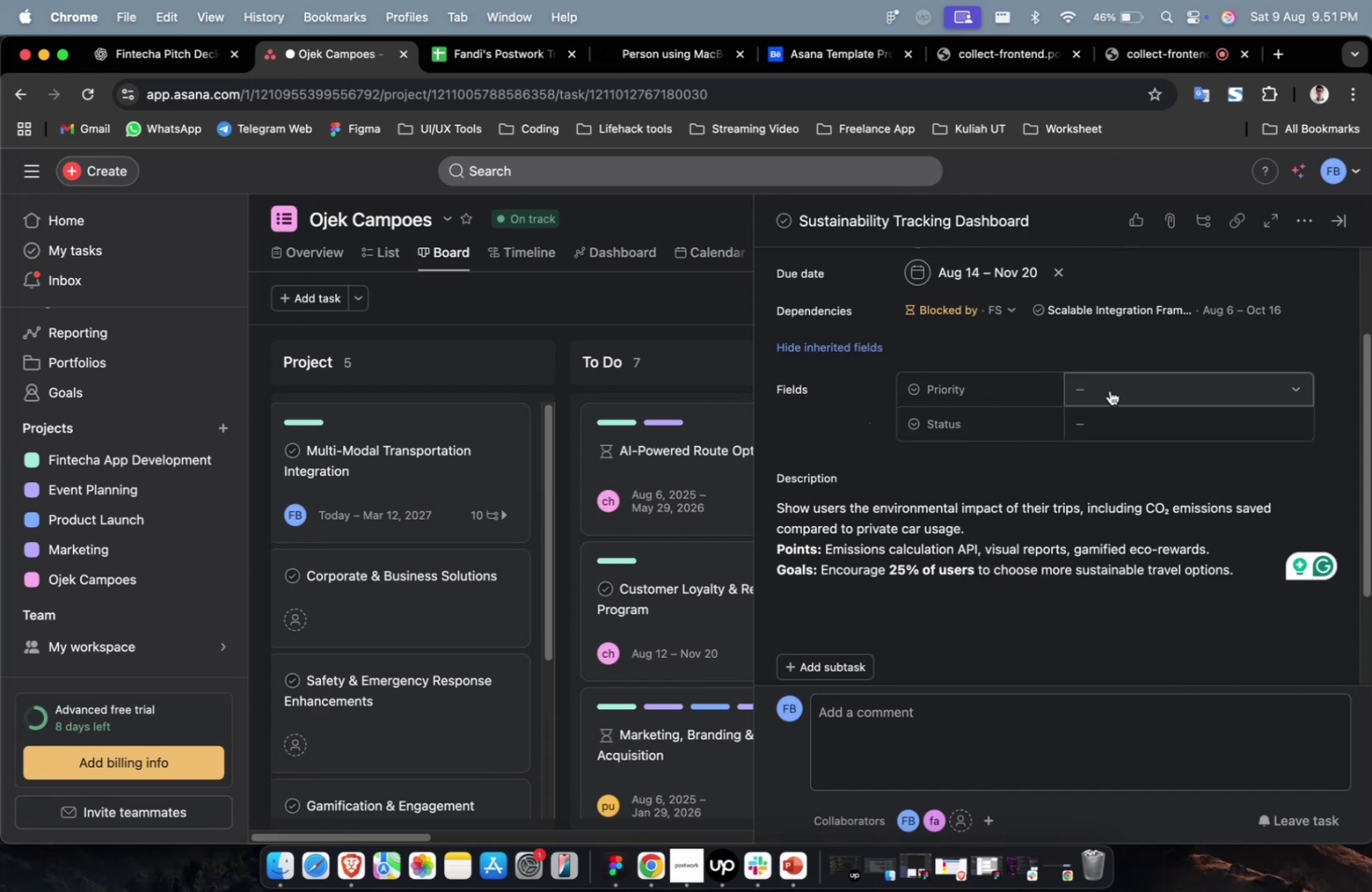 
left_click([1109, 390])
 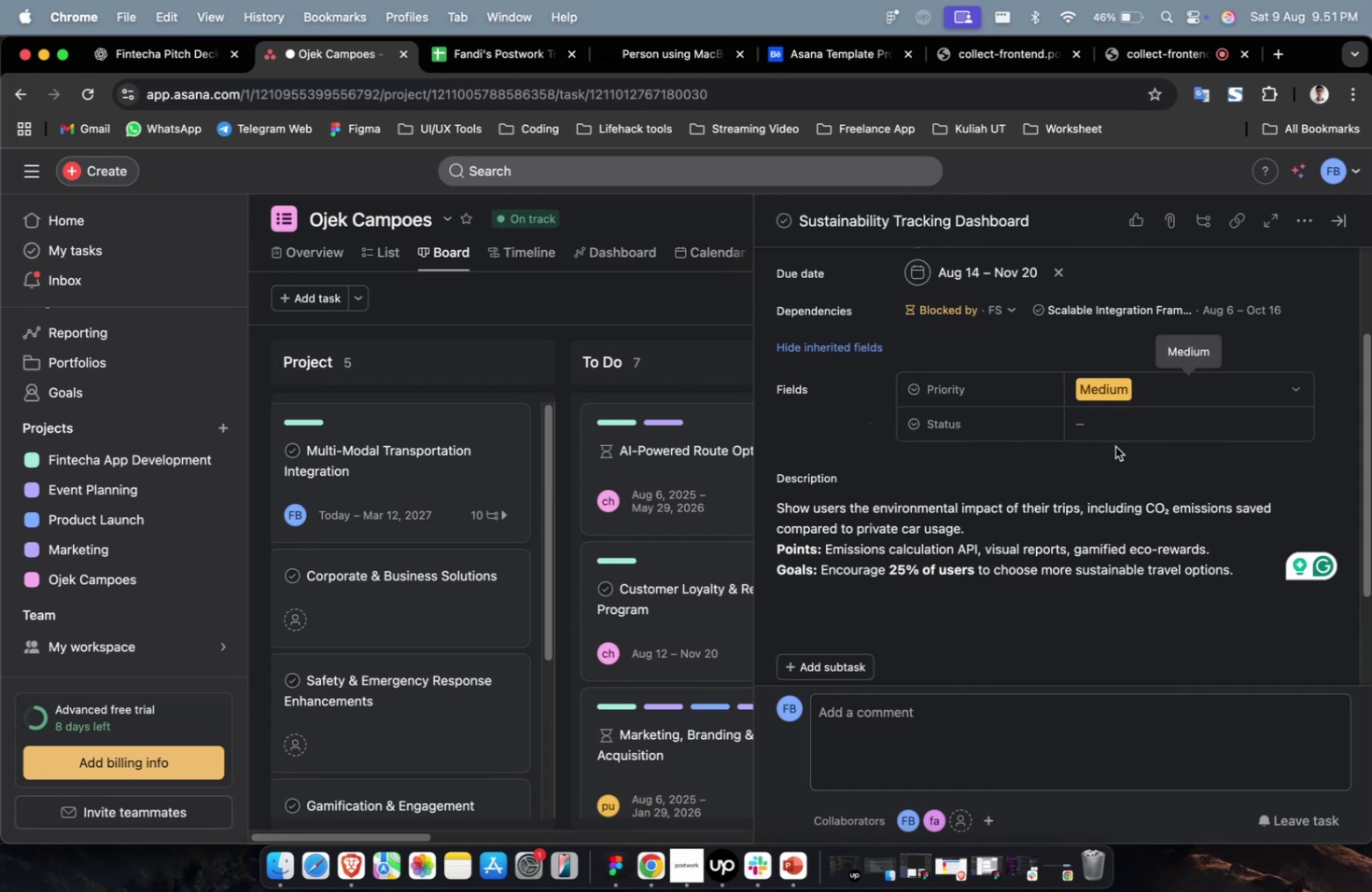 
triple_click([1119, 425])
 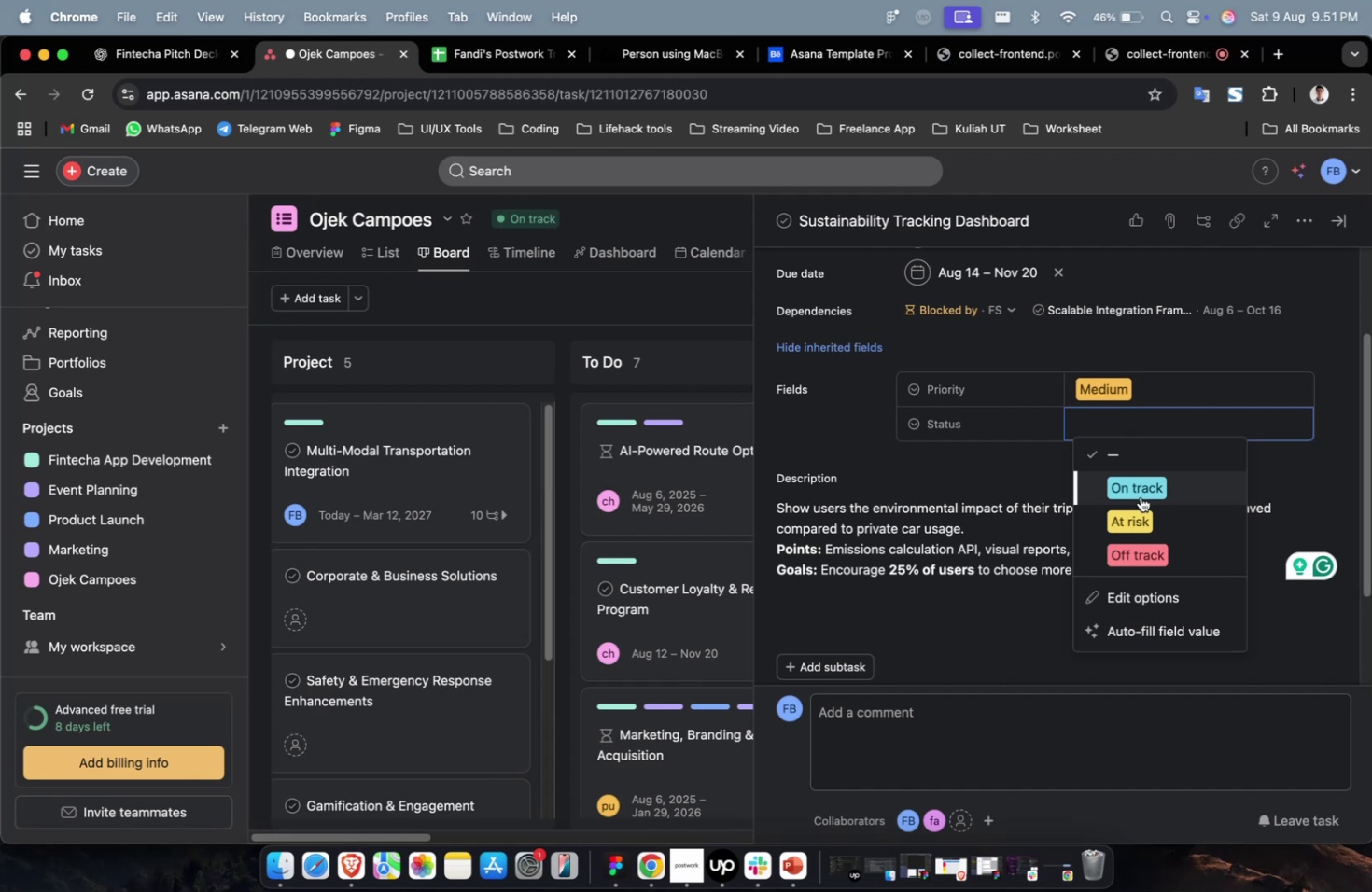 
left_click([1139, 508])
 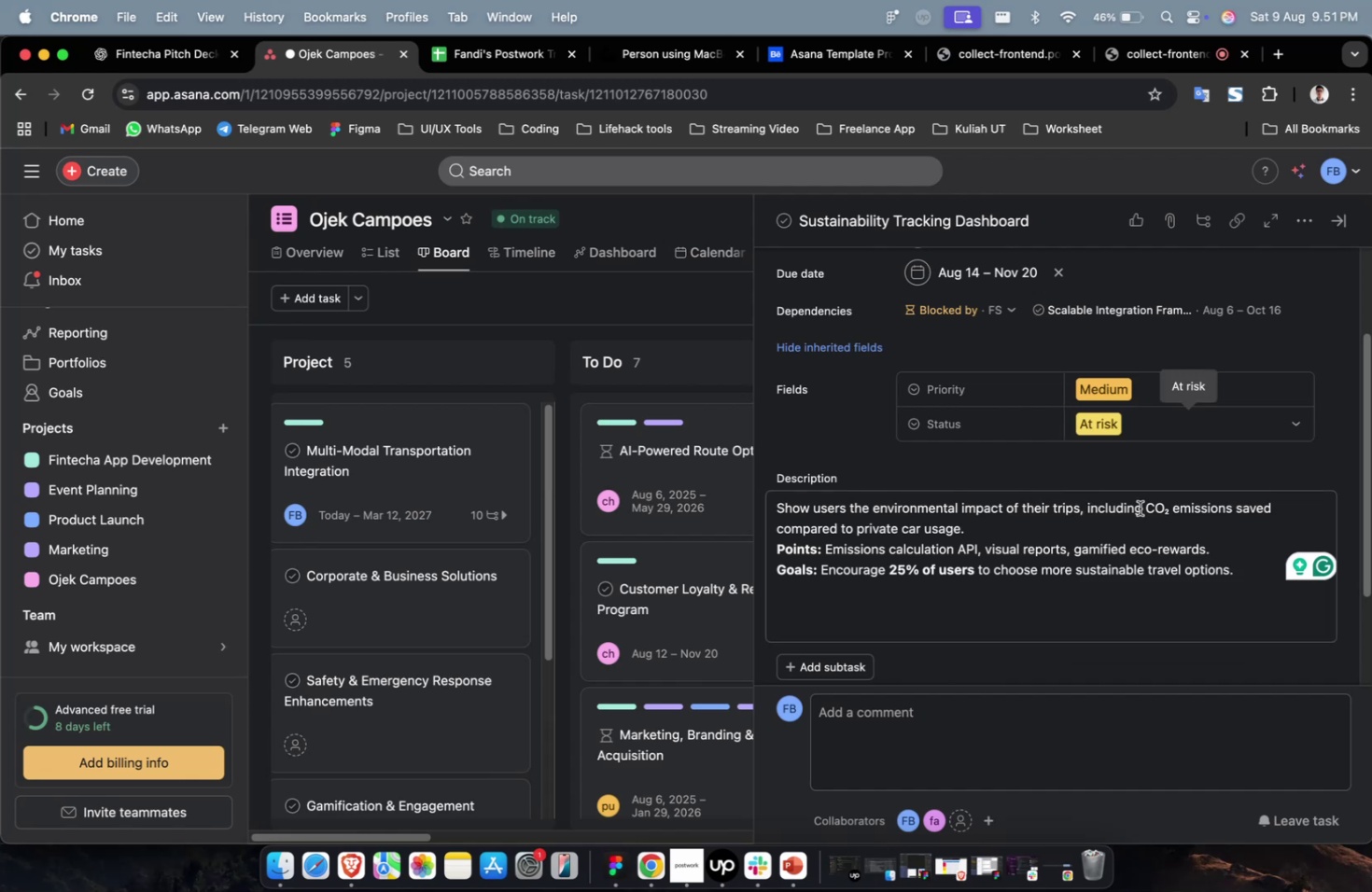 
scroll: coordinate [1261, 537], scroll_direction: down, amount: 133.0
 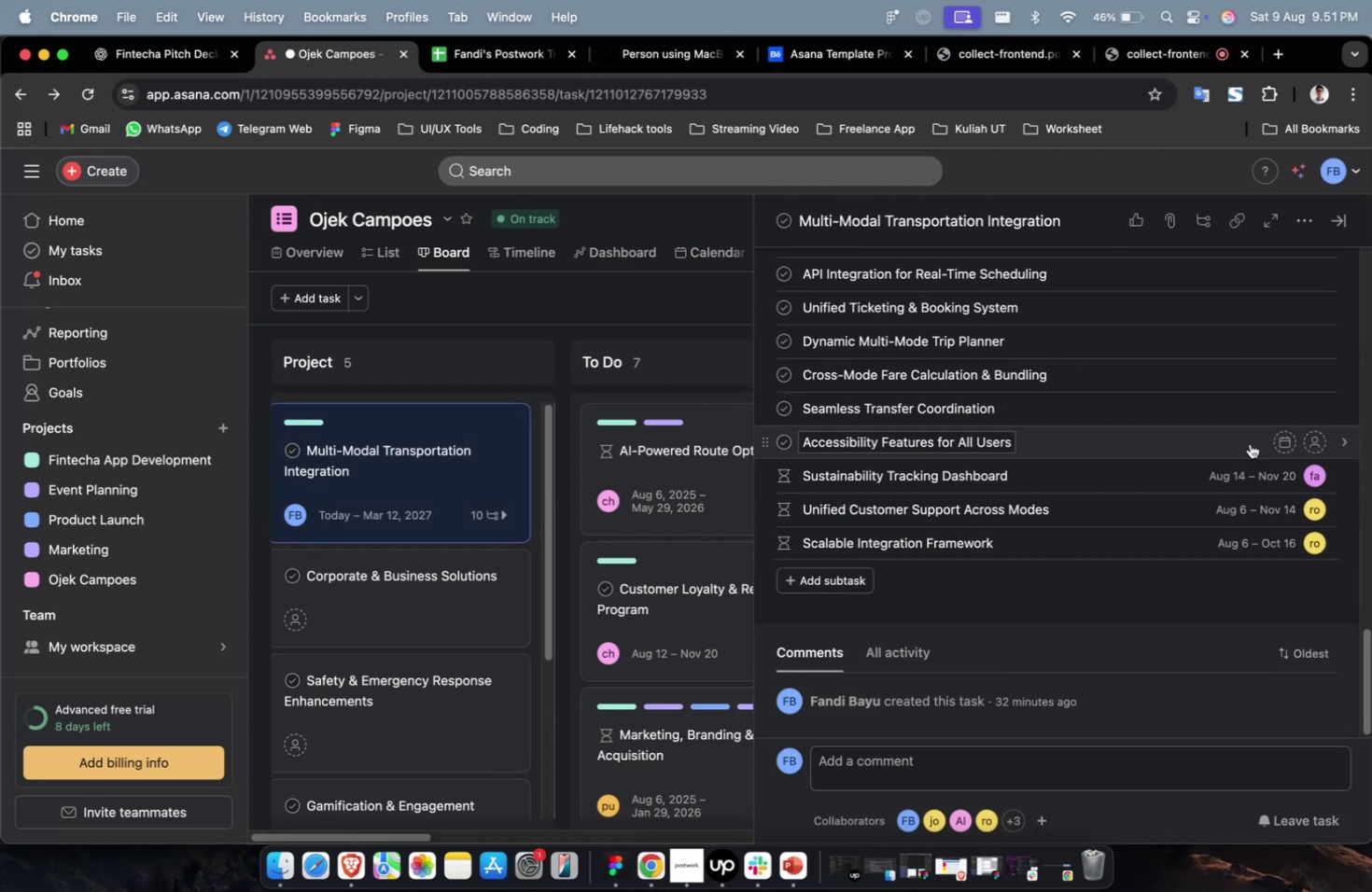 
left_click([1248, 443])
 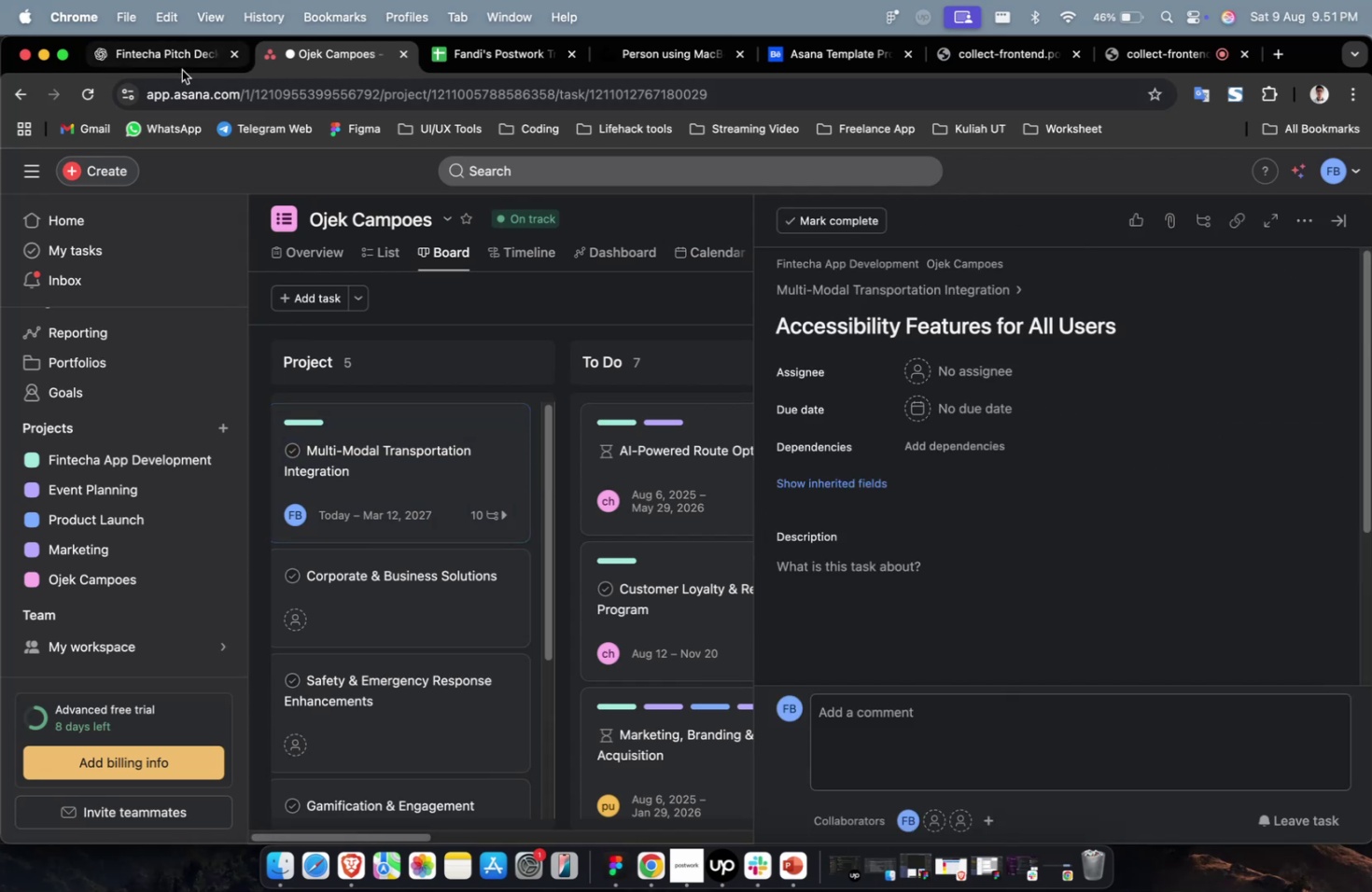 
left_click([182, 70])
 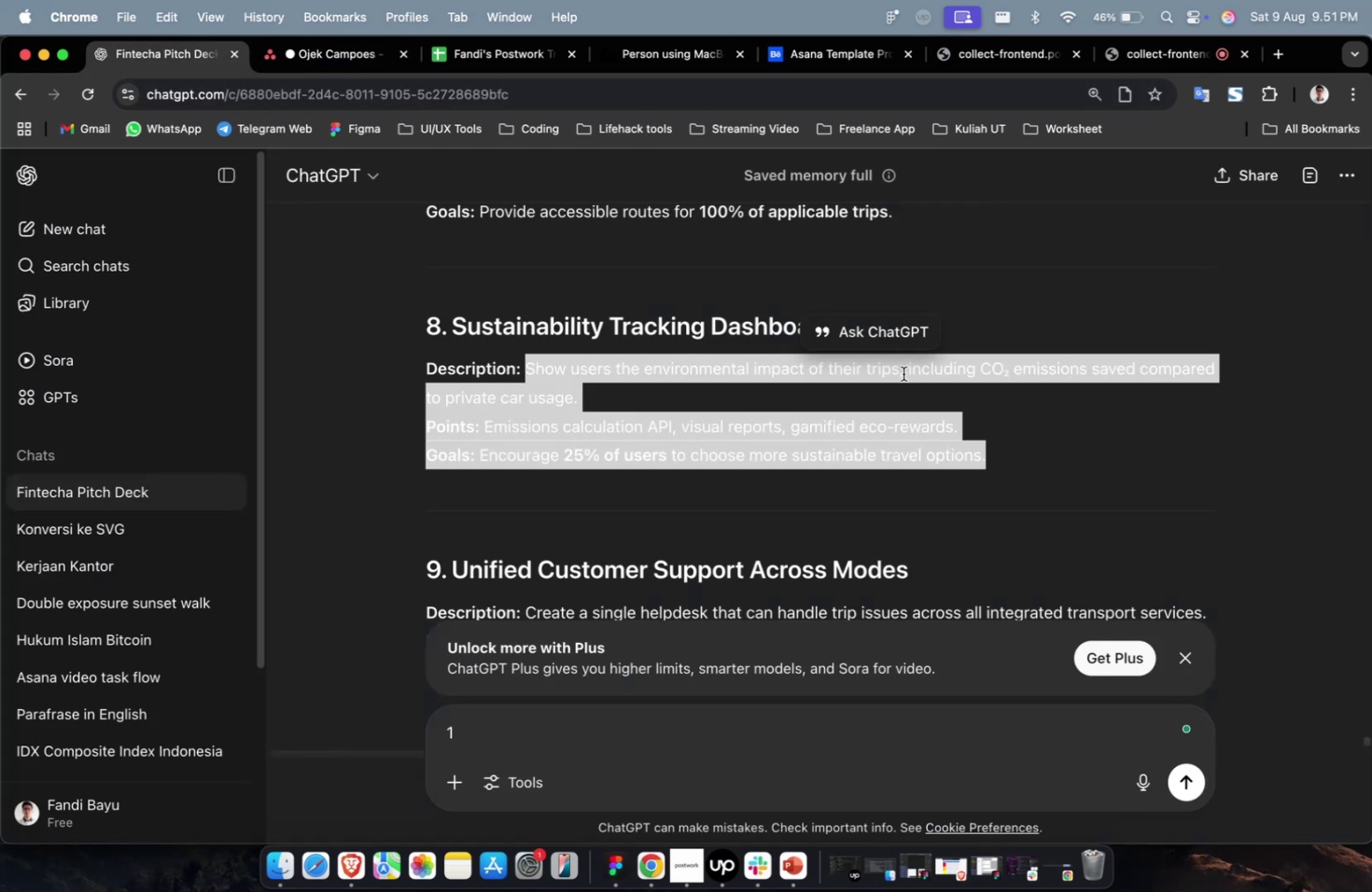 
scroll: coordinate [903, 373], scroll_direction: up, amount: 6.0
 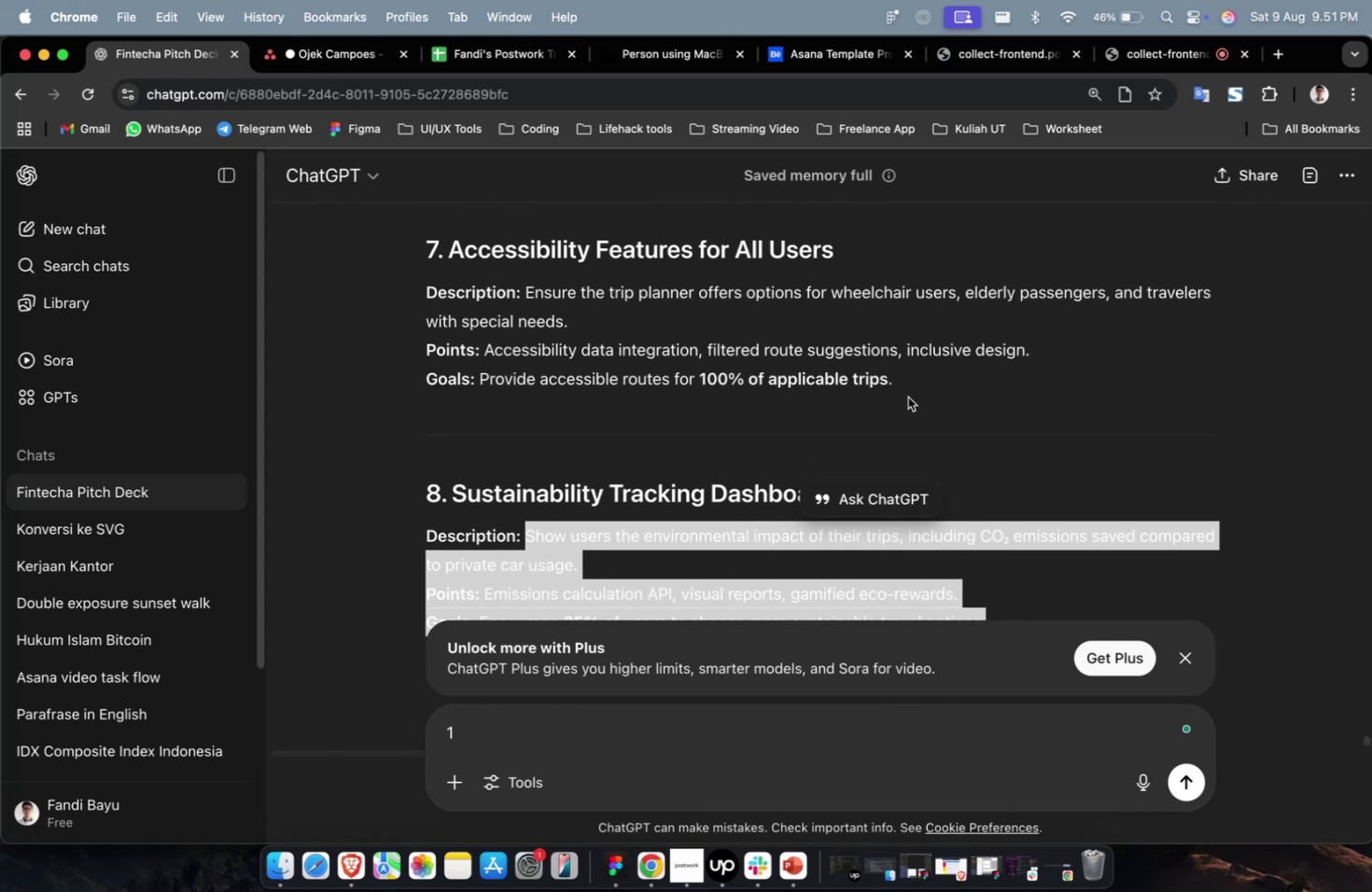 
left_click_drag(start_coordinate=[904, 379], to_coordinate=[525, 299])
 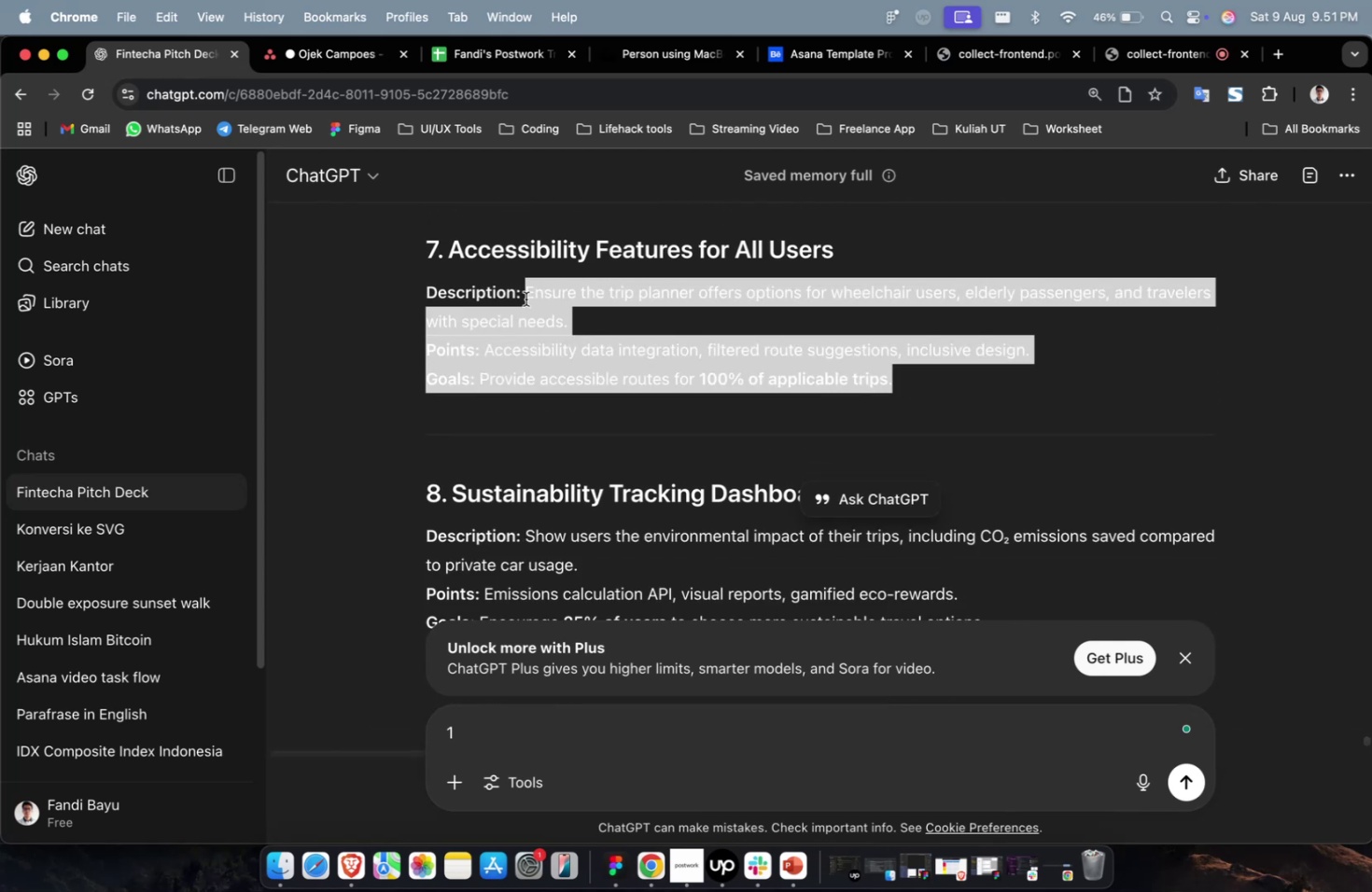 
key(Meta+C)
 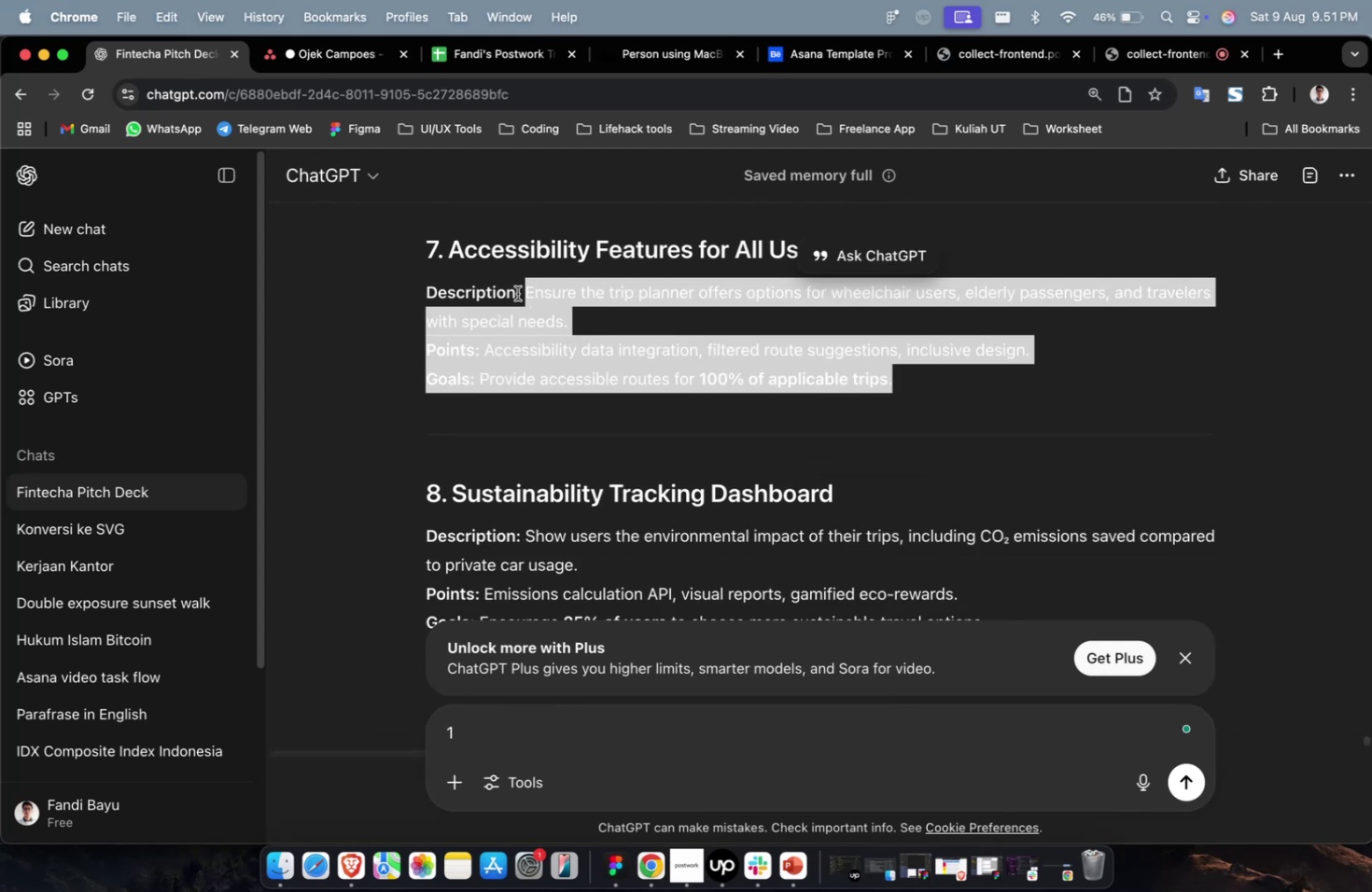 
key(Meta+C)
 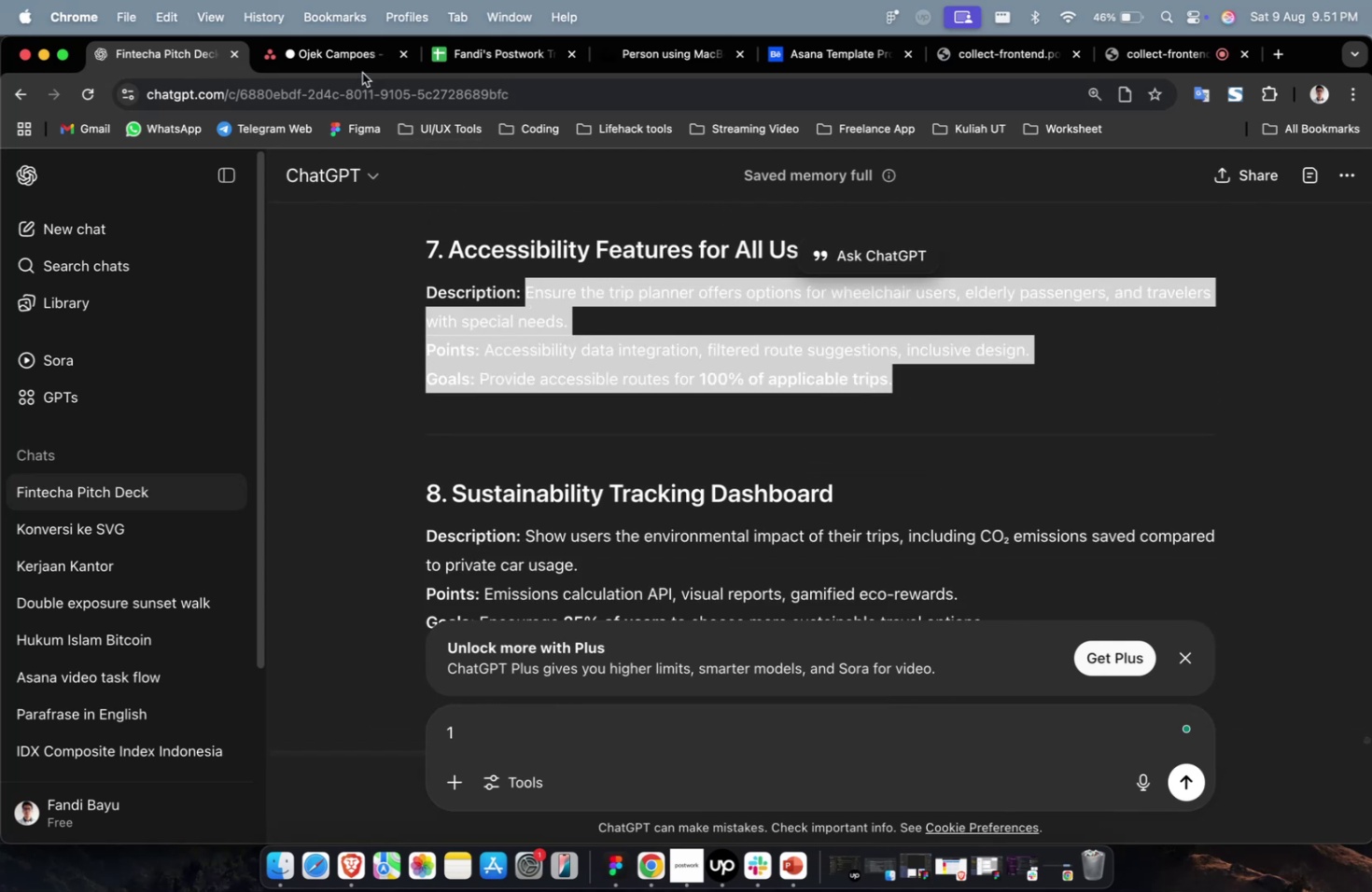 
left_click([359, 66])
 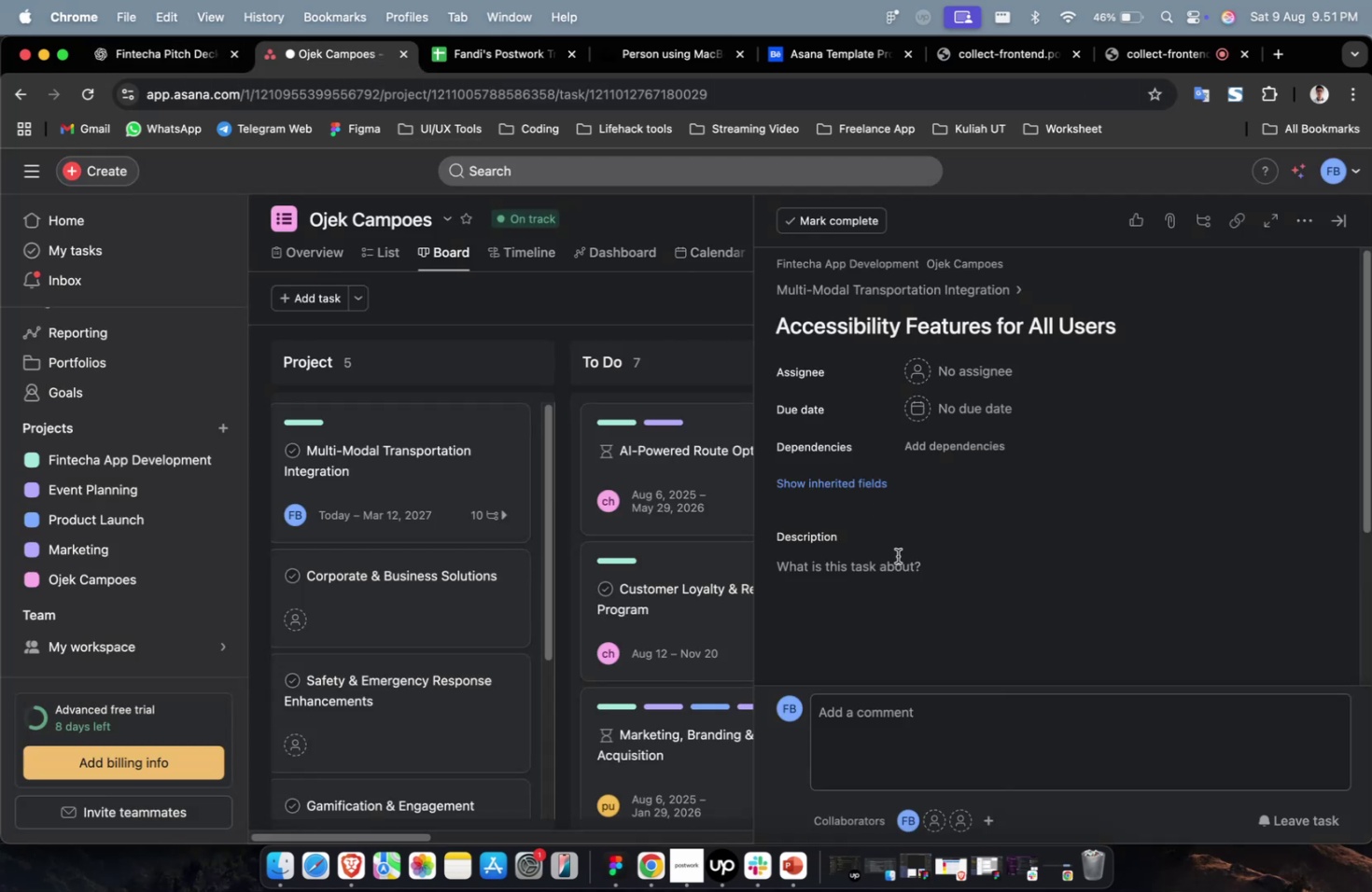 
double_click([901, 565])
 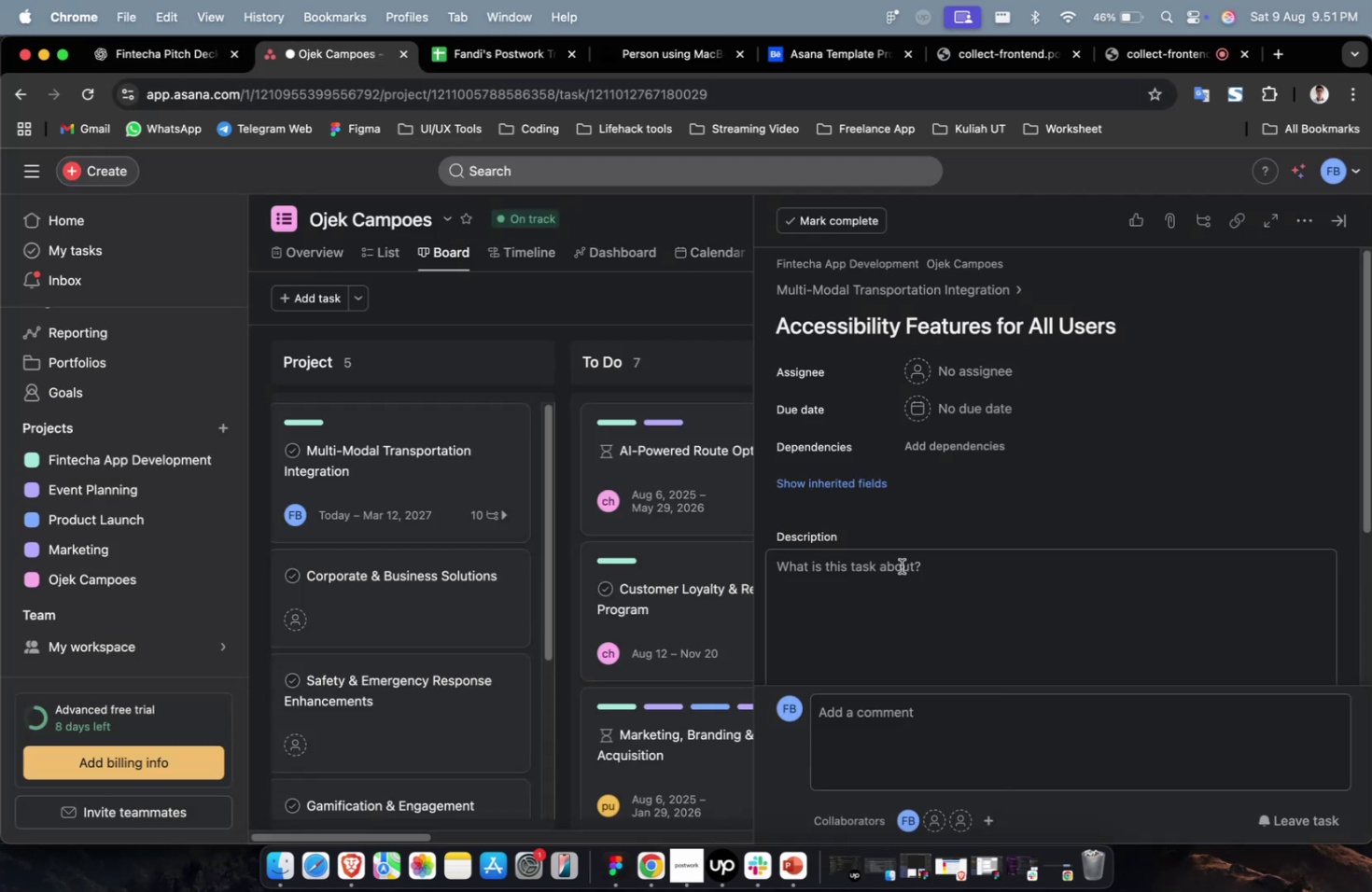 
key(Meta+V)
 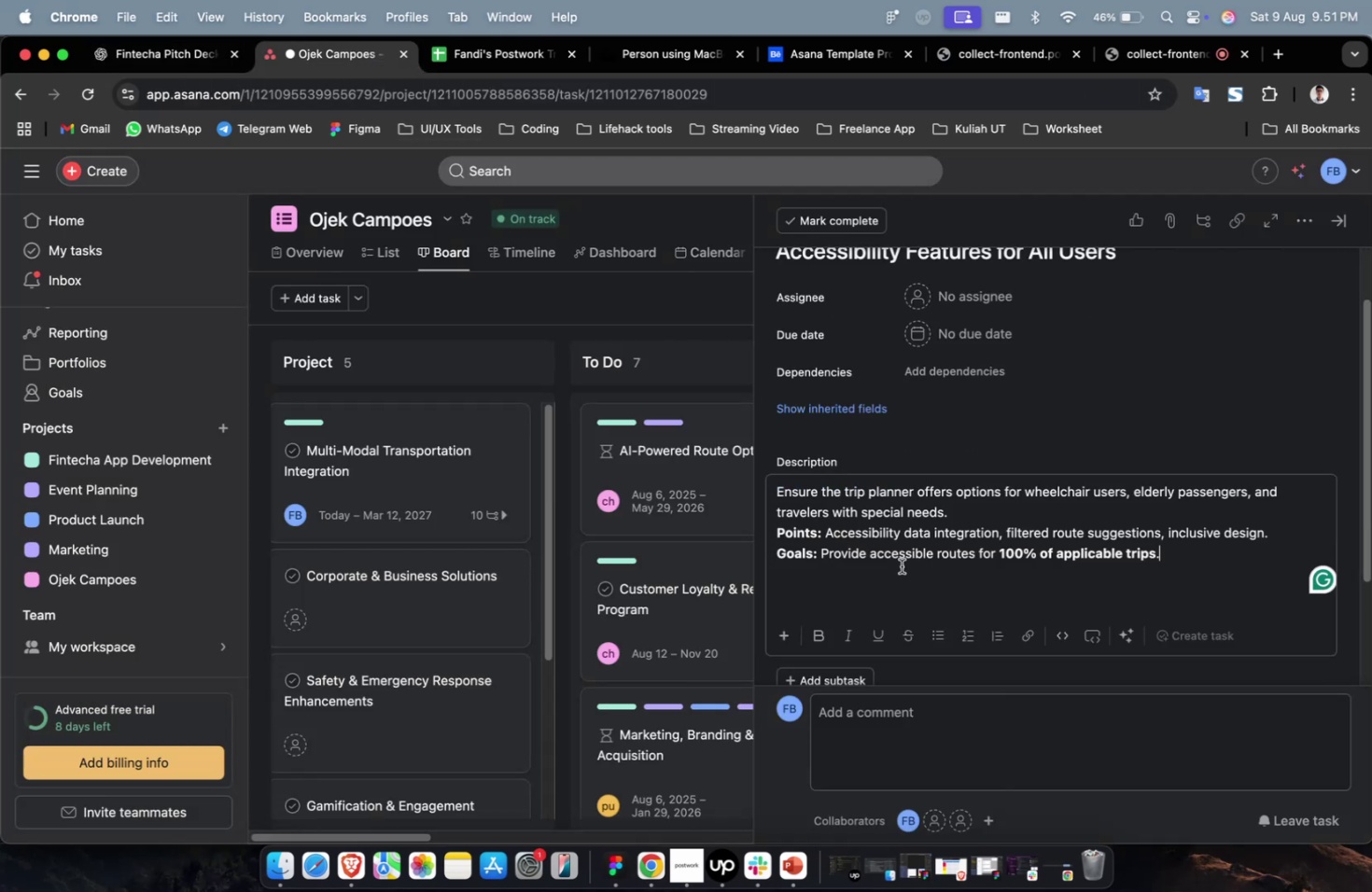 
scroll: coordinate [901, 565], scroll_direction: up, amount: 5.0
 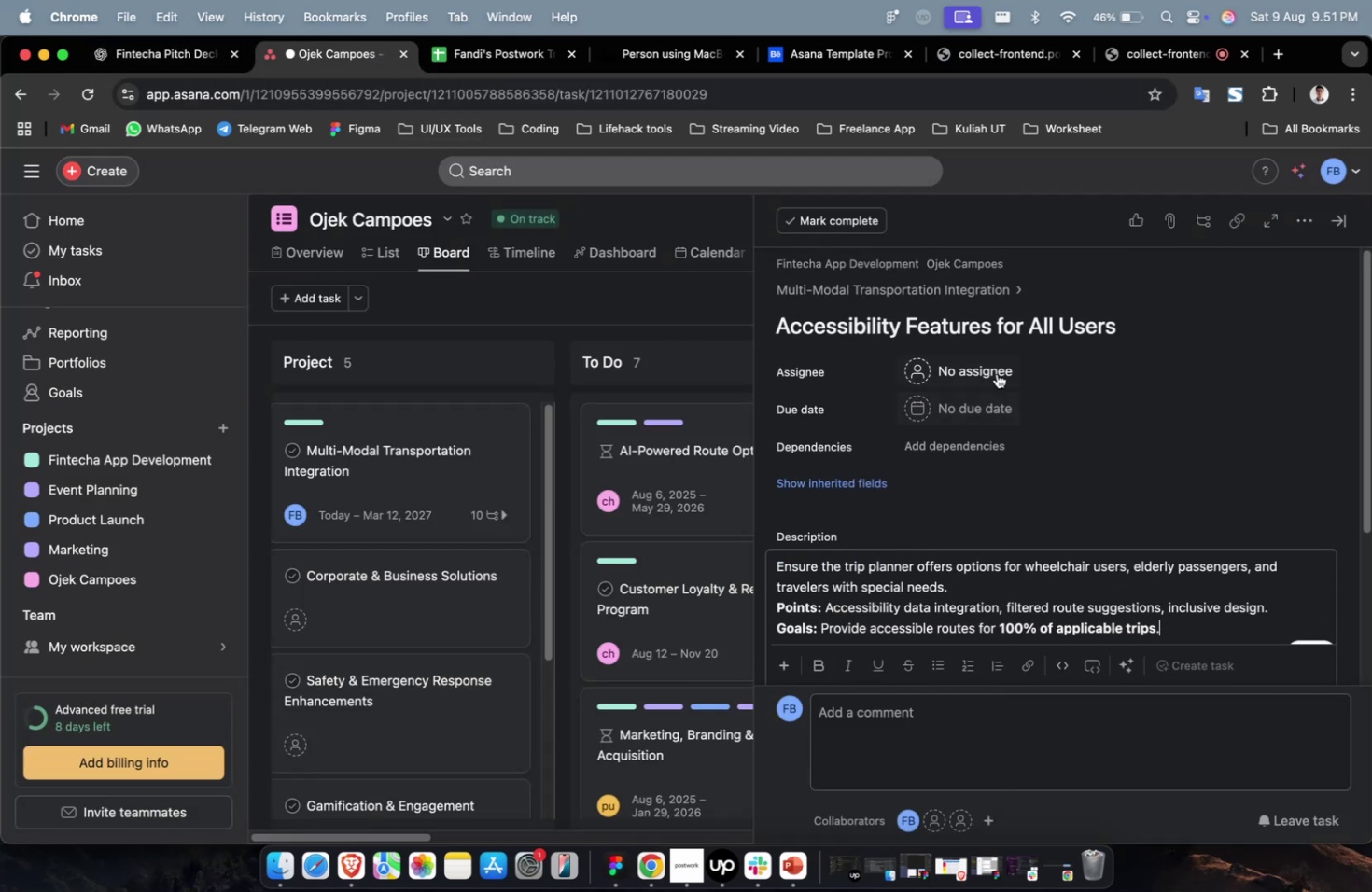 
left_click([995, 372])
 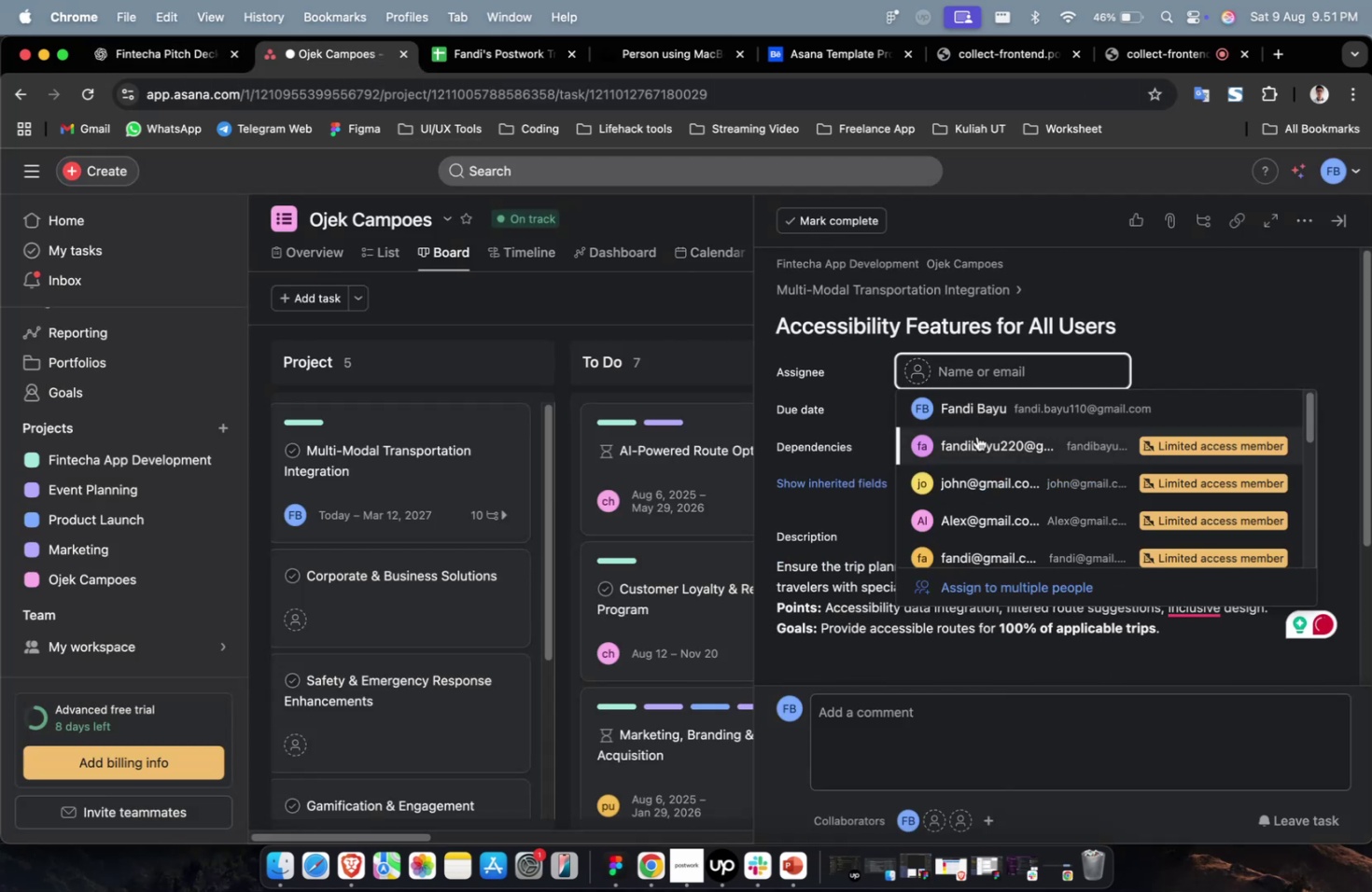 
left_click([976, 436])
 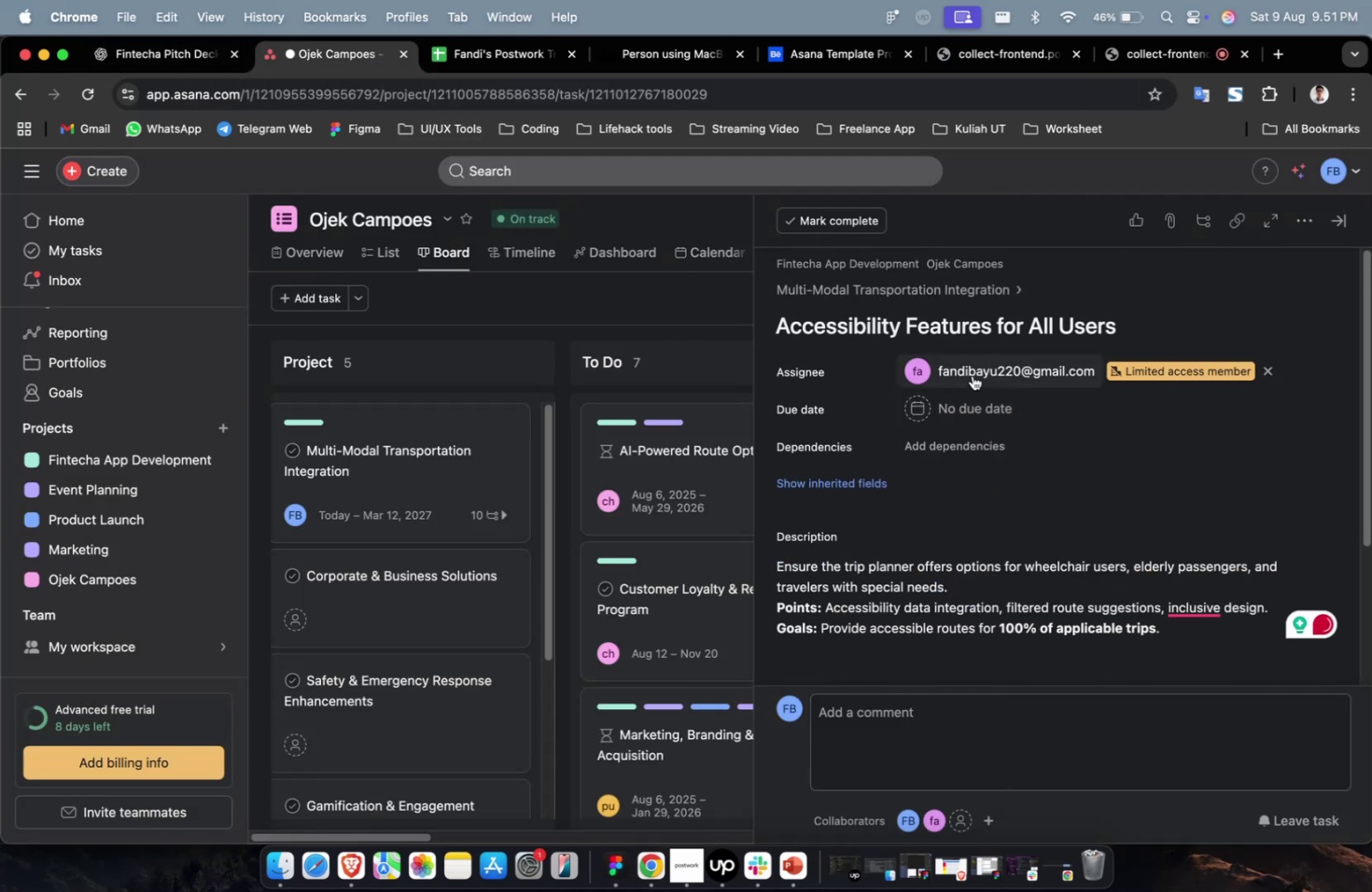 
double_click([972, 375])
 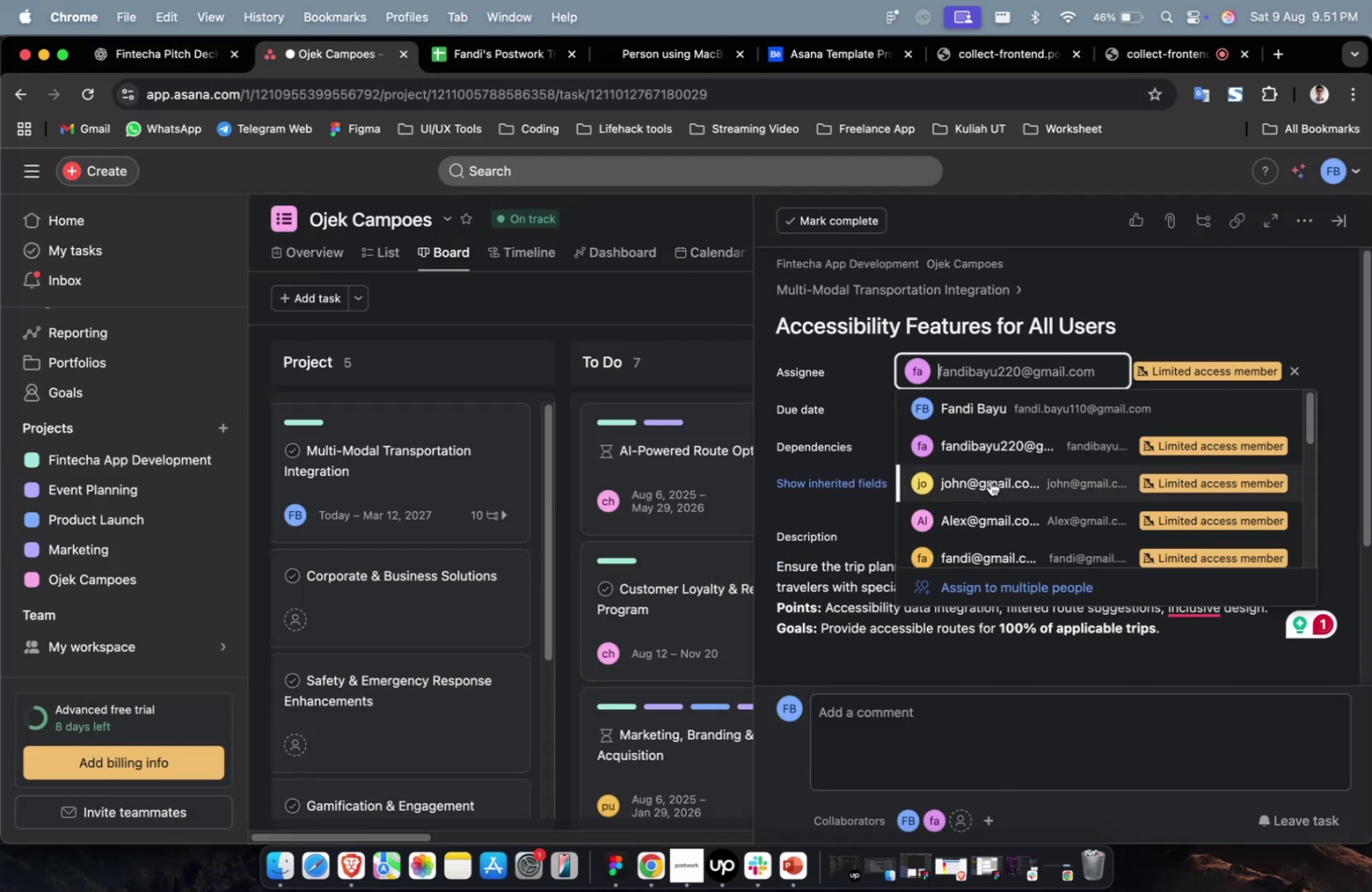 
scroll: coordinate [988, 491], scroll_direction: down, amount: 4.0
 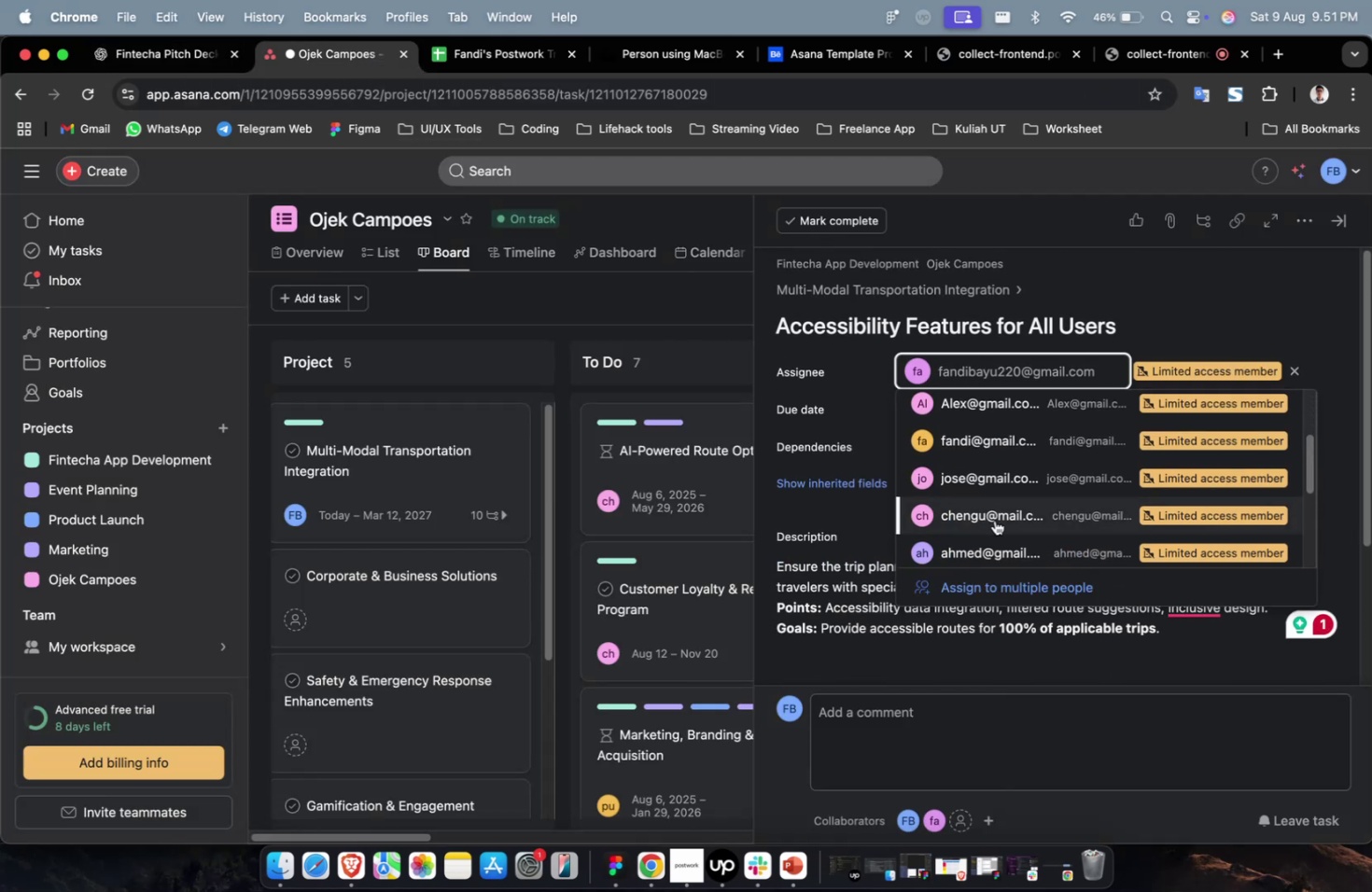 
left_click([994, 520])
 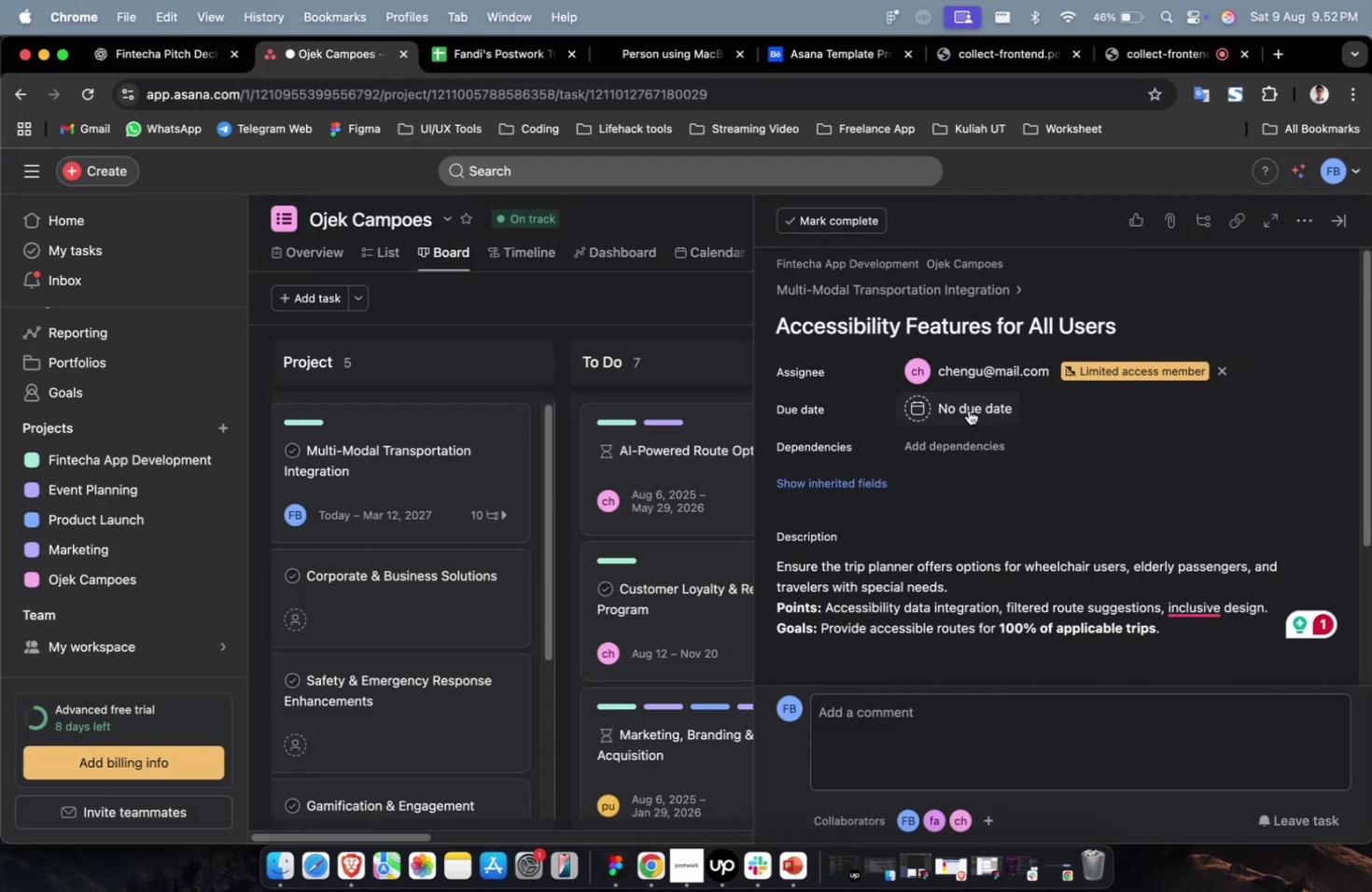 
double_click([968, 410])
 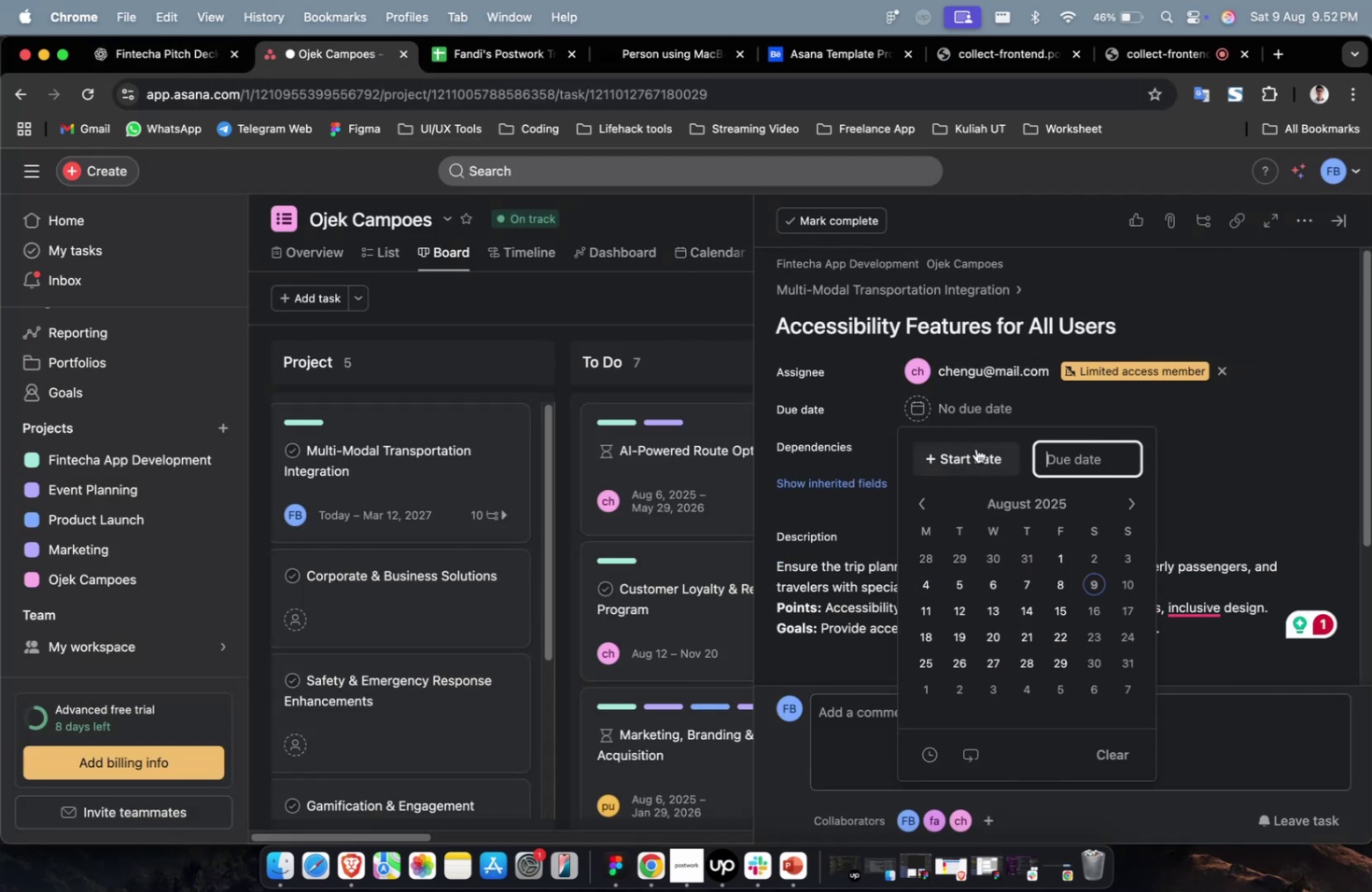 
triple_click([975, 449])
 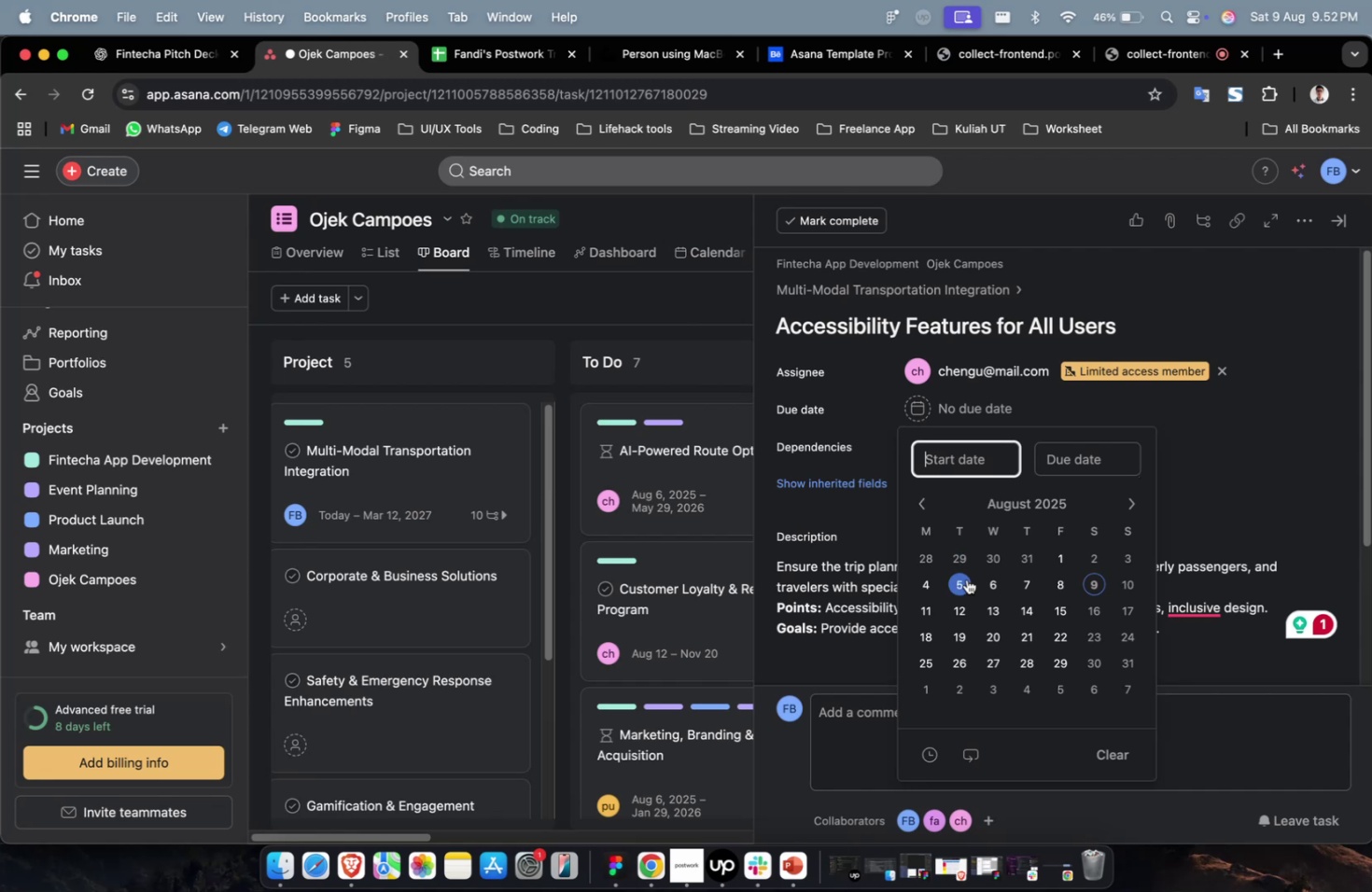 
triple_click([964, 580])
 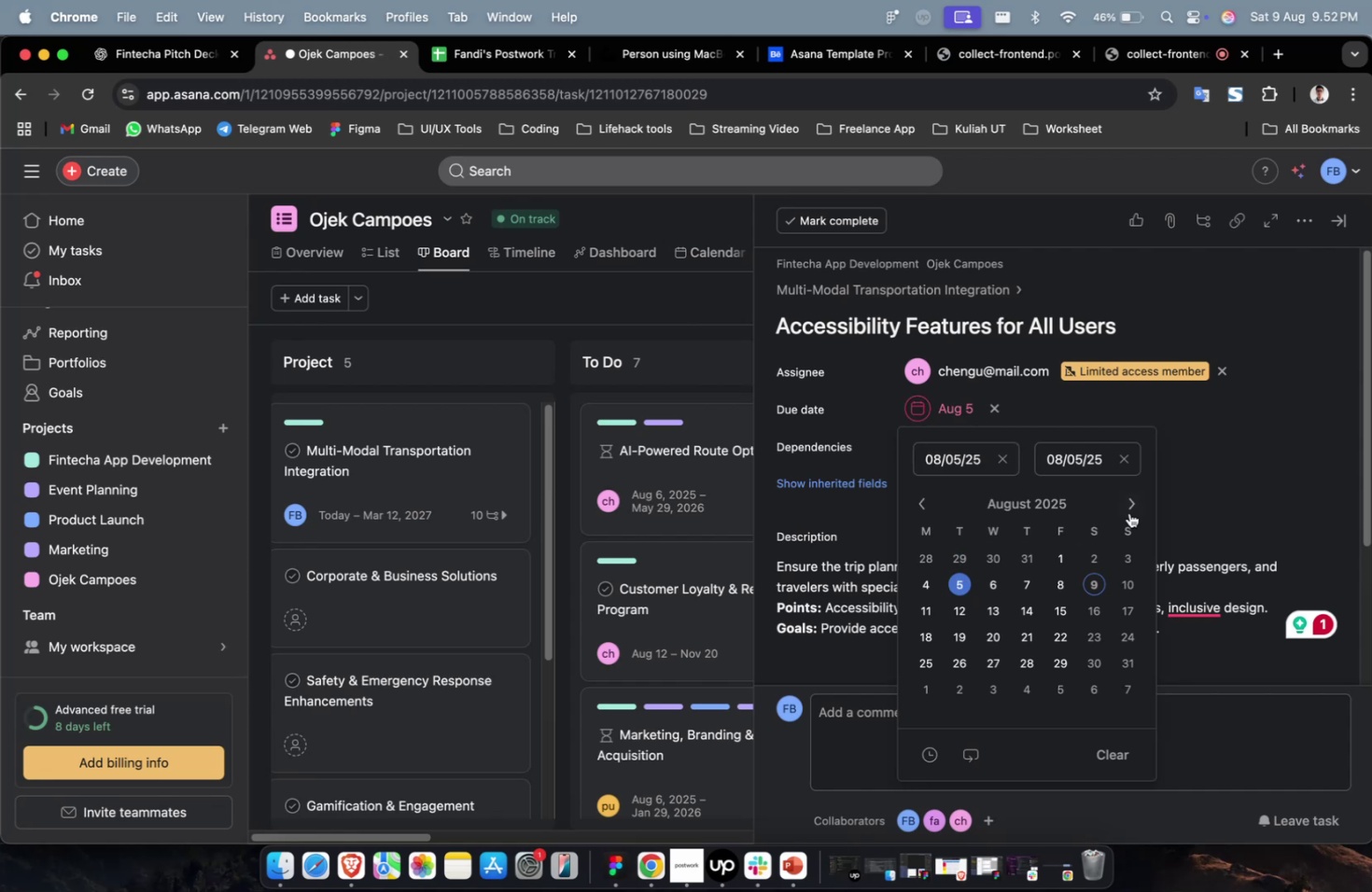 
triple_click([1128, 512])
 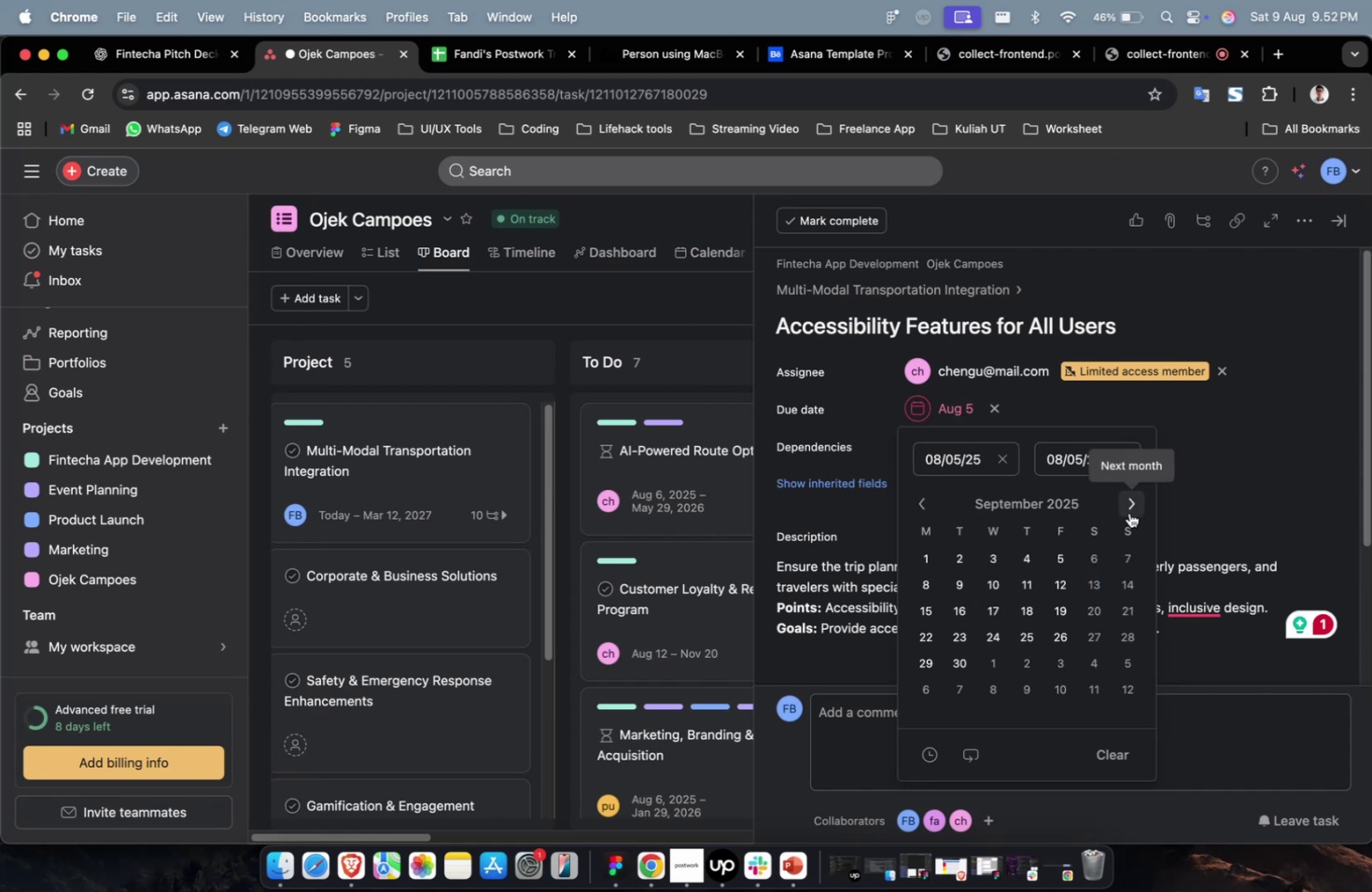 
triple_click([1128, 512])
 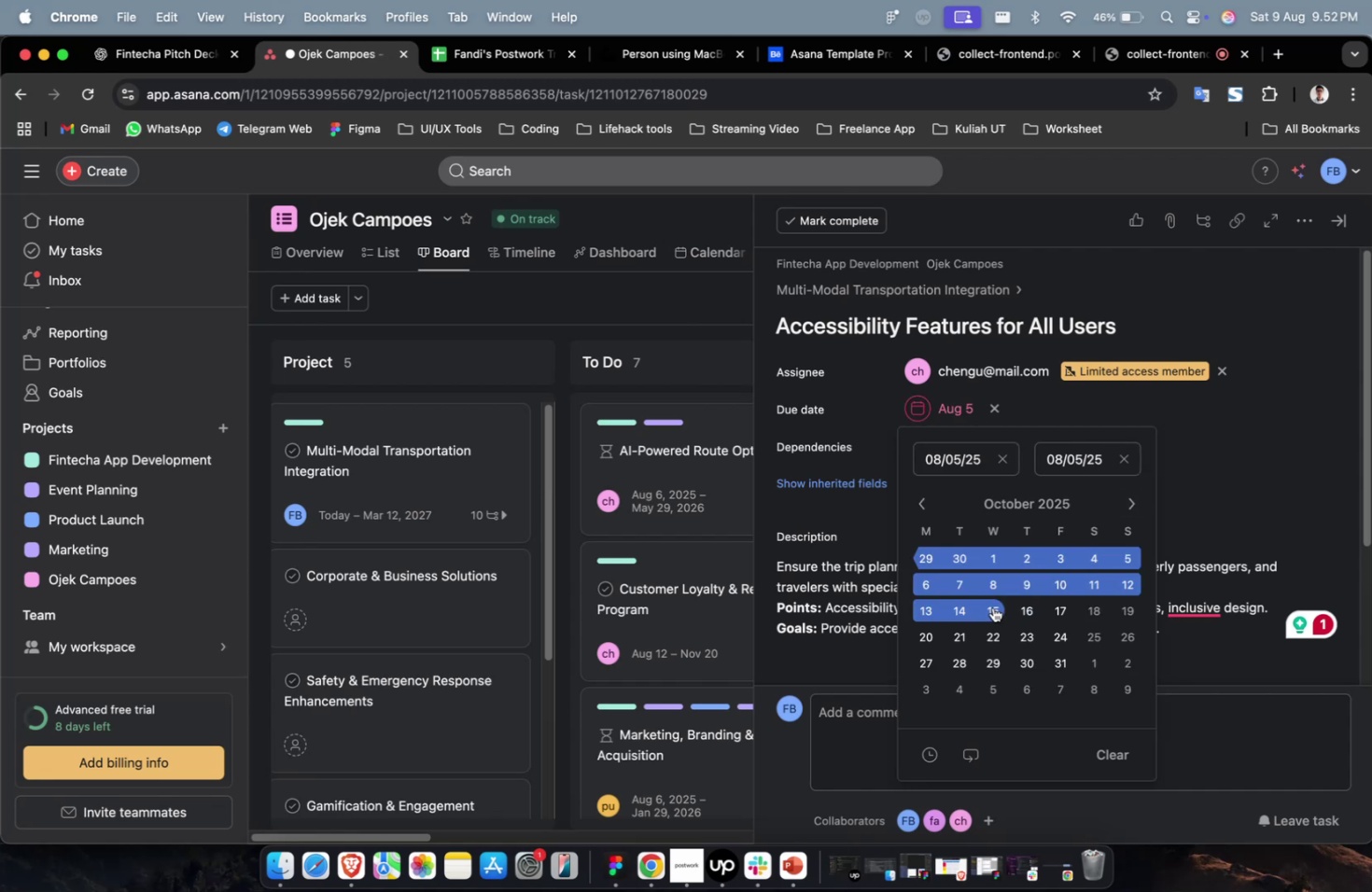 
triple_click([991, 605])
 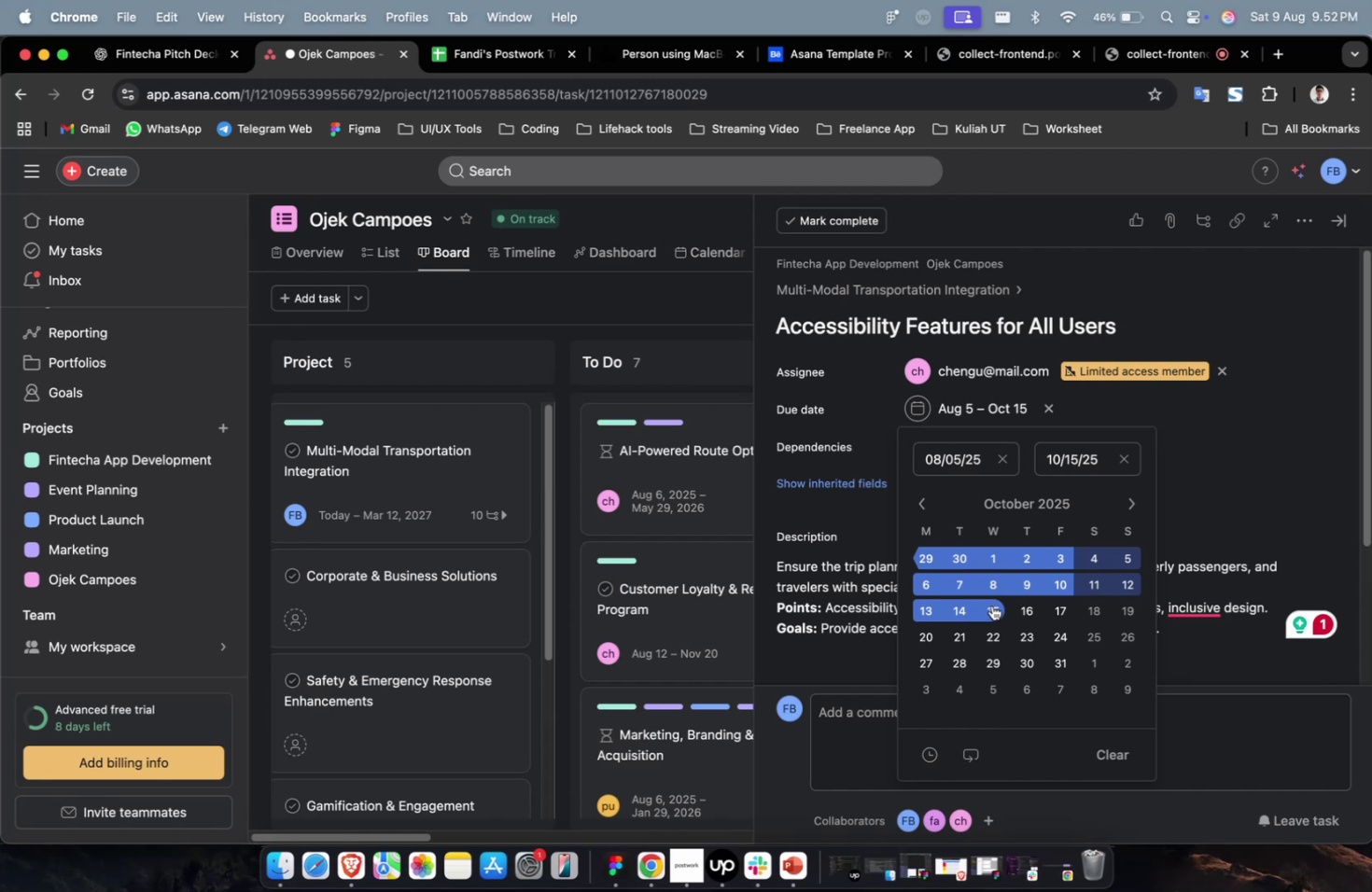 
wait(52.74)
 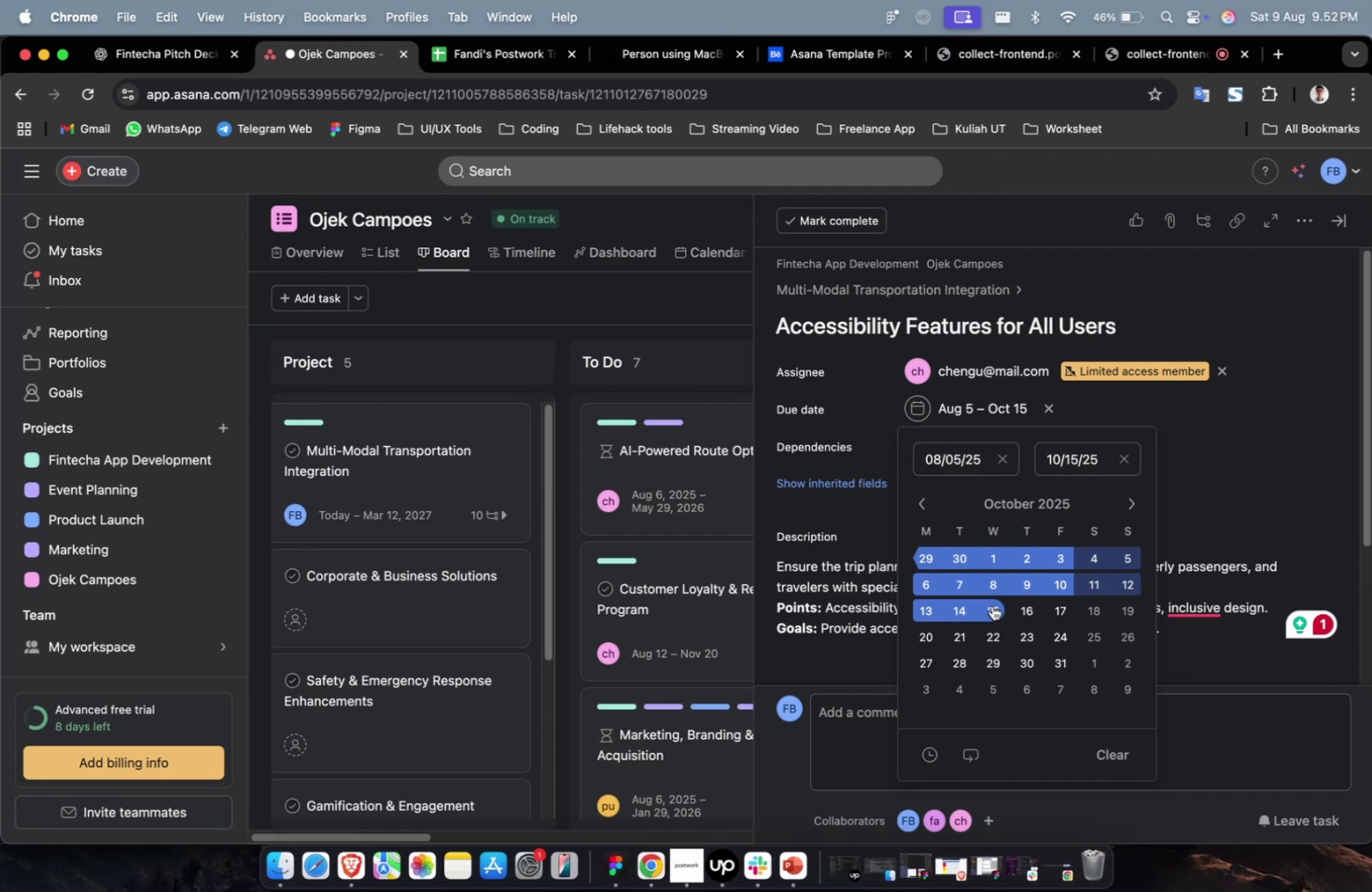 
scroll: coordinate [999, 626], scroll_direction: down, amount: 5.0
 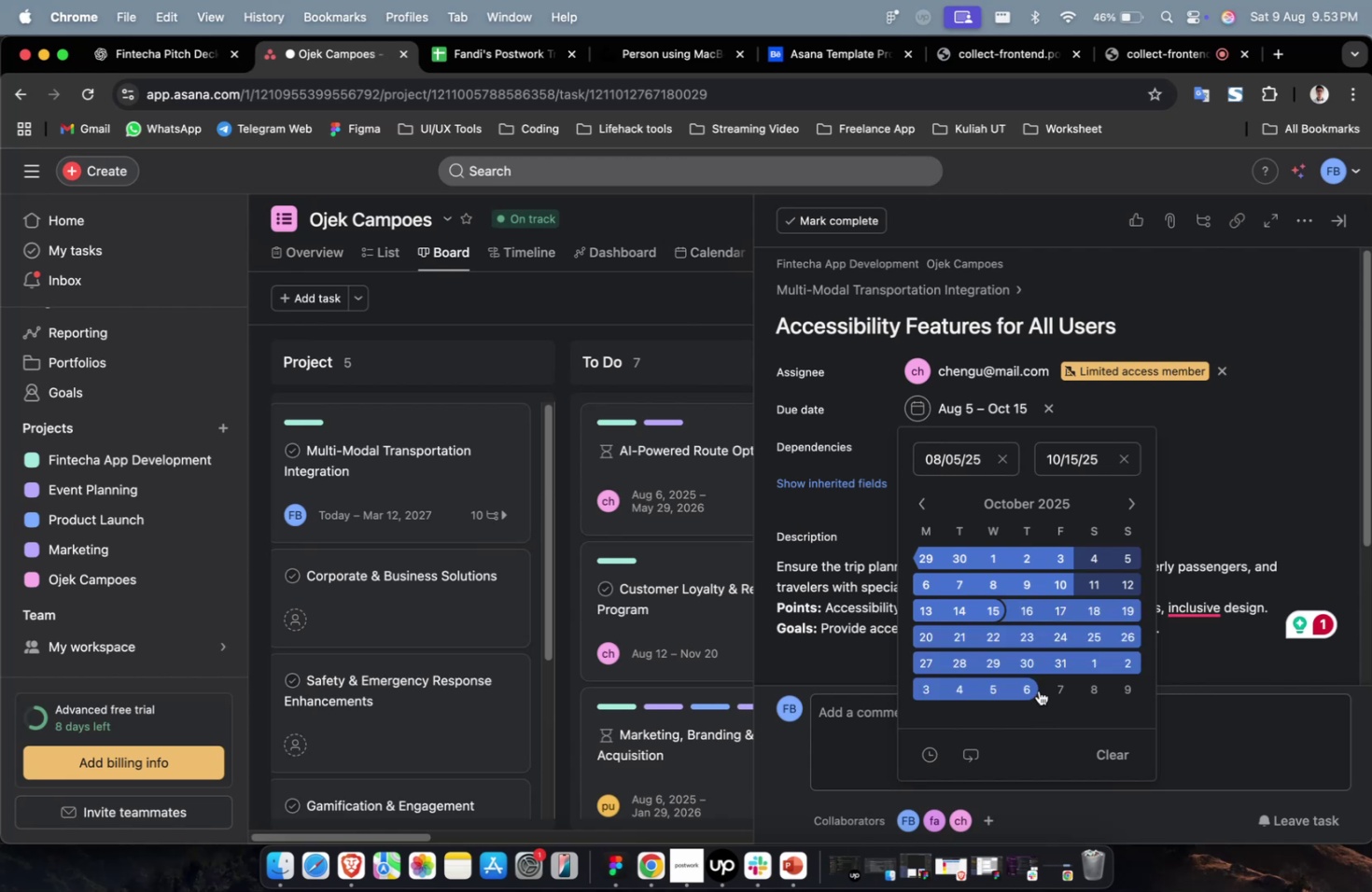 
double_click([1194, 486])
 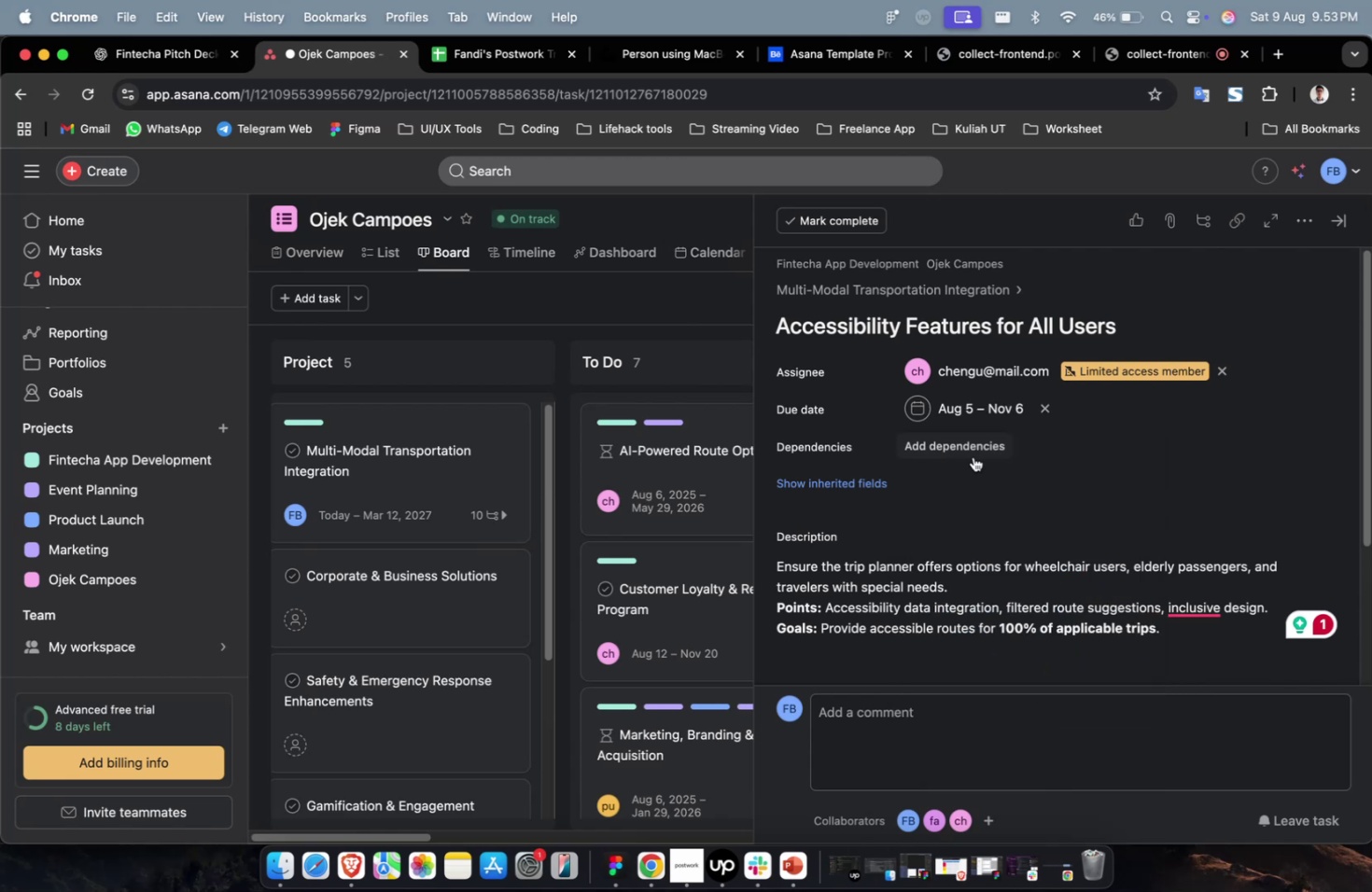 
triple_click([973, 456])
 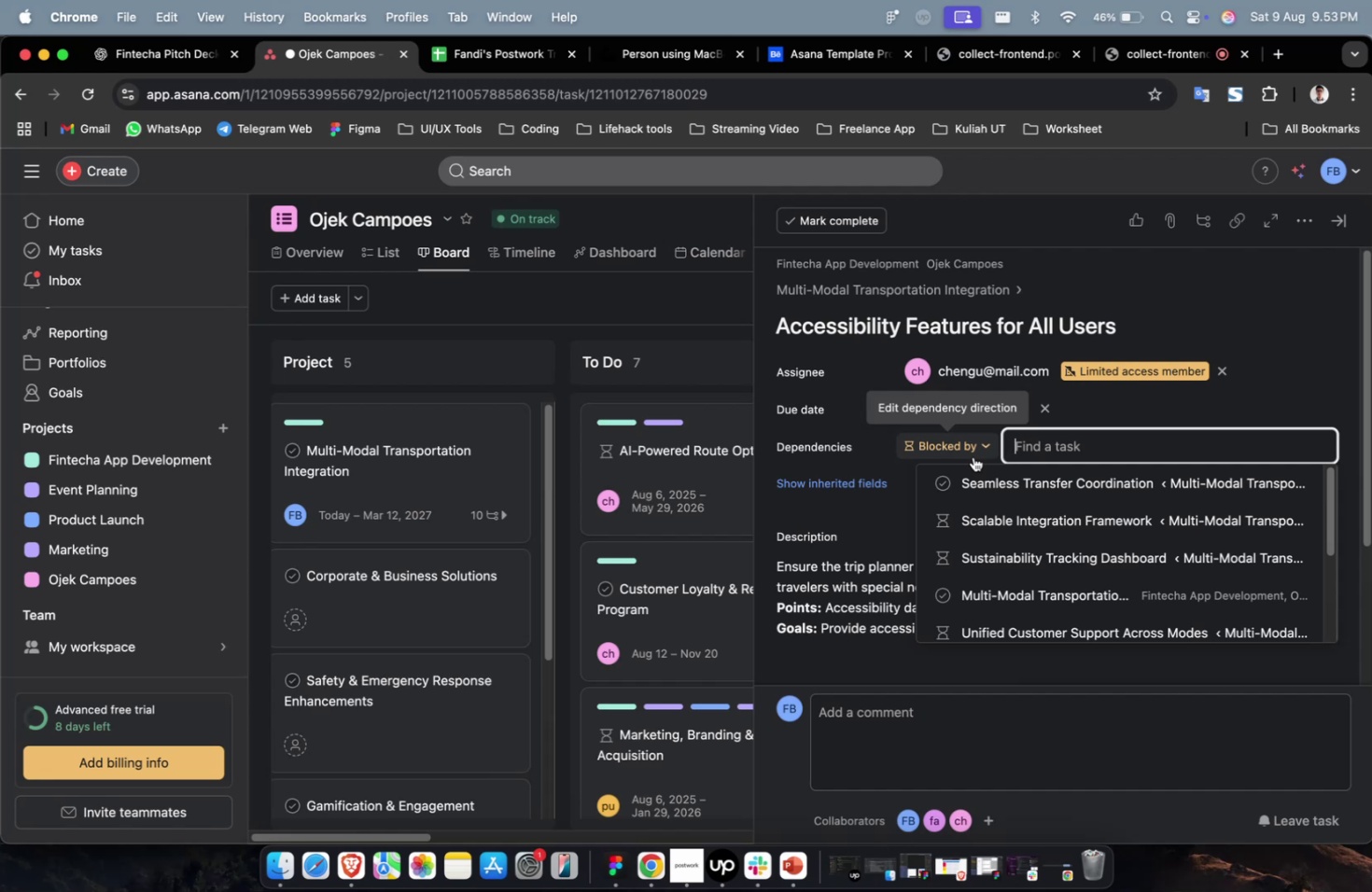 
wait(25.28)
 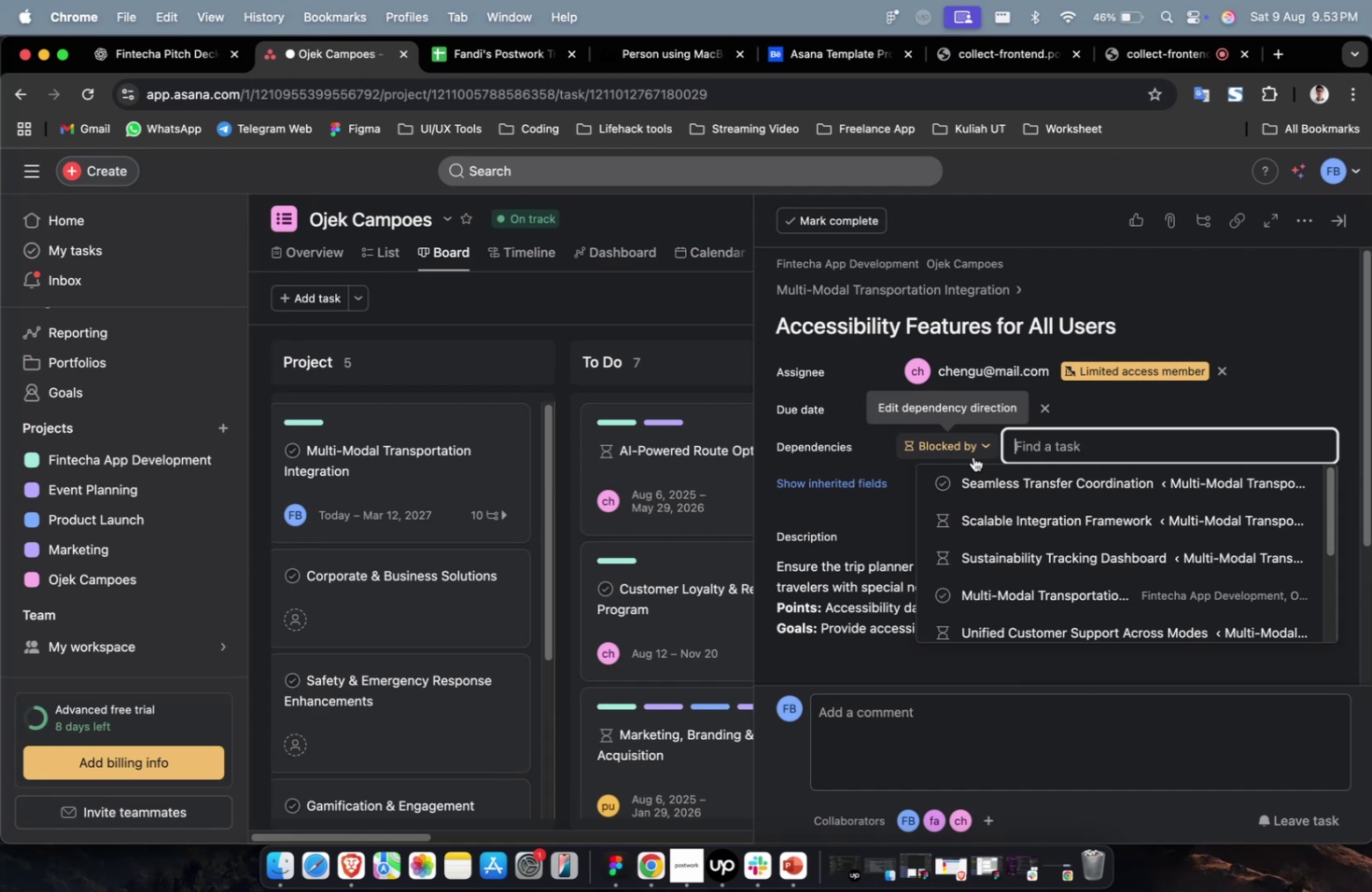 
scroll: coordinate [973, 456], scroll_direction: down, amount: 4.0
 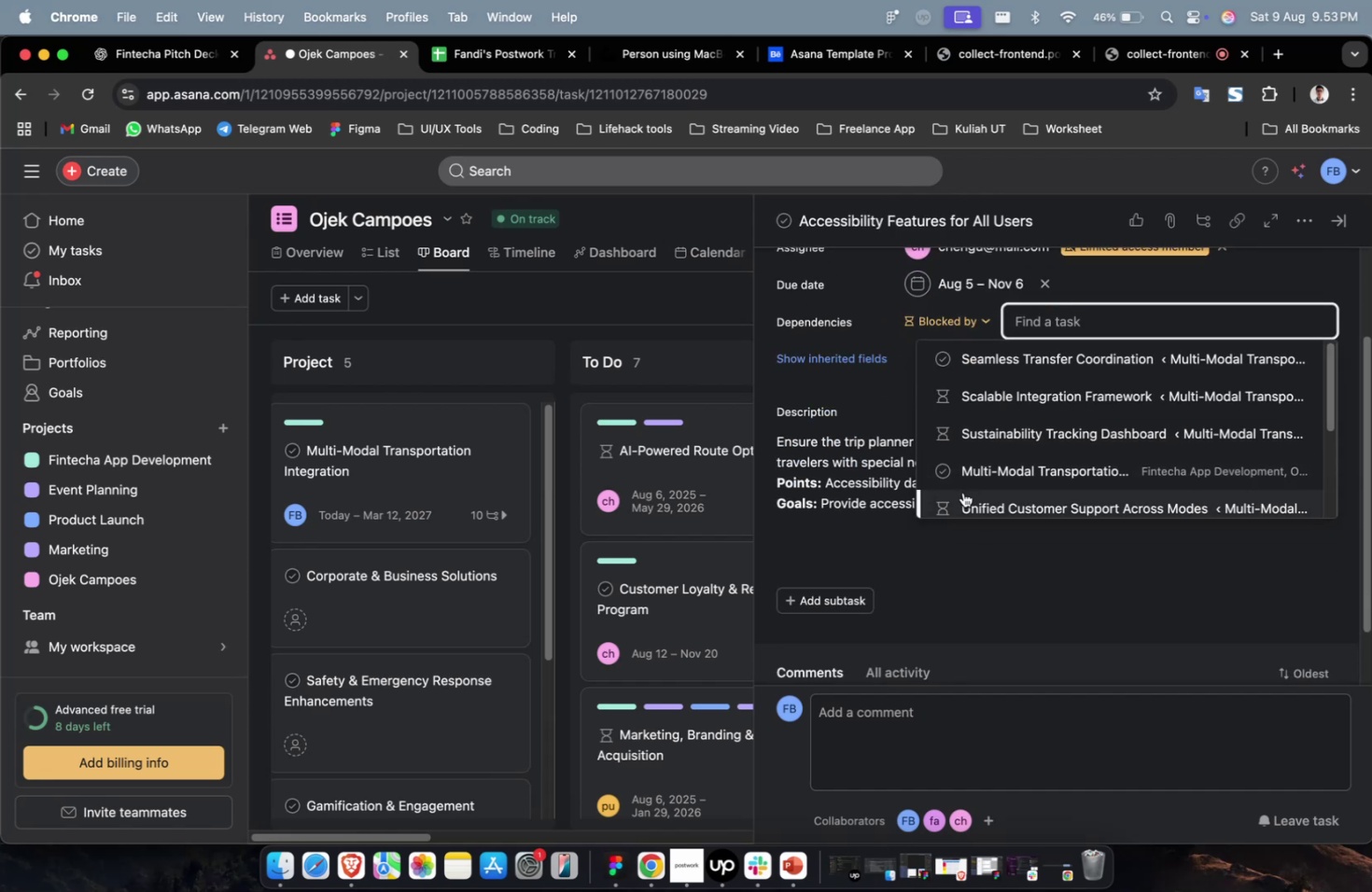 
scroll: coordinate [962, 492], scroll_direction: up, amount: 1.0
 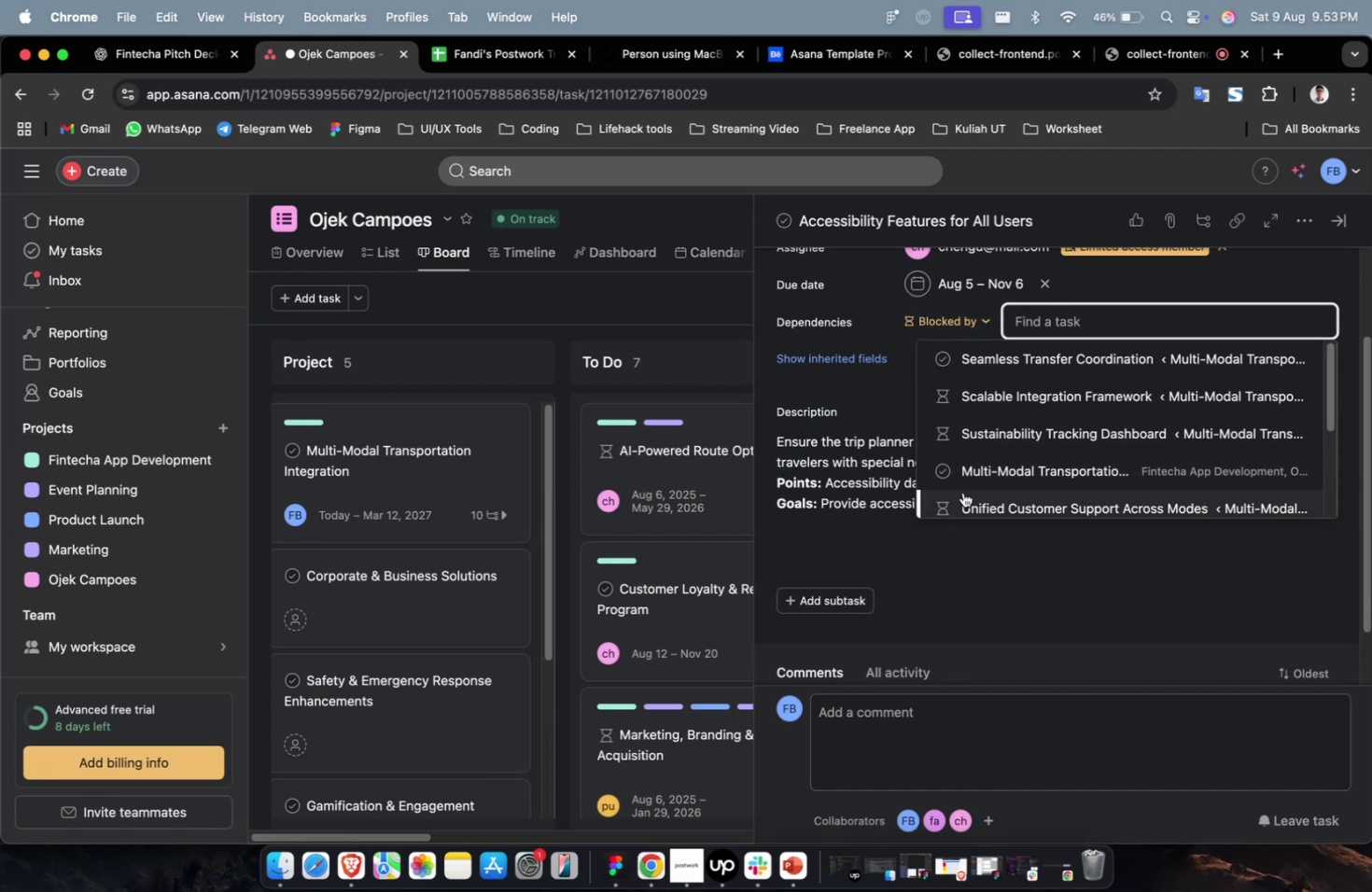 
scroll: coordinate [962, 492], scroll_direction: down, amount: 8.0
 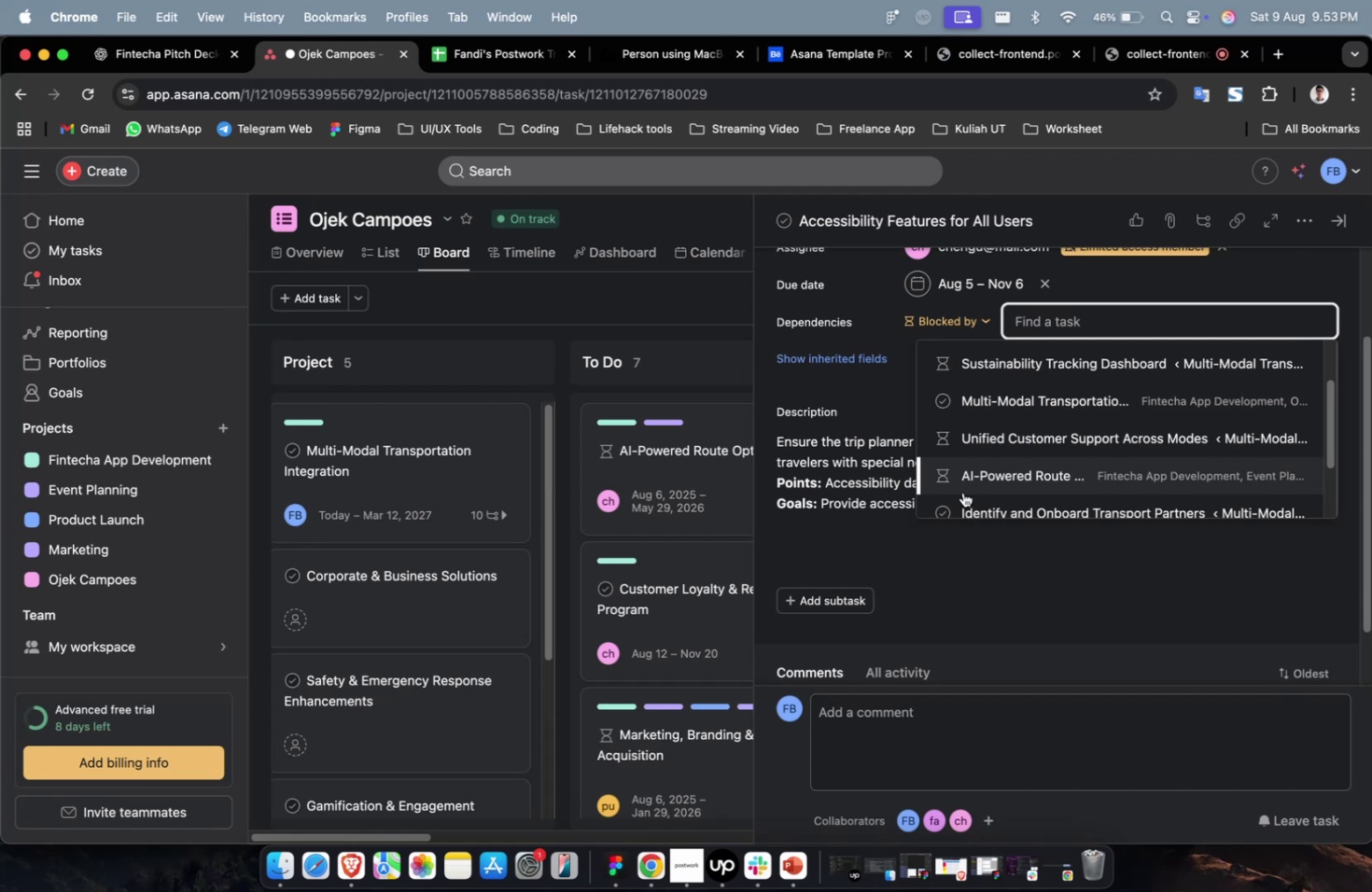 
scroll: coordinate [943, 507], scroll_direction: down, amount: 4.0
 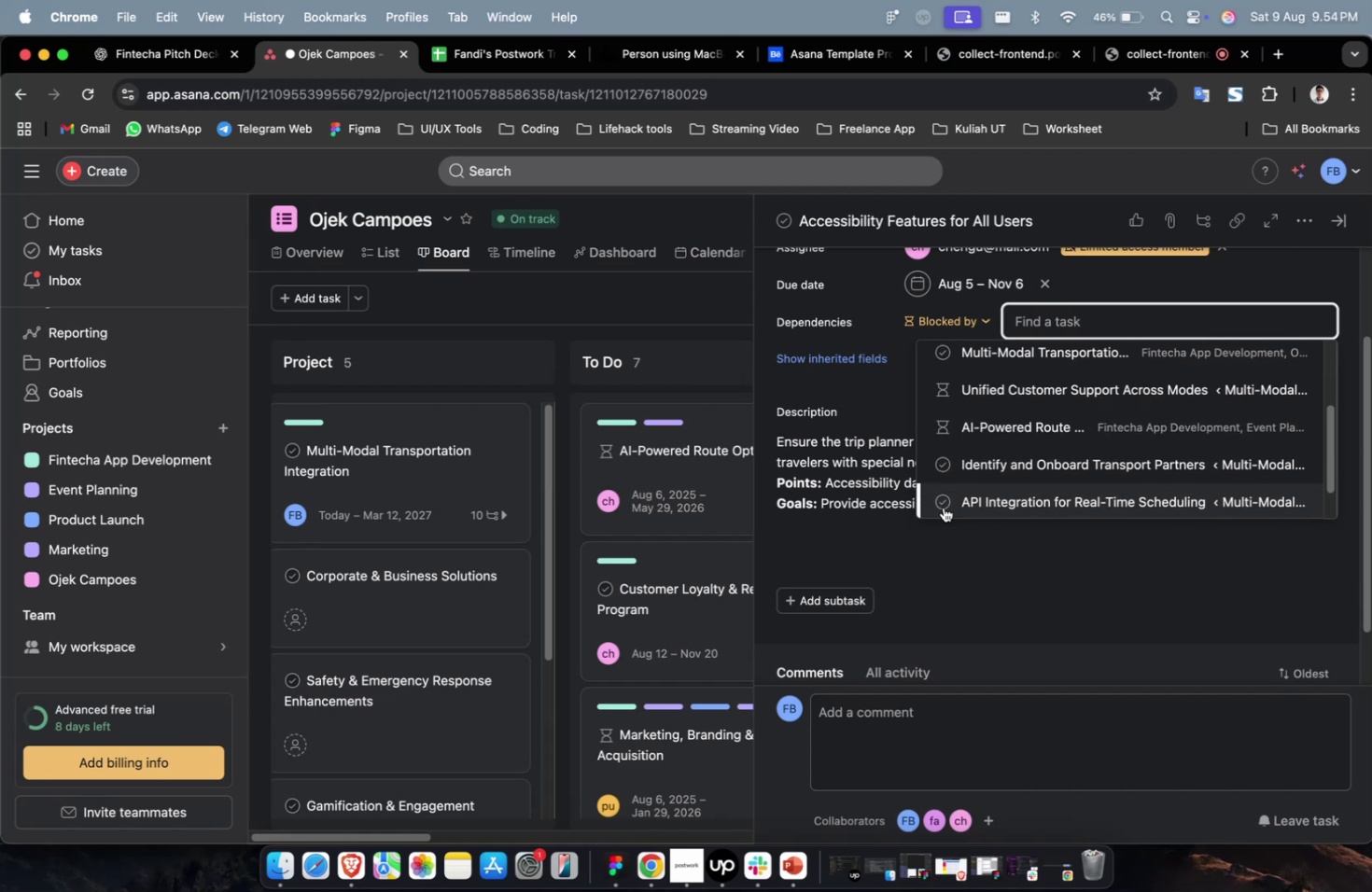 
wait(5.95)
 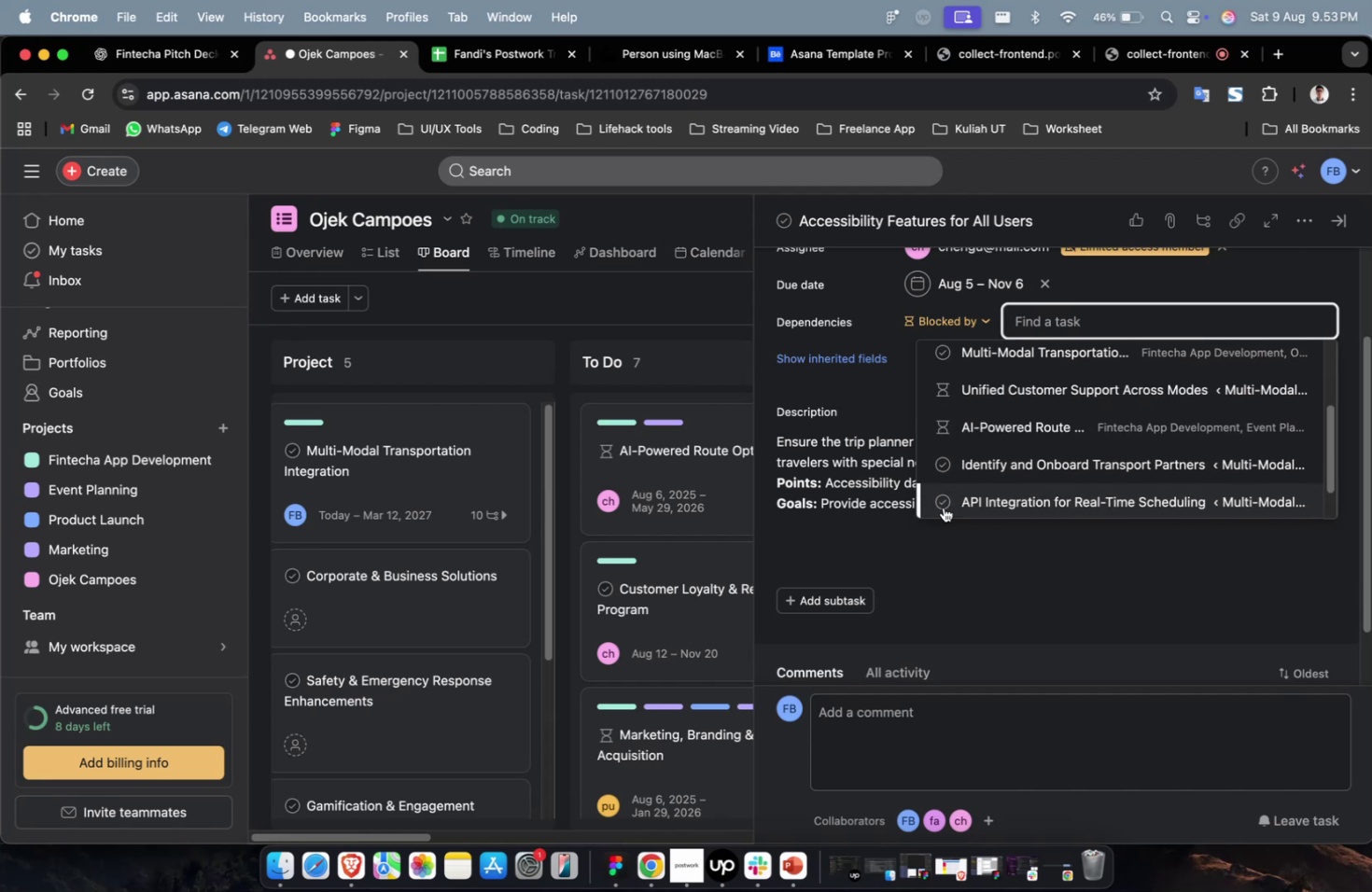 
scroll: coordinate [943, 507], scroll_direction: down, amount: 2.0
 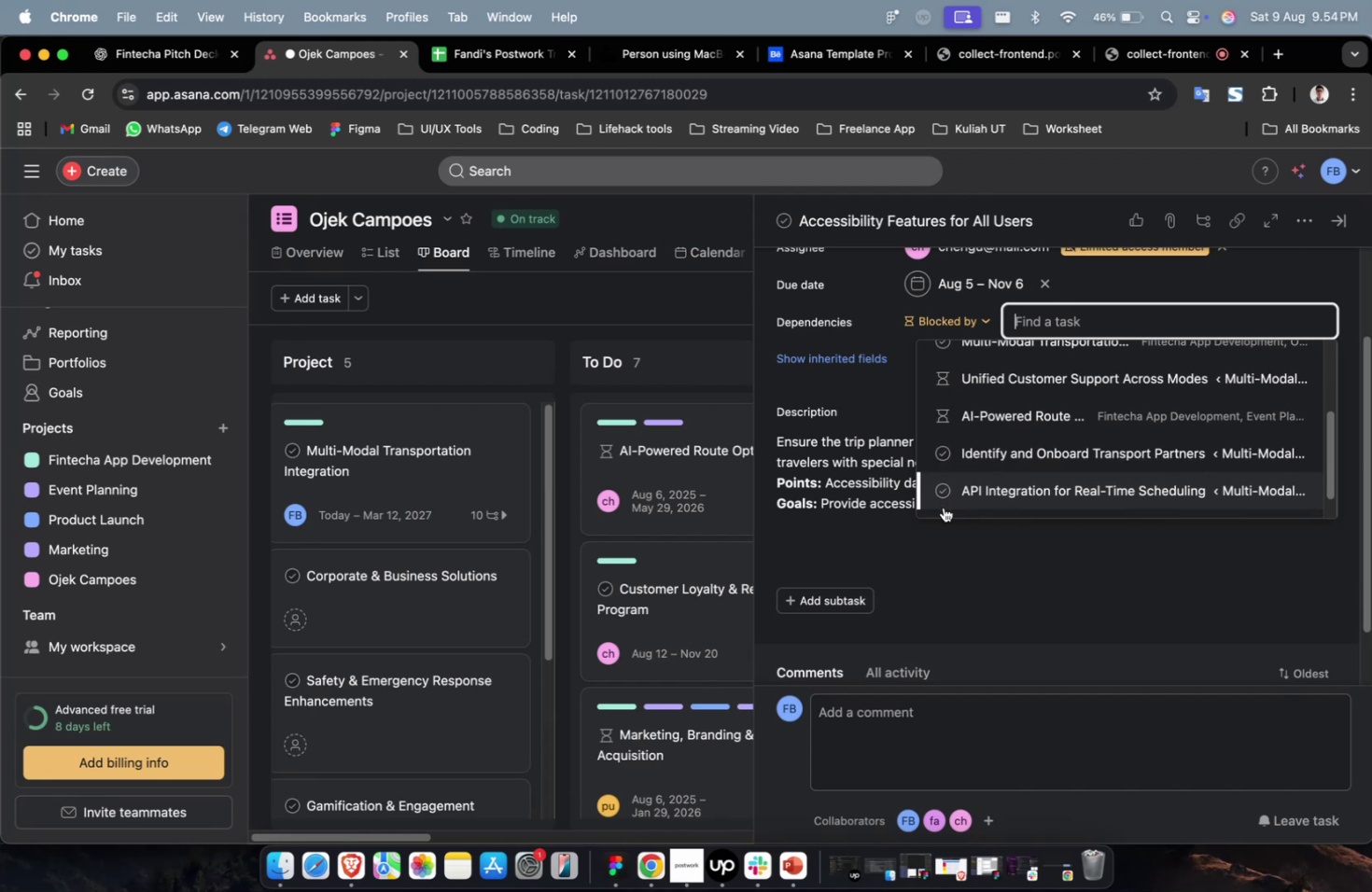 
wait(5.82)
 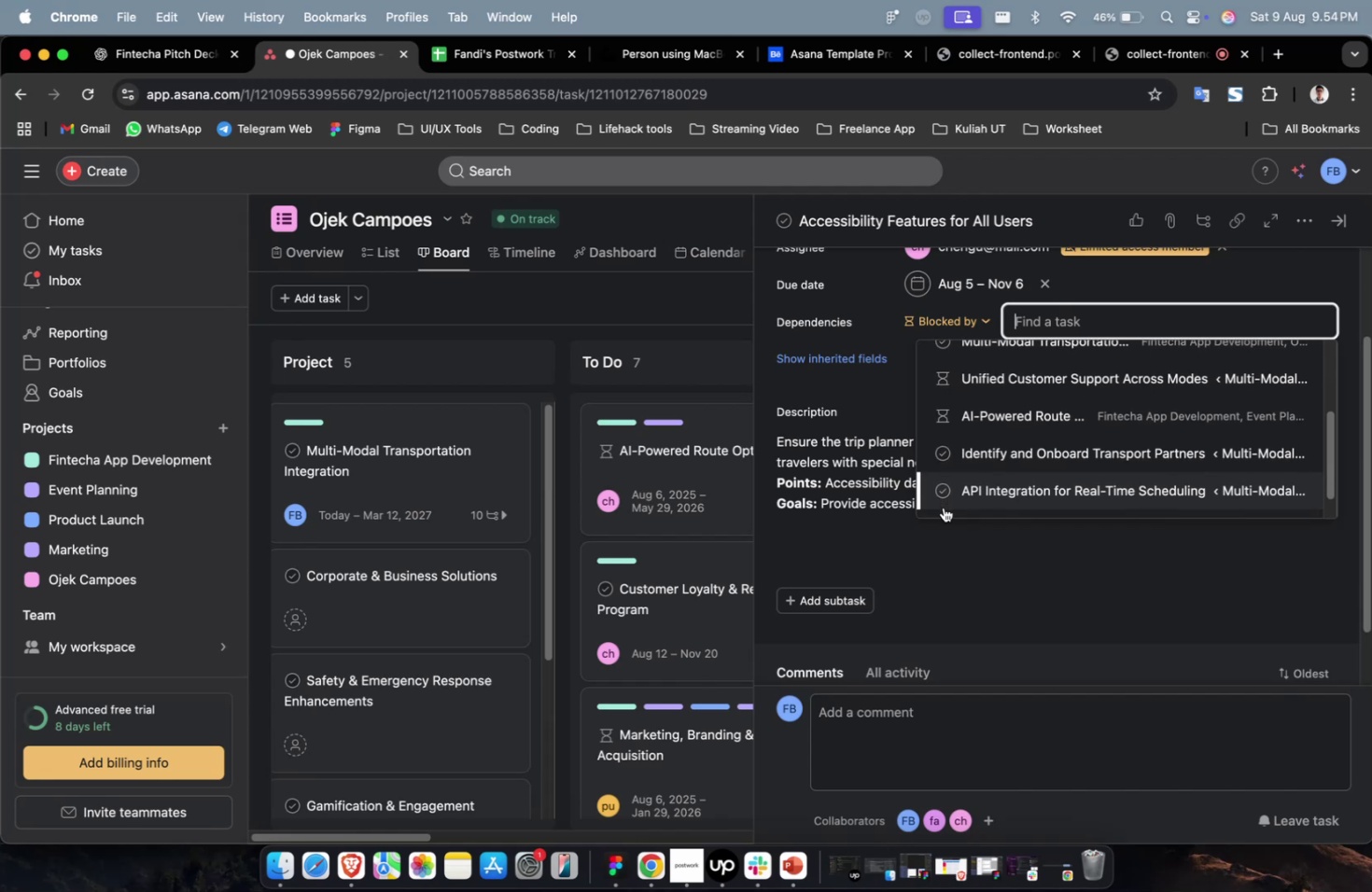 
scroll: coordinate [943, 507], scroll_direction: down, amount: 7.0
 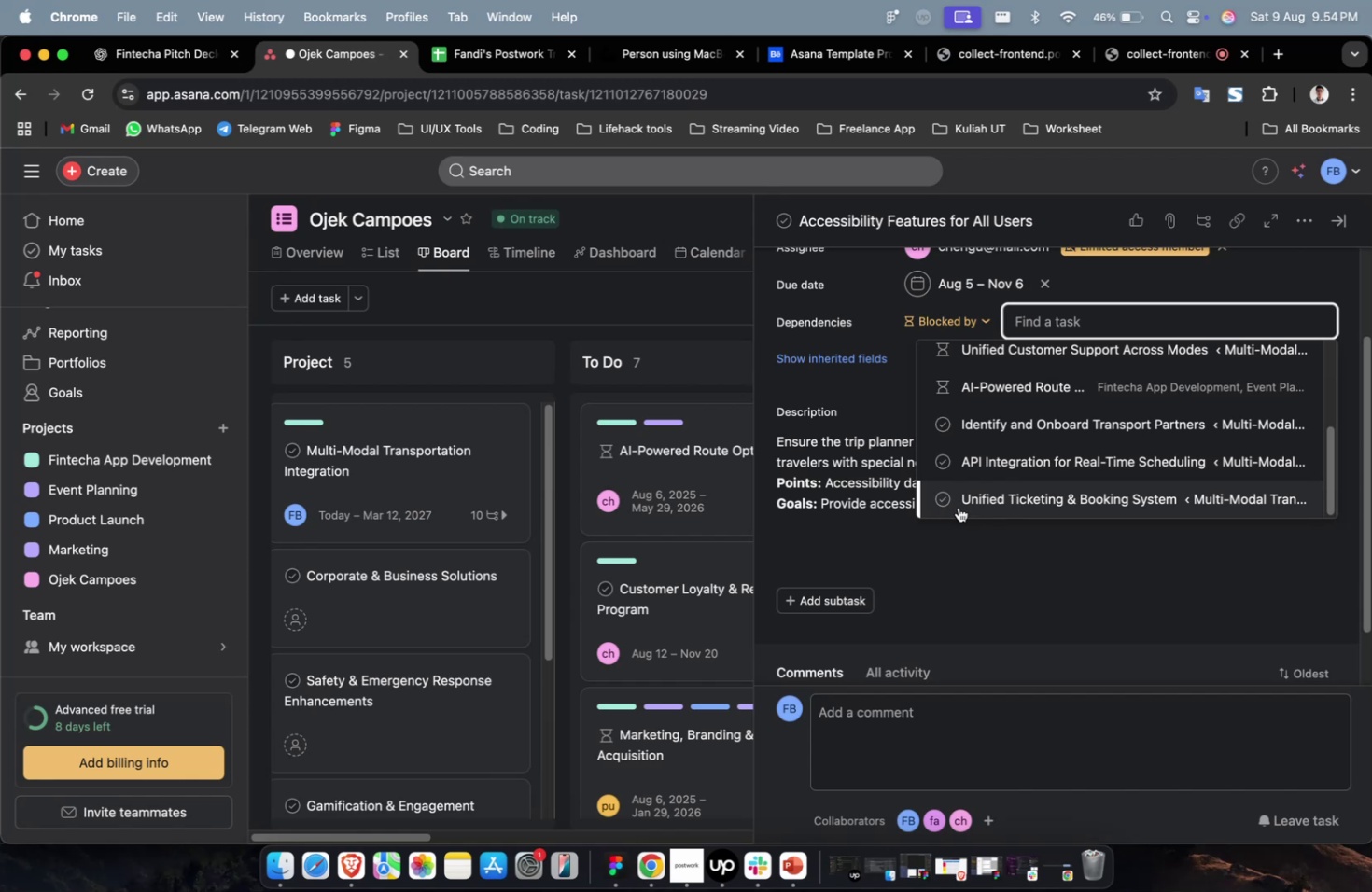 
left_click([1043, 423])
 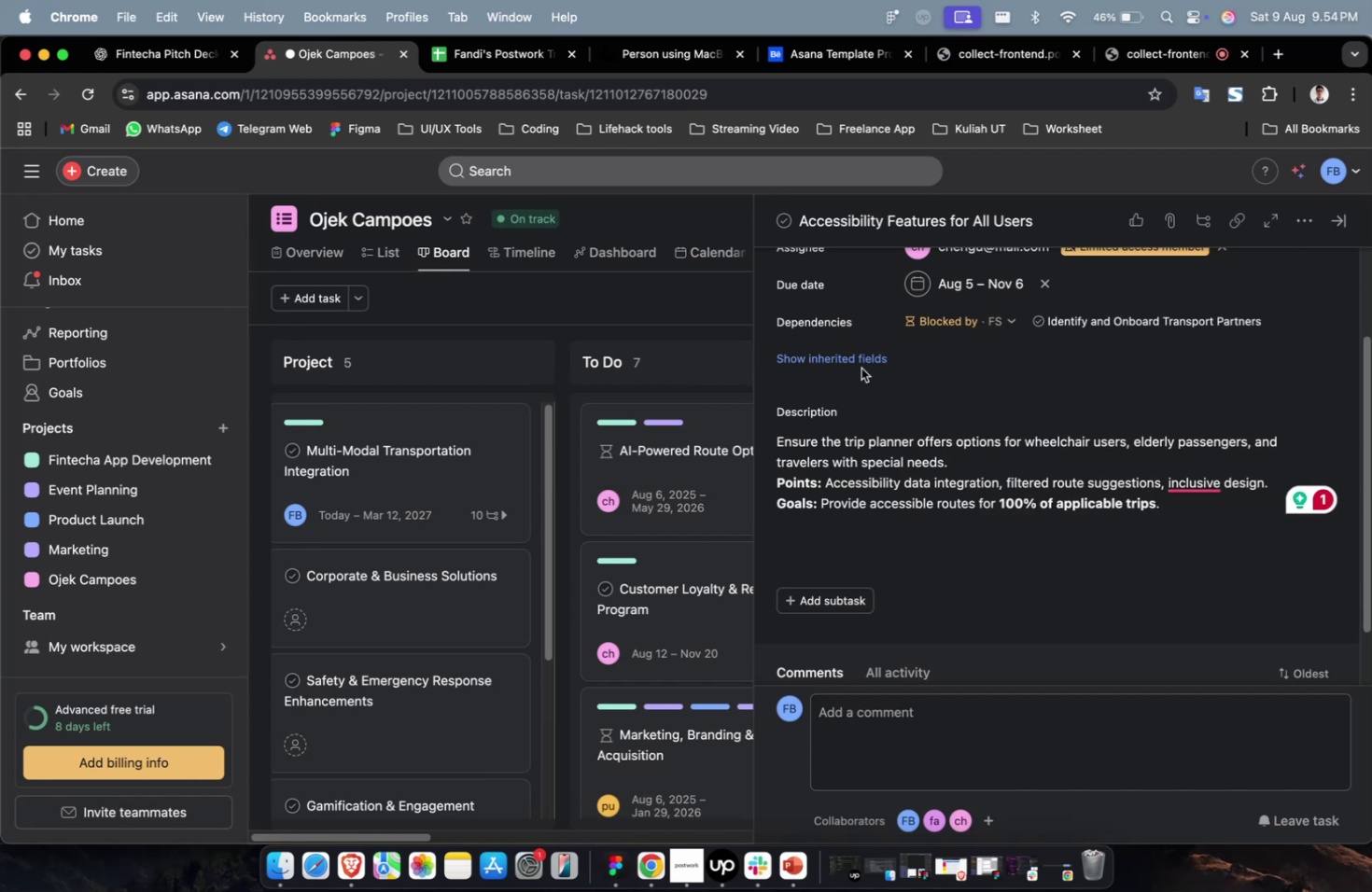 
double_click([865, 362])
 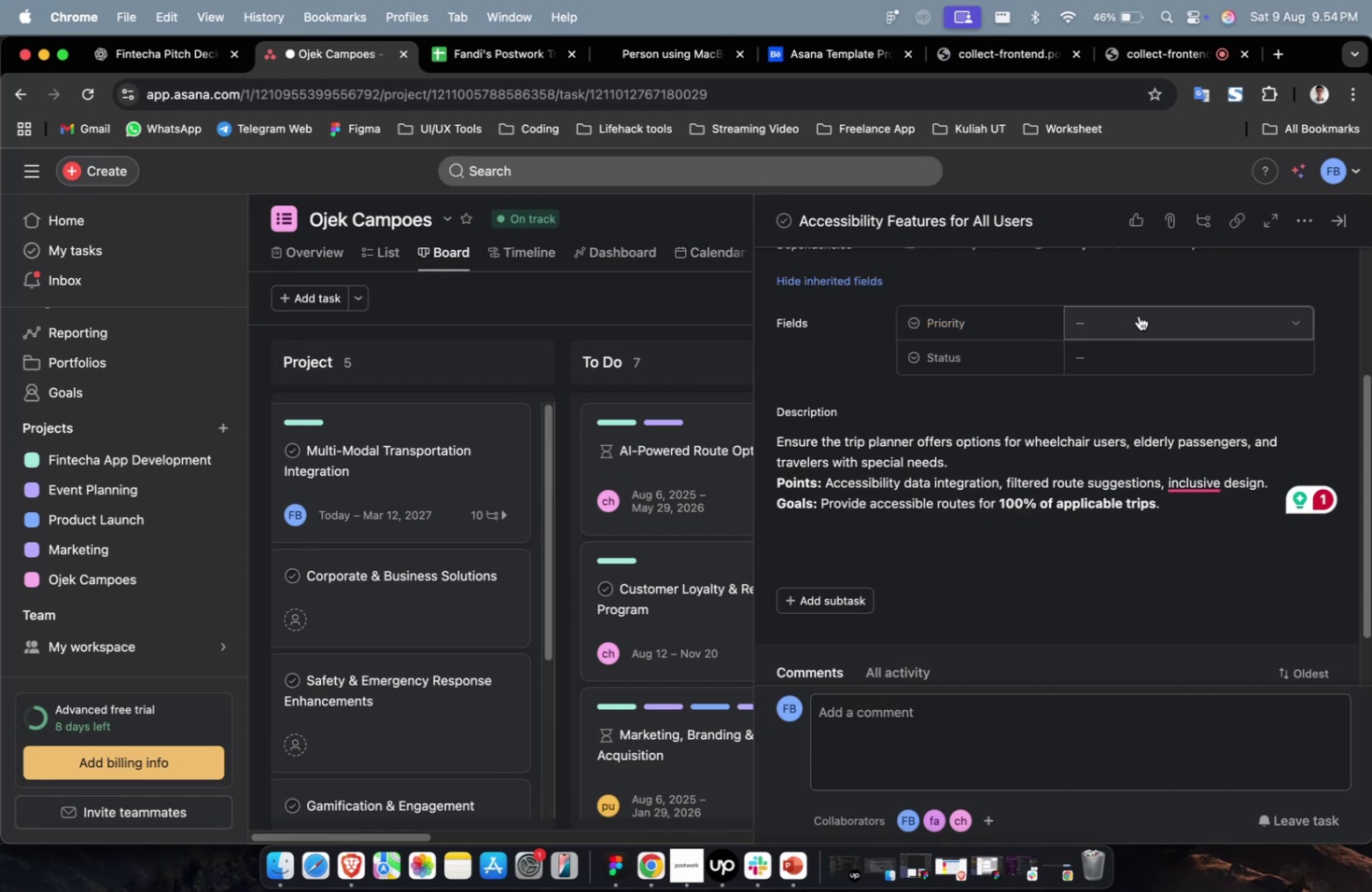 
left_click([1139, 314])
 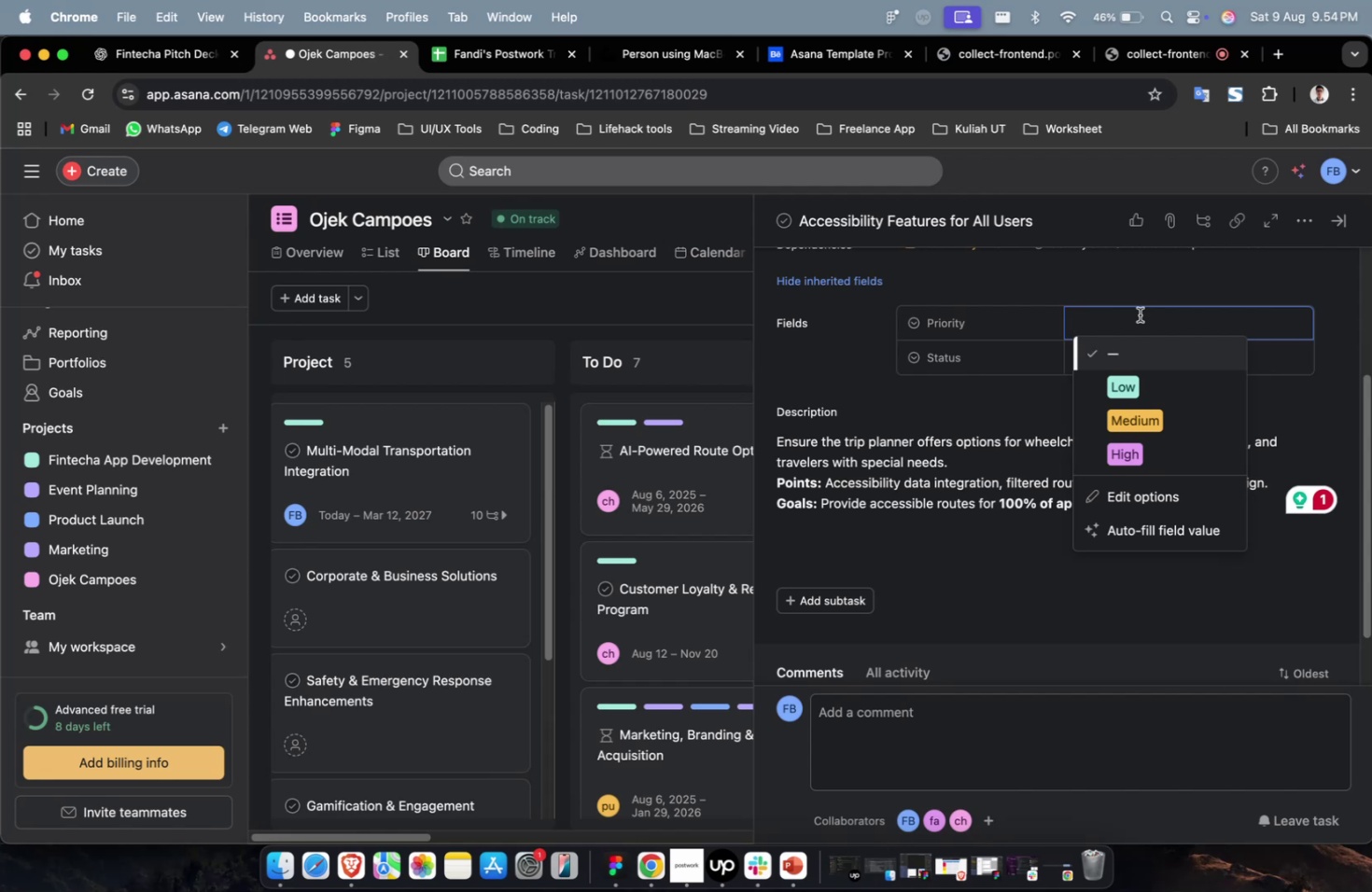 
wait(7.62)
 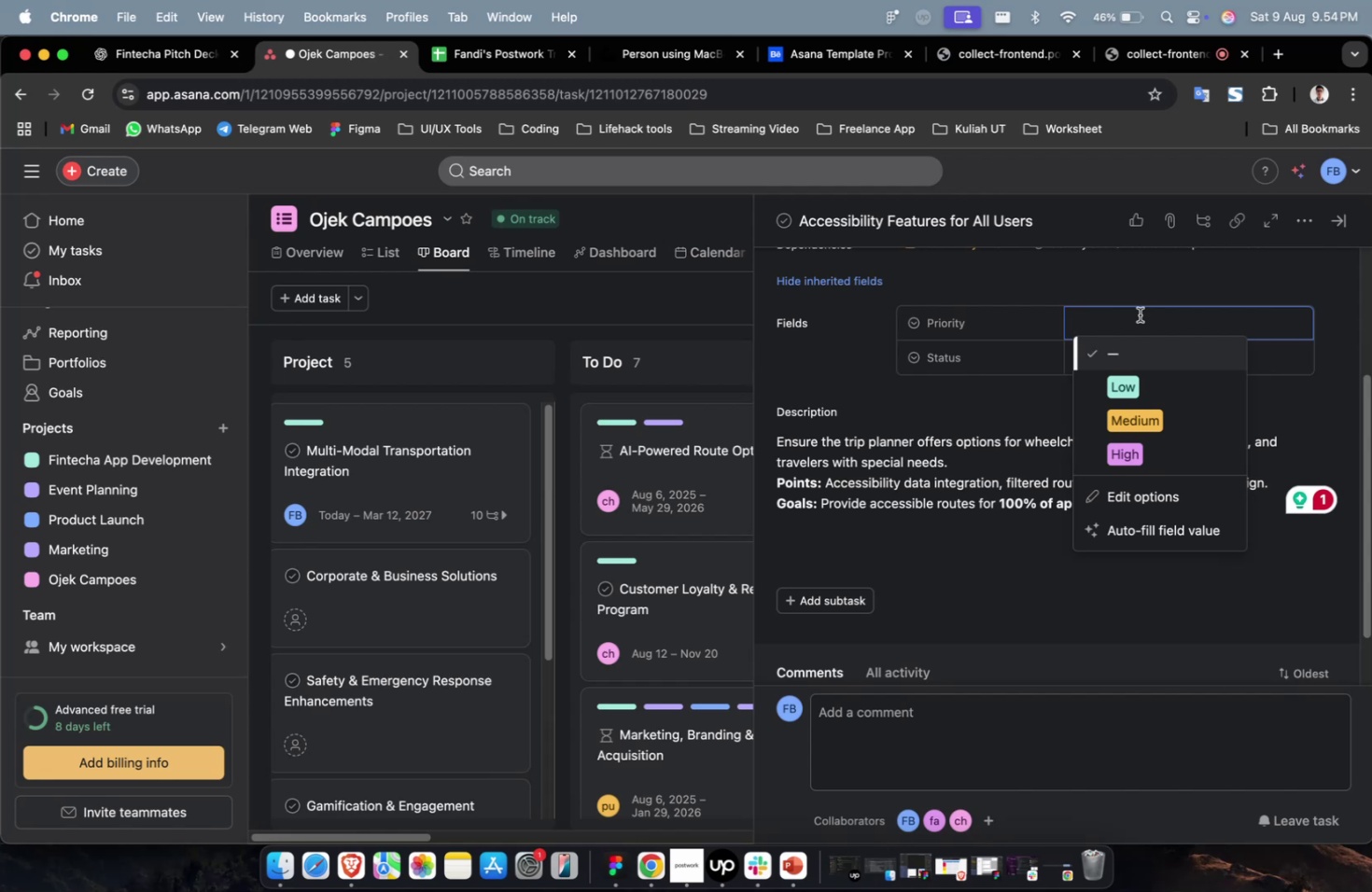 
left_click([1153, 397])
 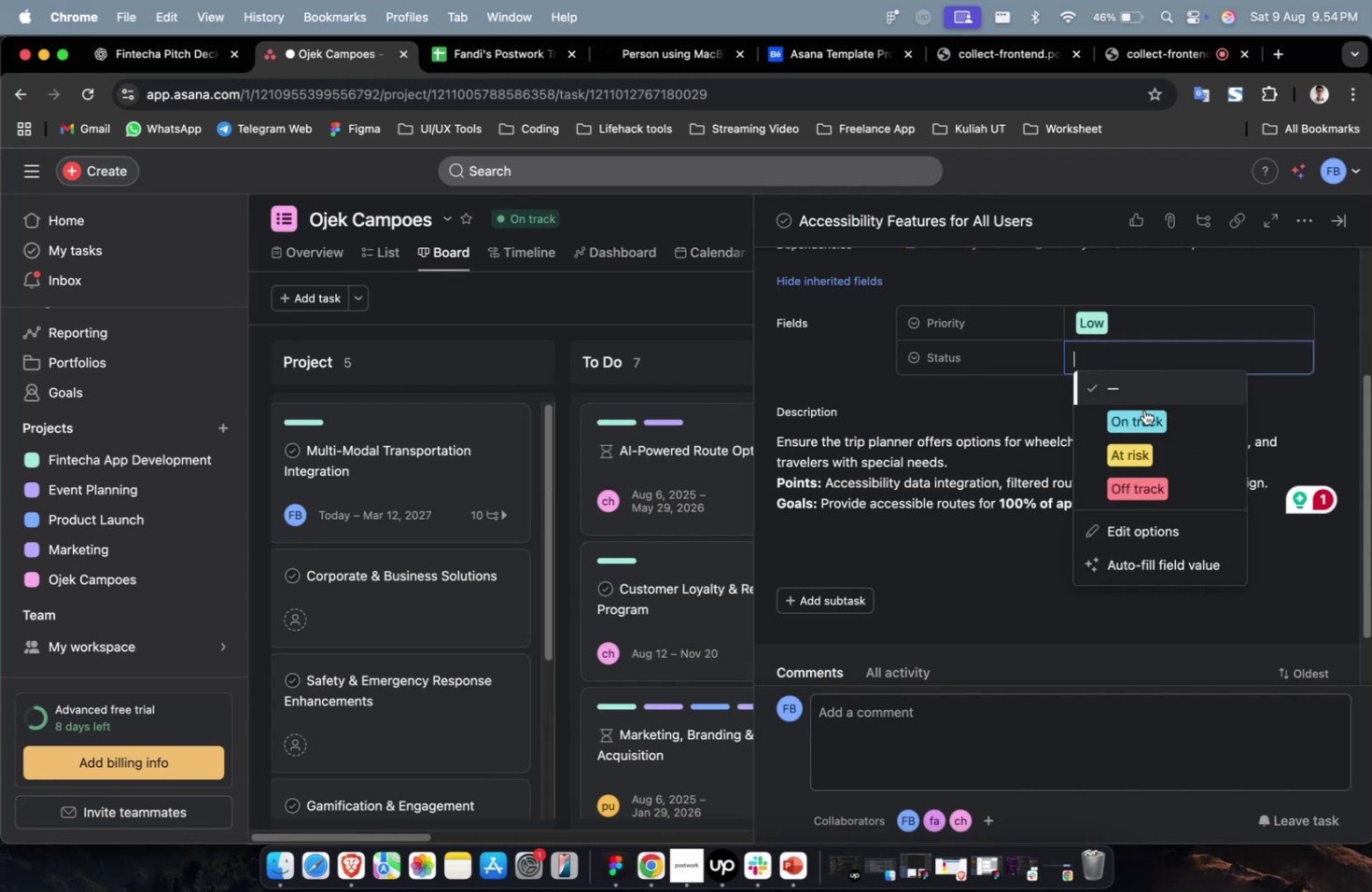 
left_click([1141, 453])
 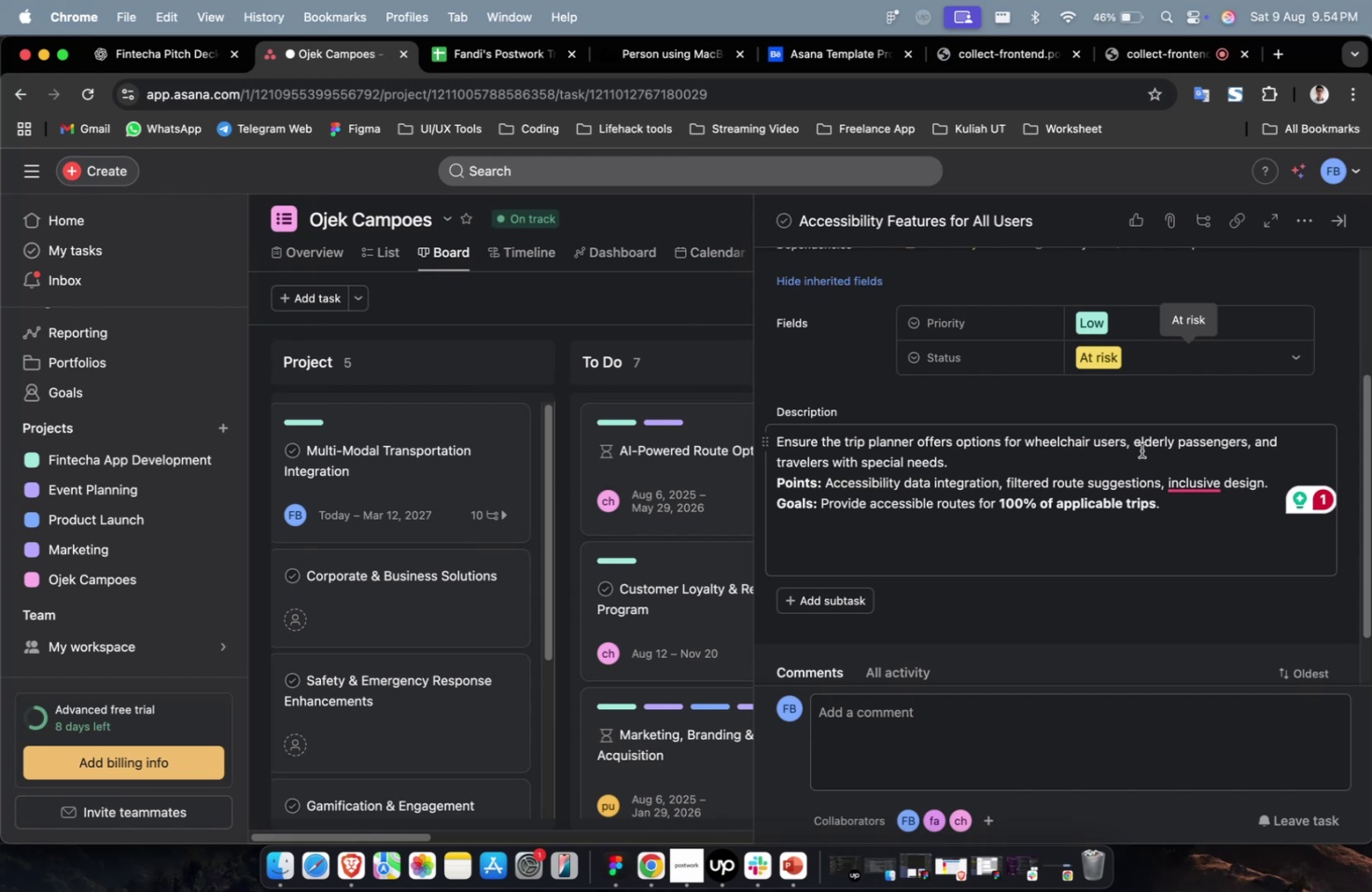 
wait(7.0)
 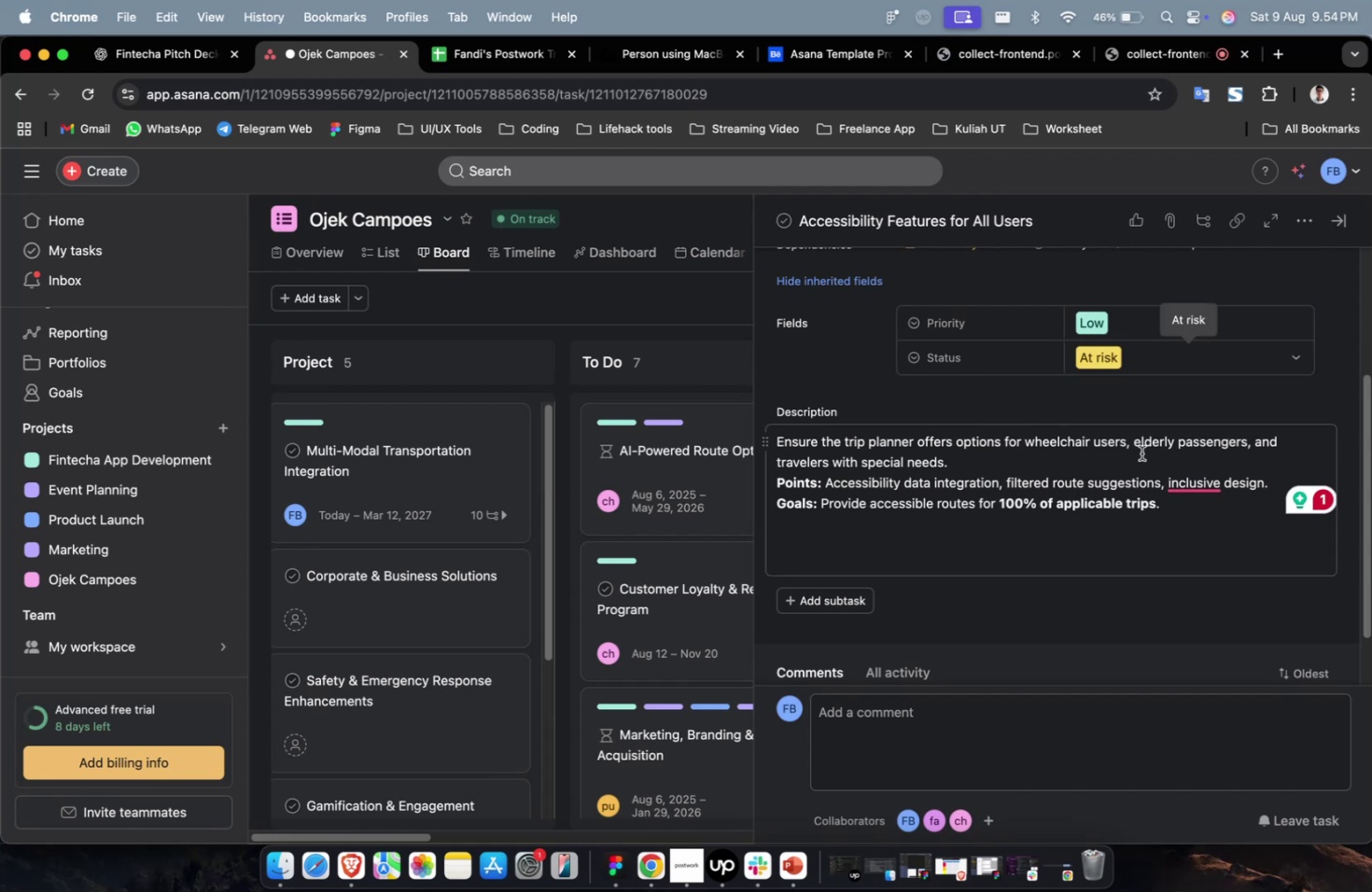 
scroll: coordinate [1141, 450], scroll_direction: down, amount: 2.0
 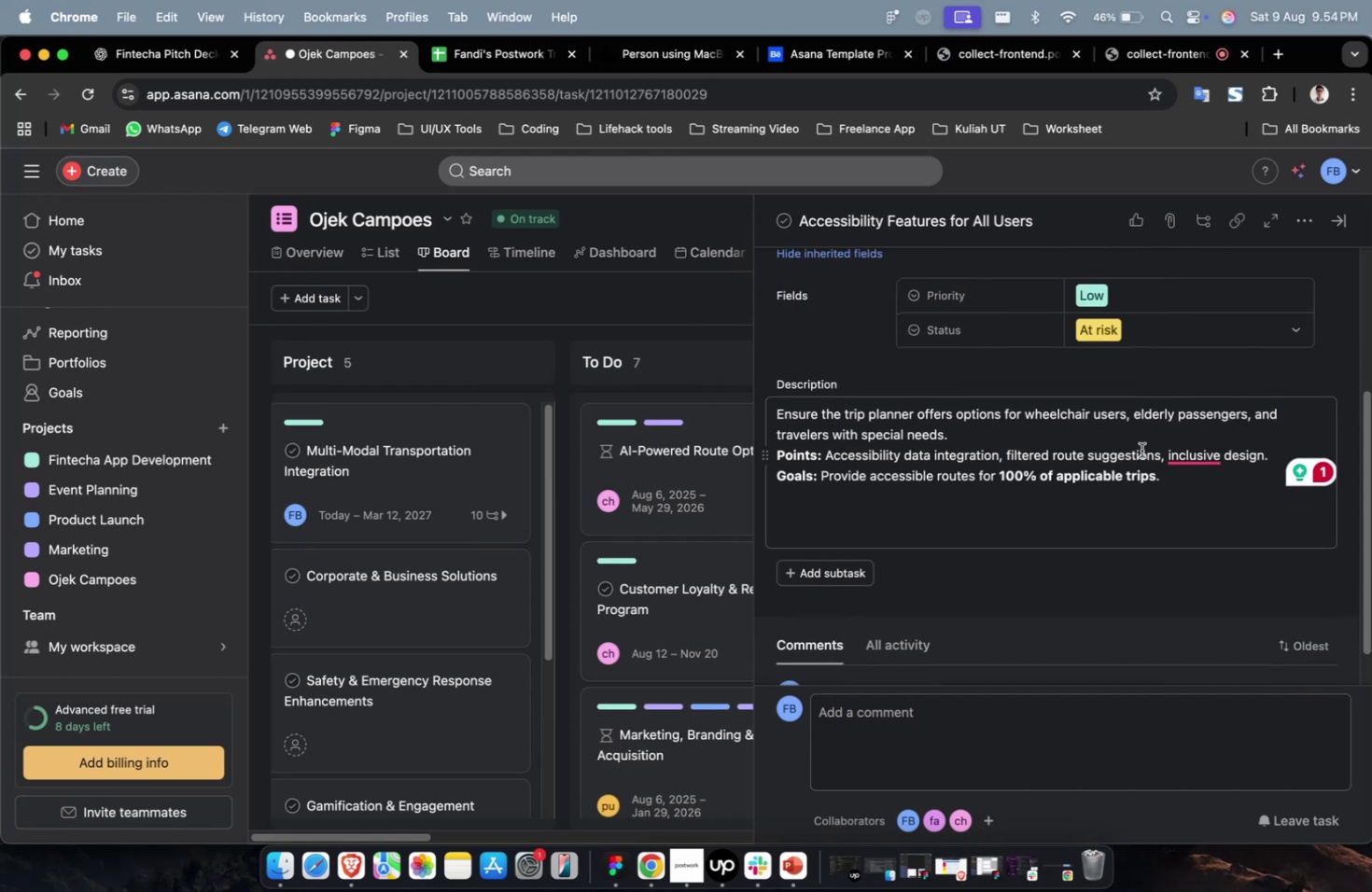 
wait(9.11)
 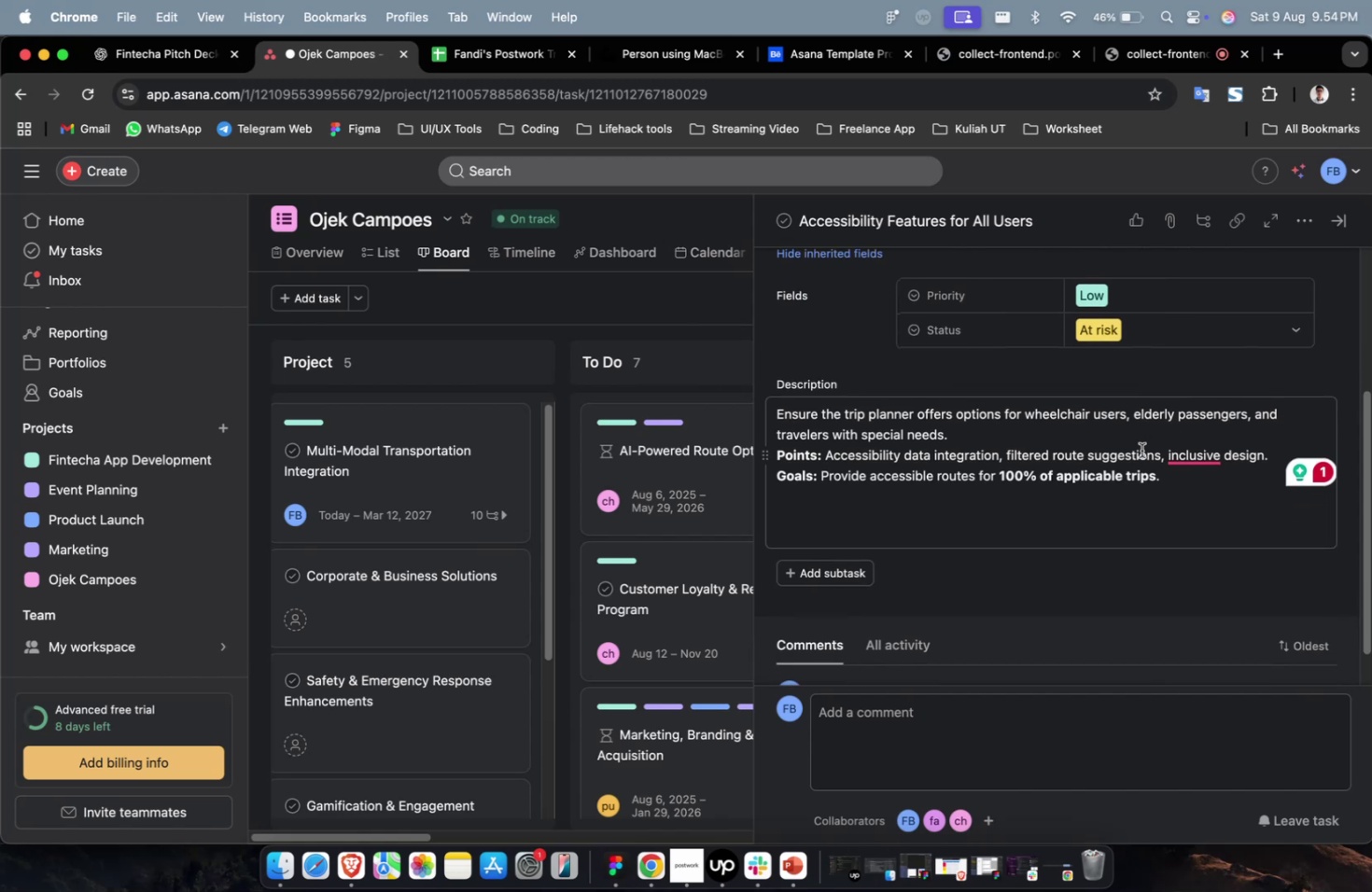 
scroll: coordinate [1141, 450], scroll_direction: down, amount: 4.0
 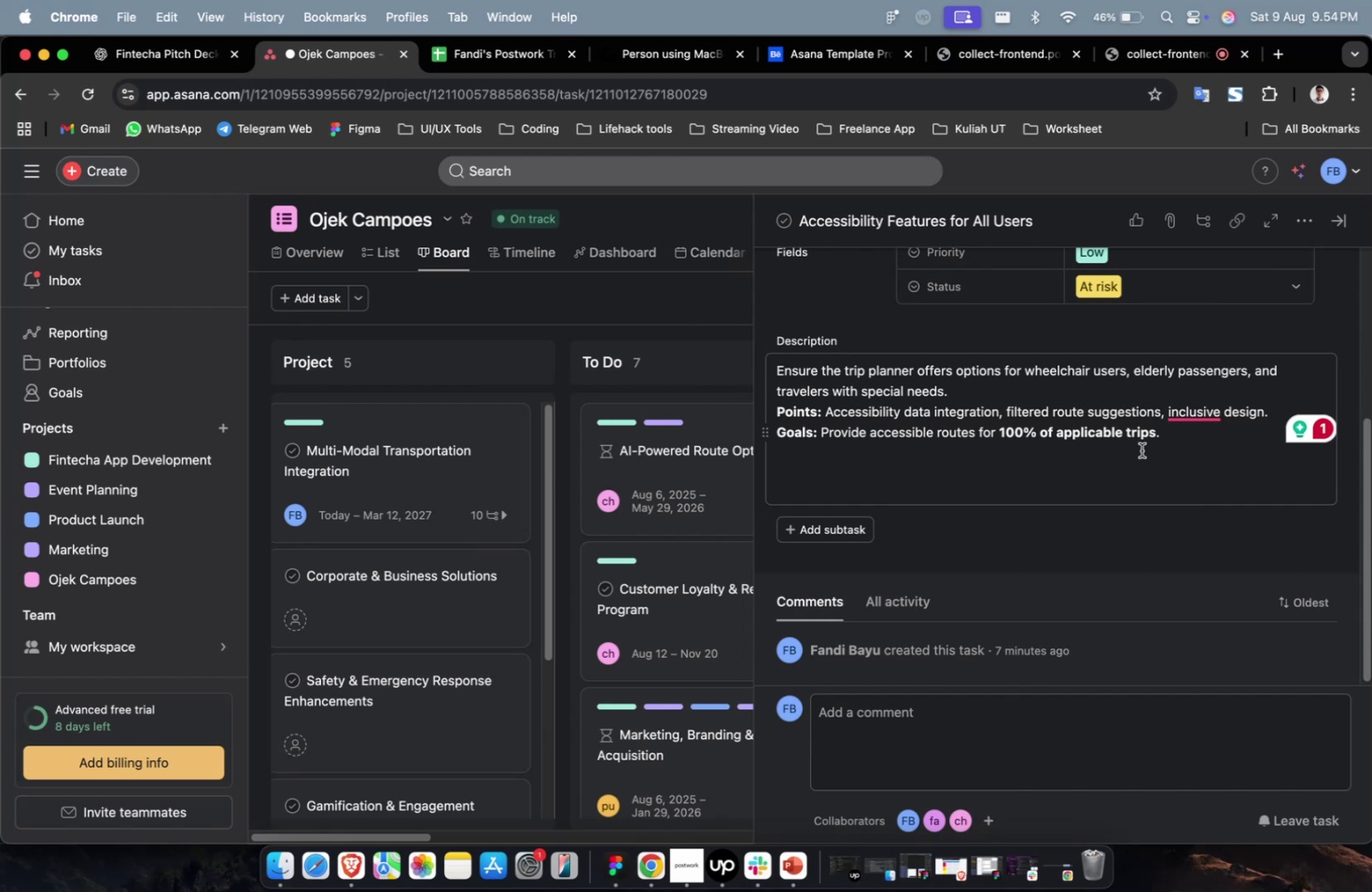 
wait(7.36)
 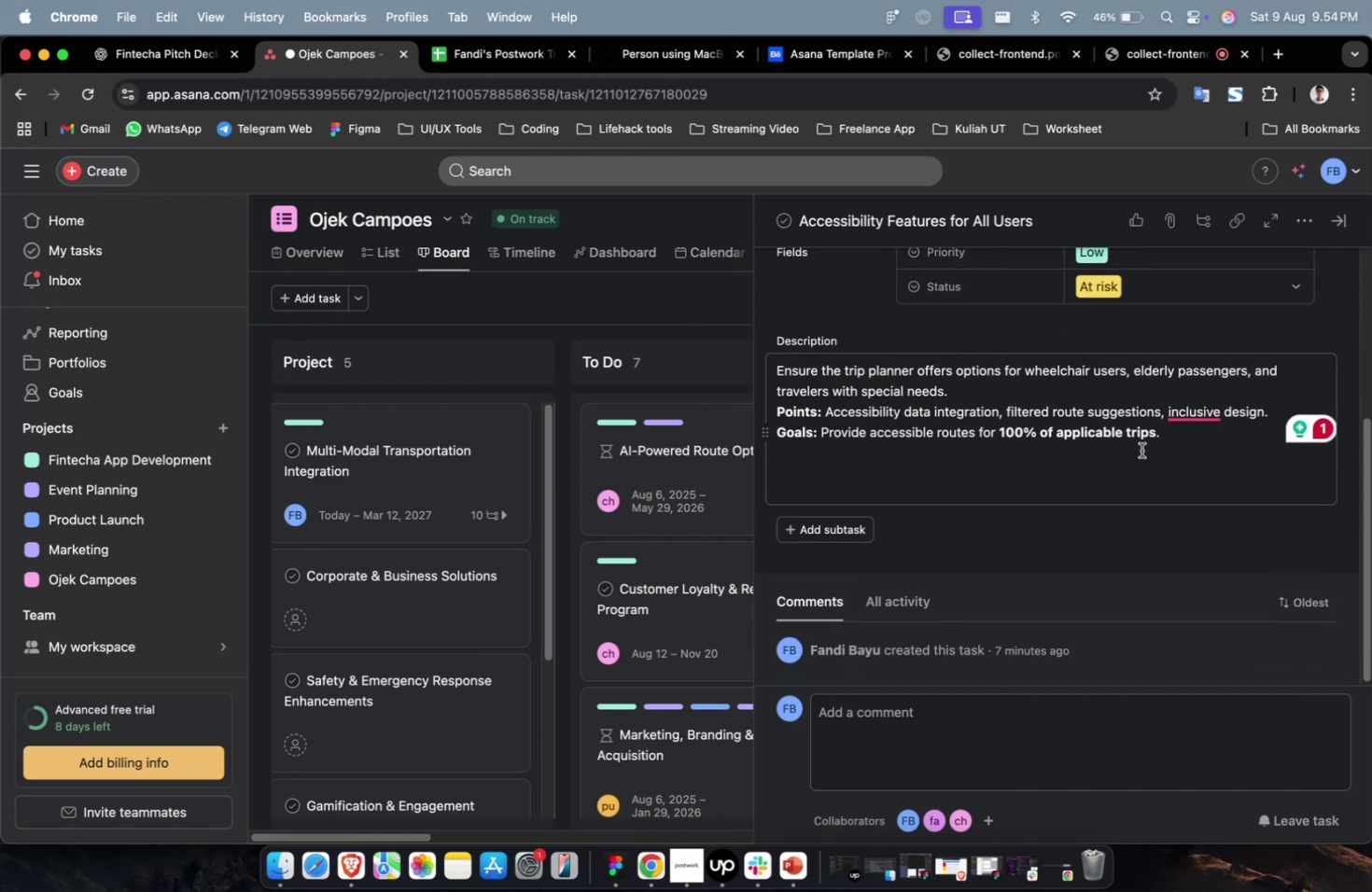 
scroll: coordinate [1141, 450], scroll_direction: down, amount: 3.0
 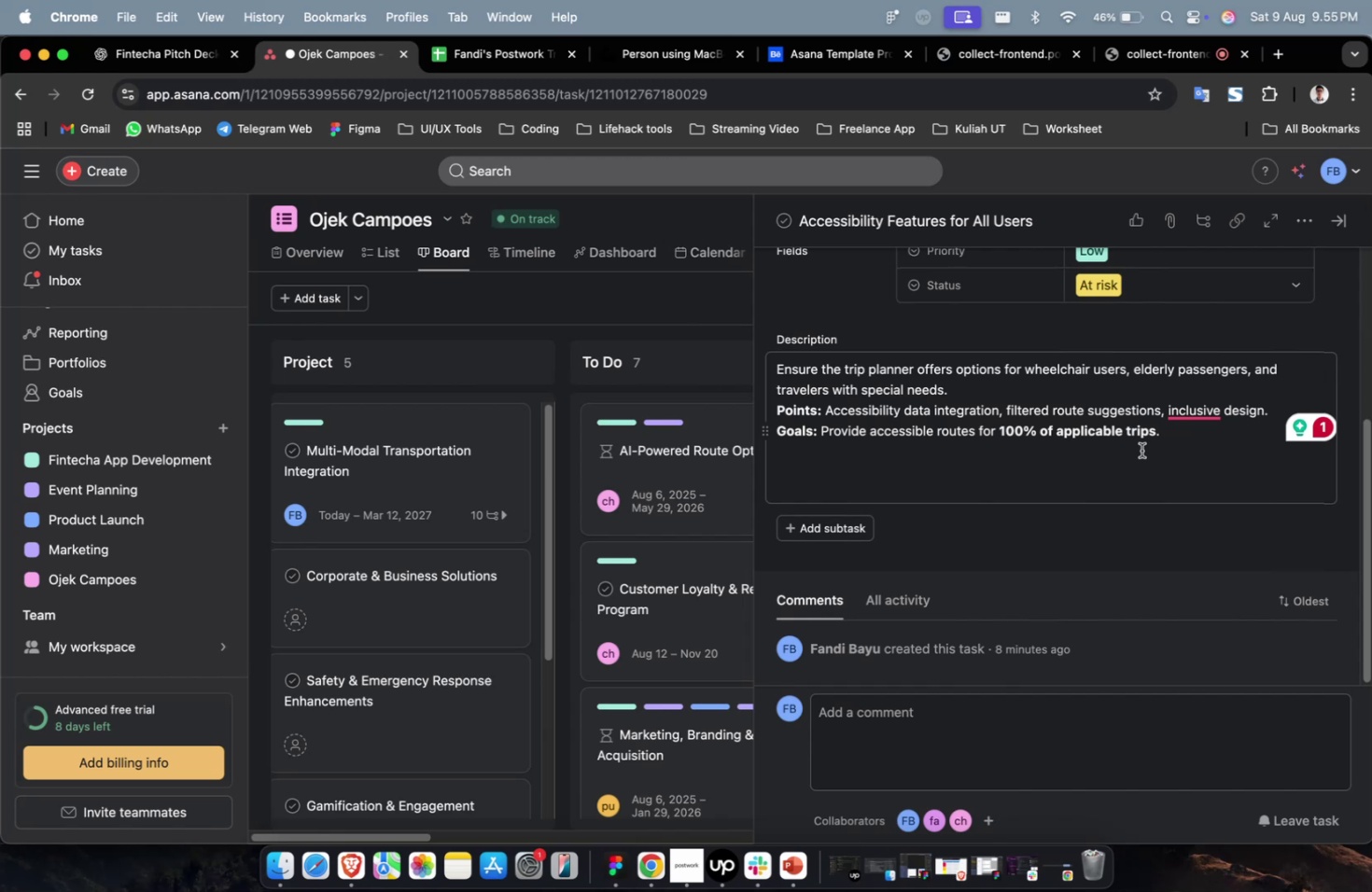 
wait(6.03)
 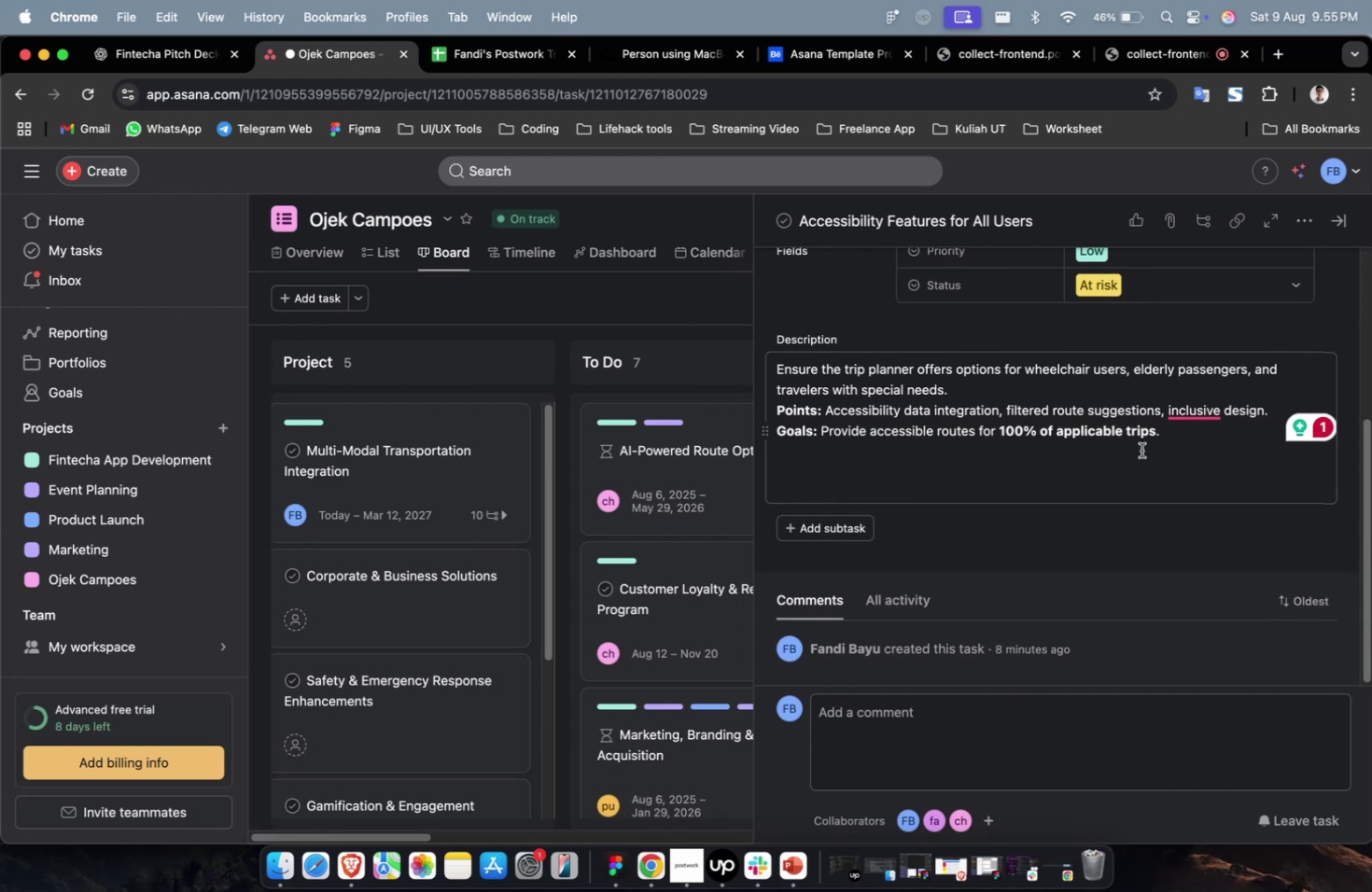 
scroll: coordinate [1141, 450], scroll_direction: down, amount: 2.0
 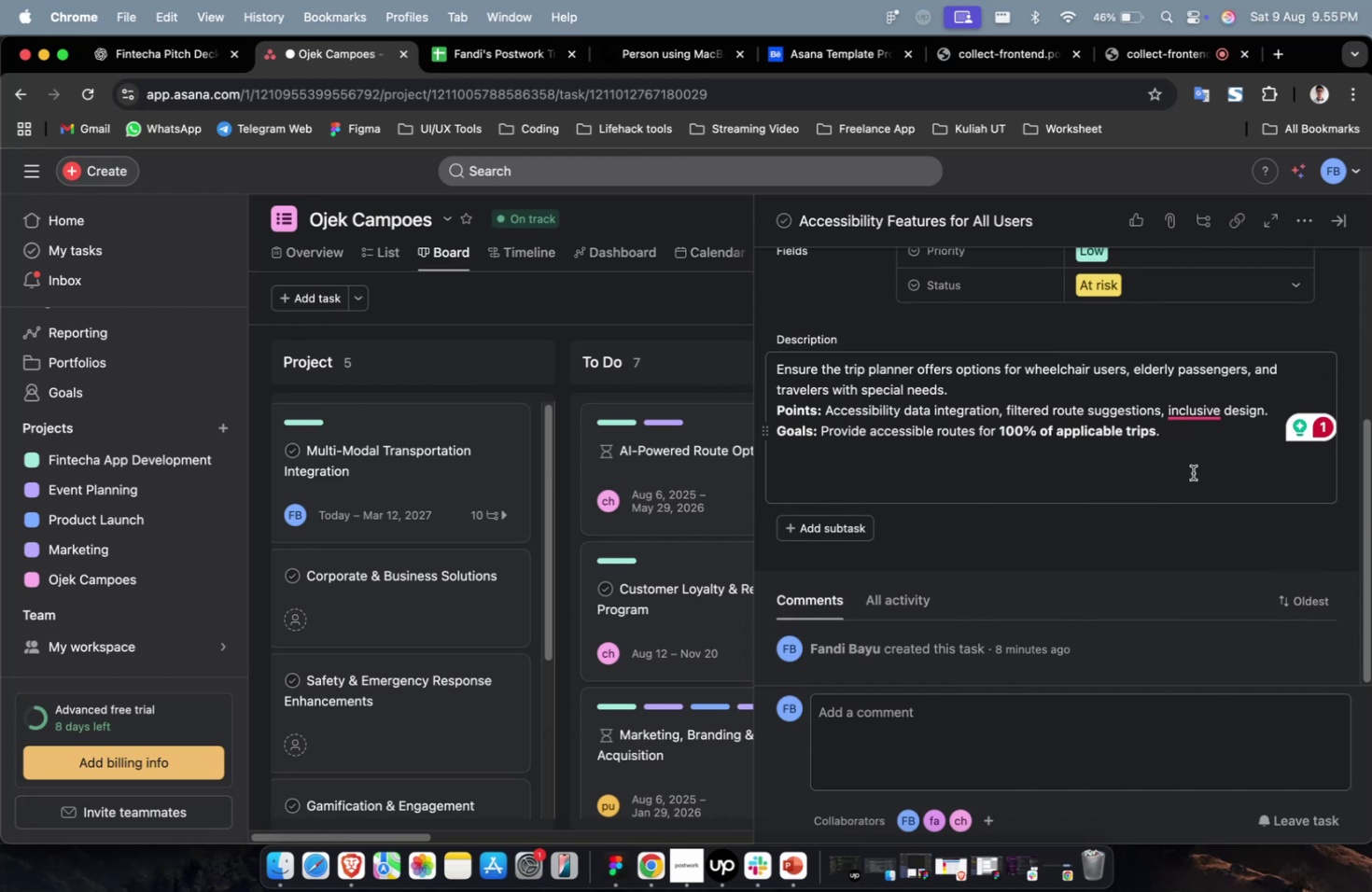 
scroll: coordinate [1192, 472], scroll_direction: up, amount: 4.0
 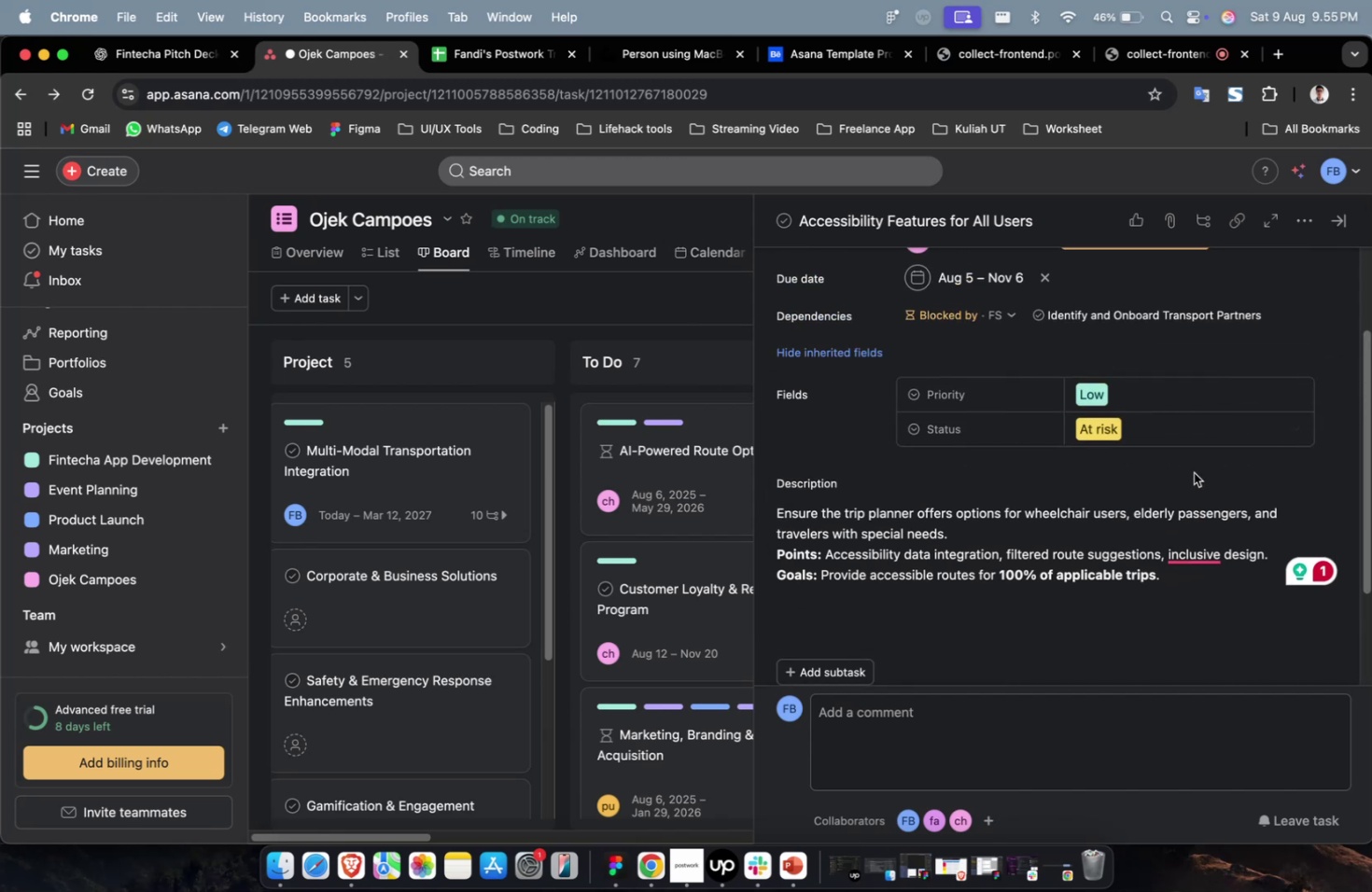 
scroll: coordinate [1193, 472], scroll_direction: down, amount: 34.0
 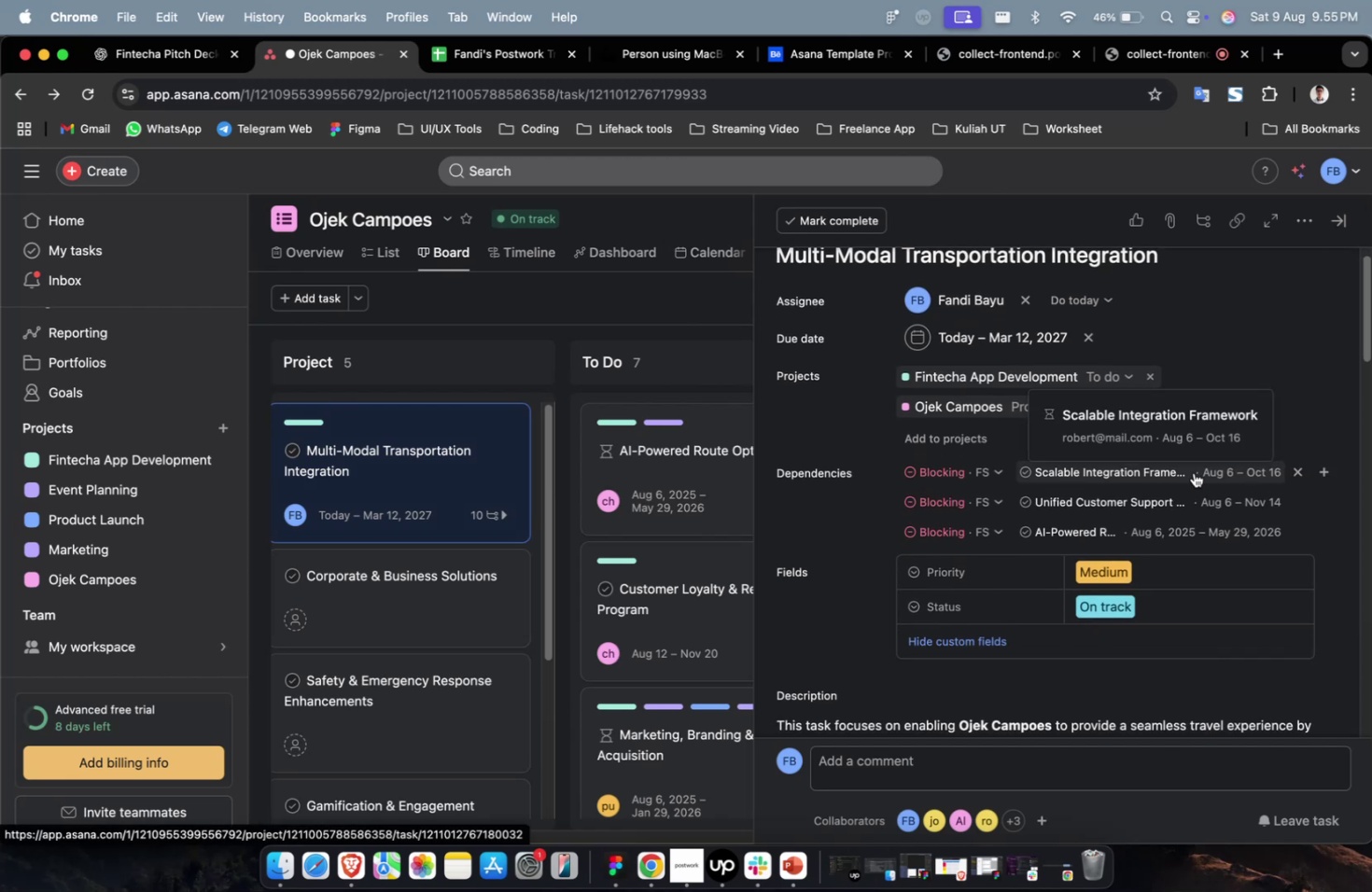 
wait(5.37)
 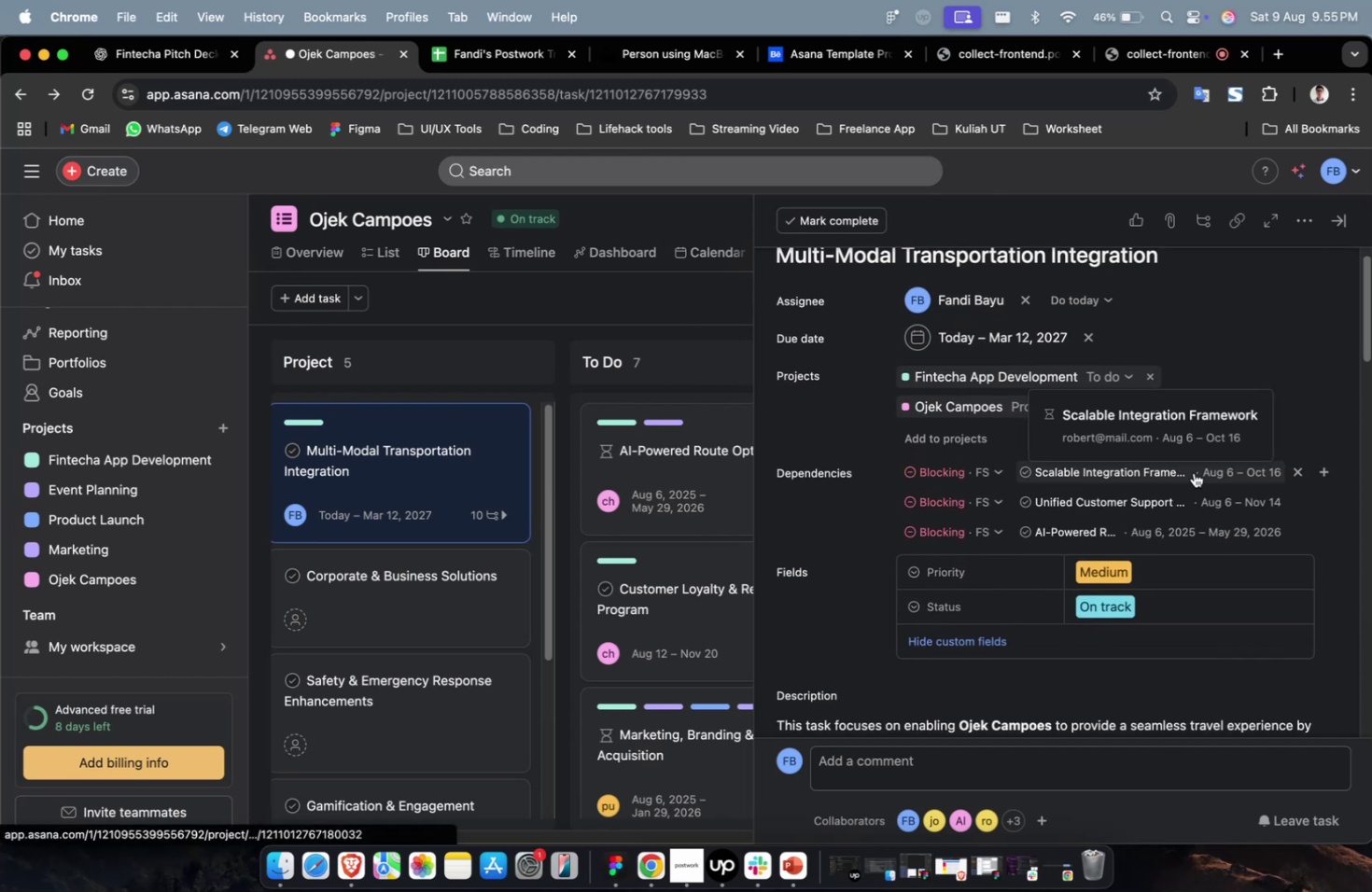 
scroll: coordinate [1193, 472], scroll_direction: down, amount: 2.0
 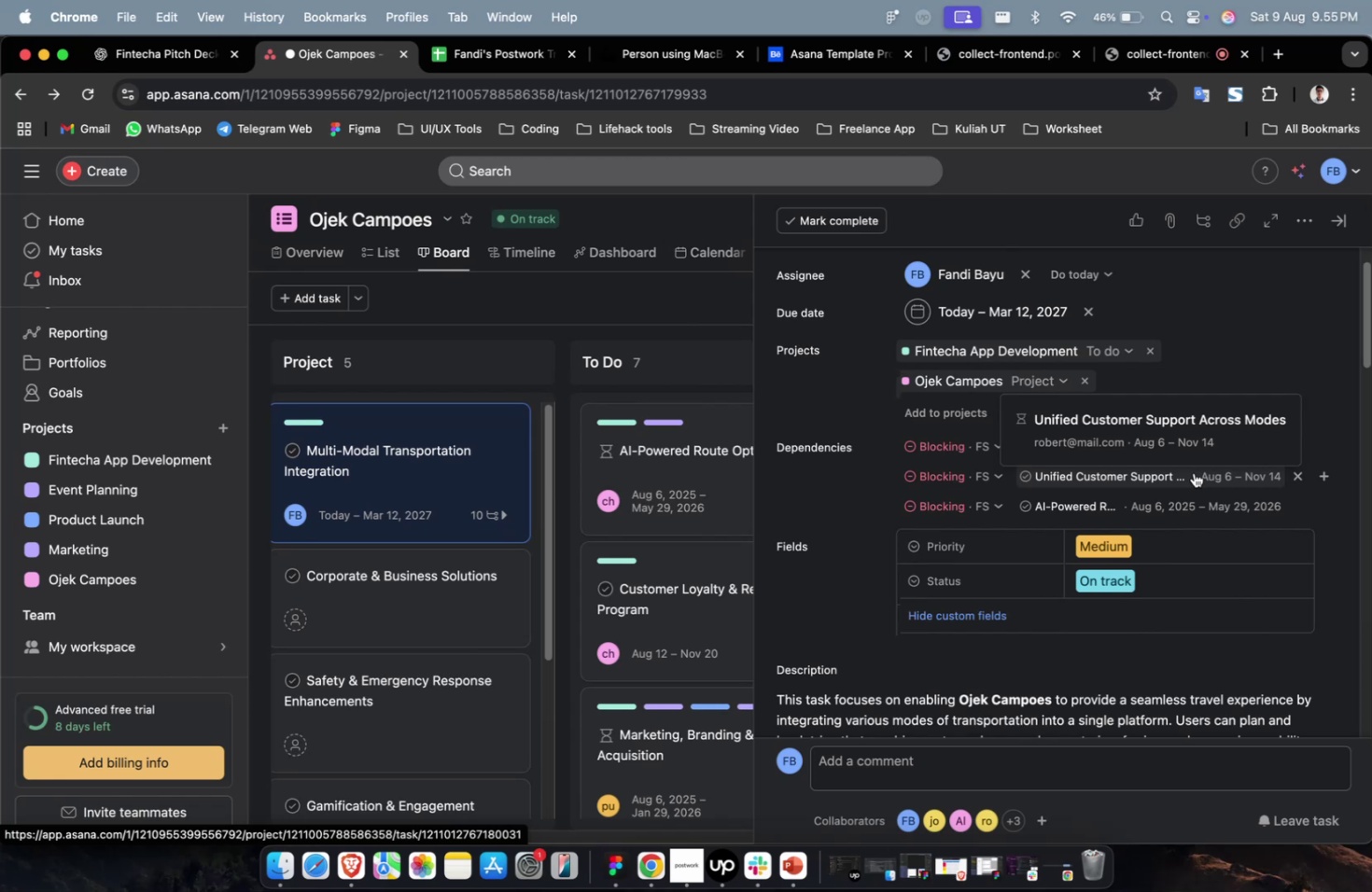 
wait(7.79)
 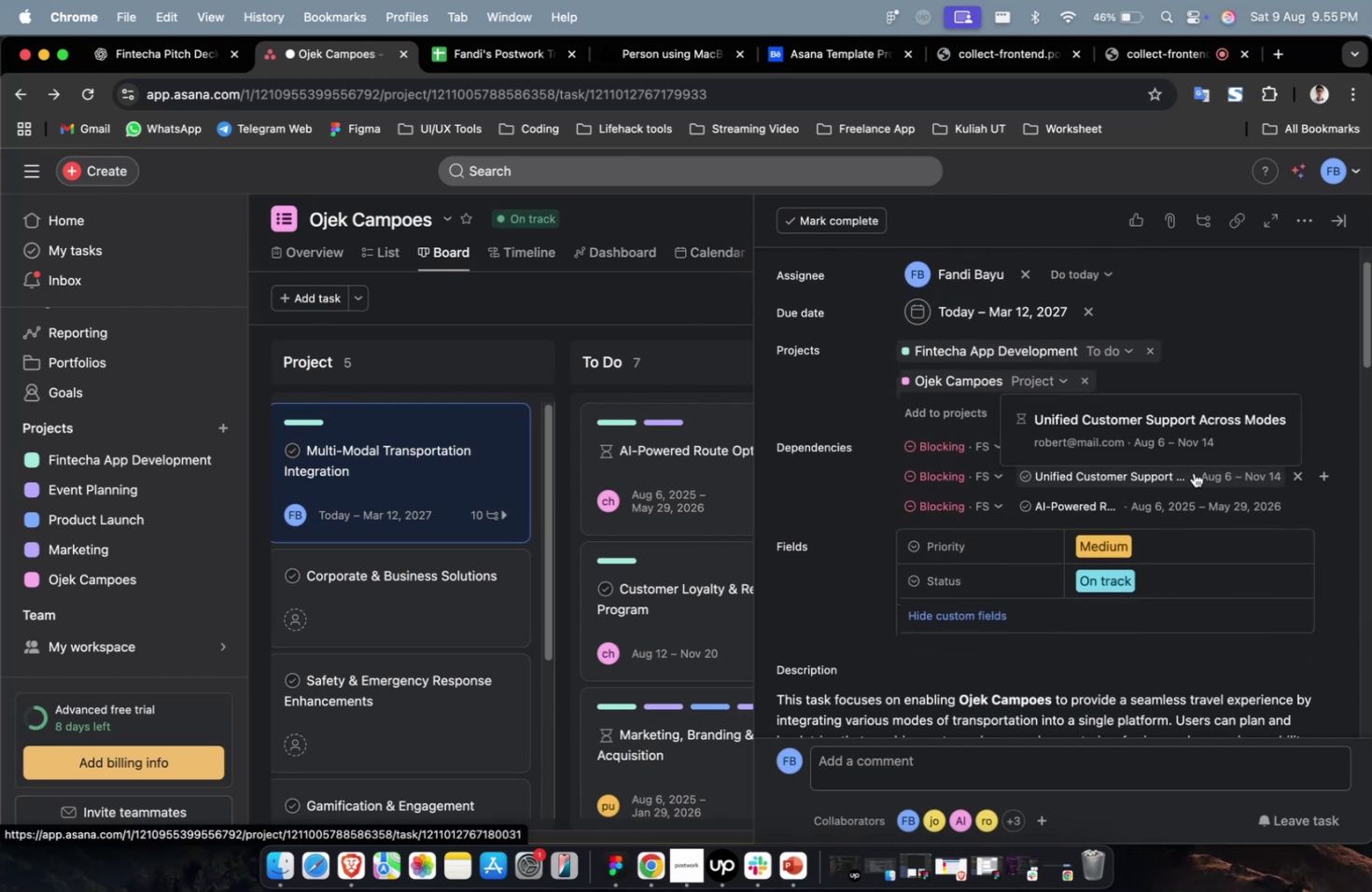 
scroll: coordinate [1193, 472], scroll_direction: down, amount: 2.0
 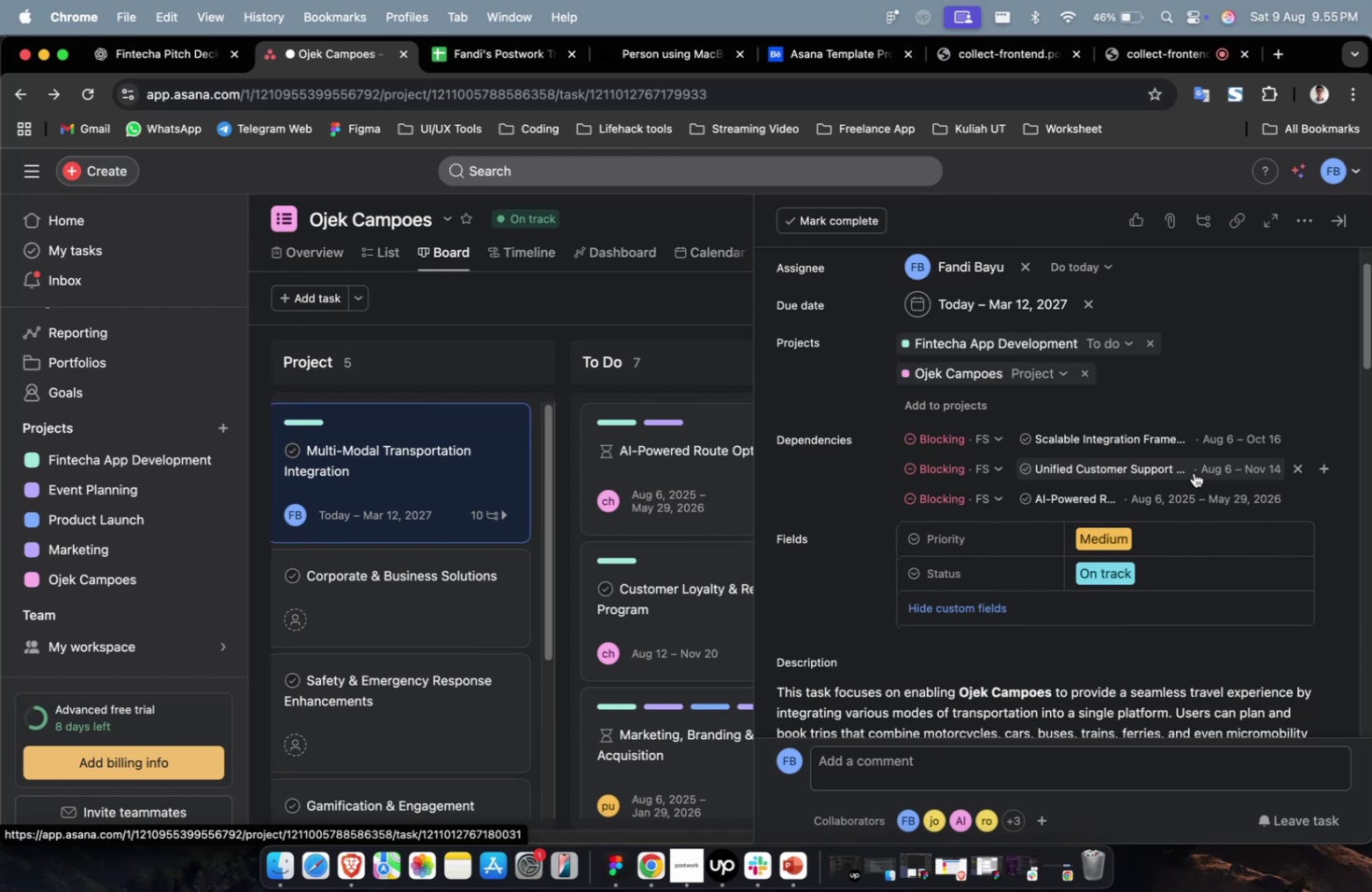 
wait(6.93)
 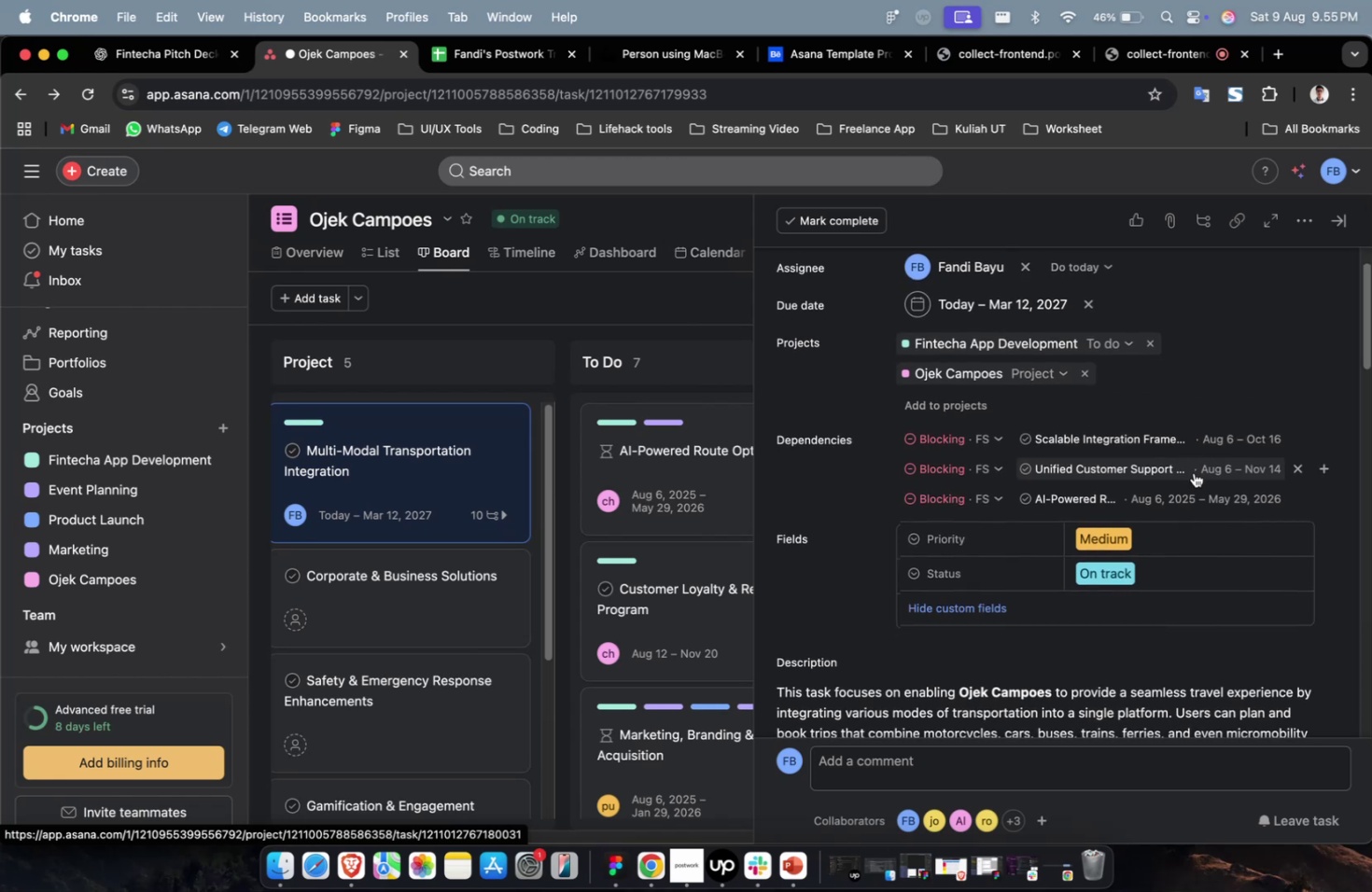 
scroll: coordinate [1190, 505], scroll_direction: down, amount: 44.0
 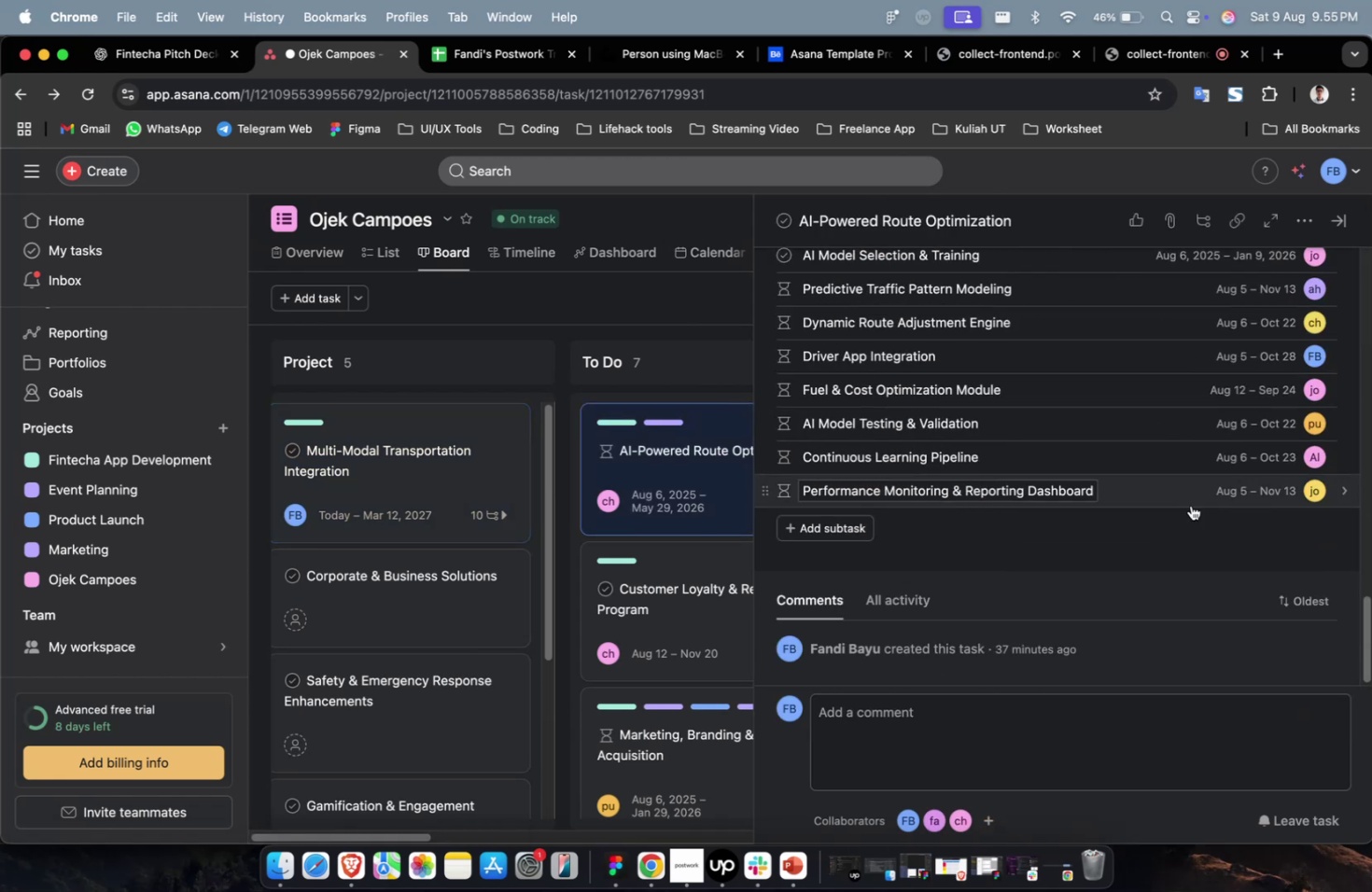 
scroll: coordinate [1195, 471], scroll_direction: up, amount: 7.0
 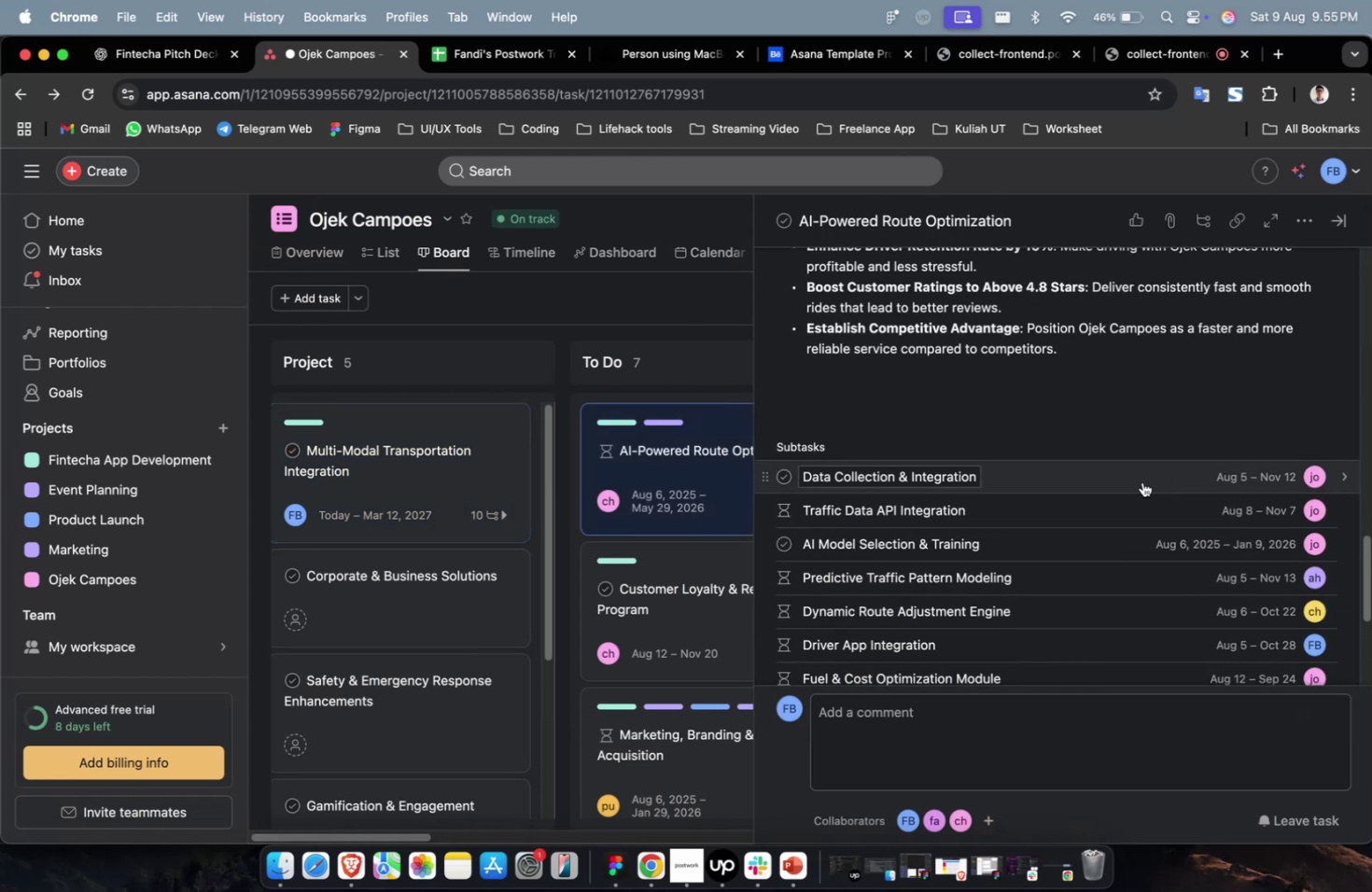 
scroll: coordinate [926, 531], scroll_direction: down, amount: 19.0
 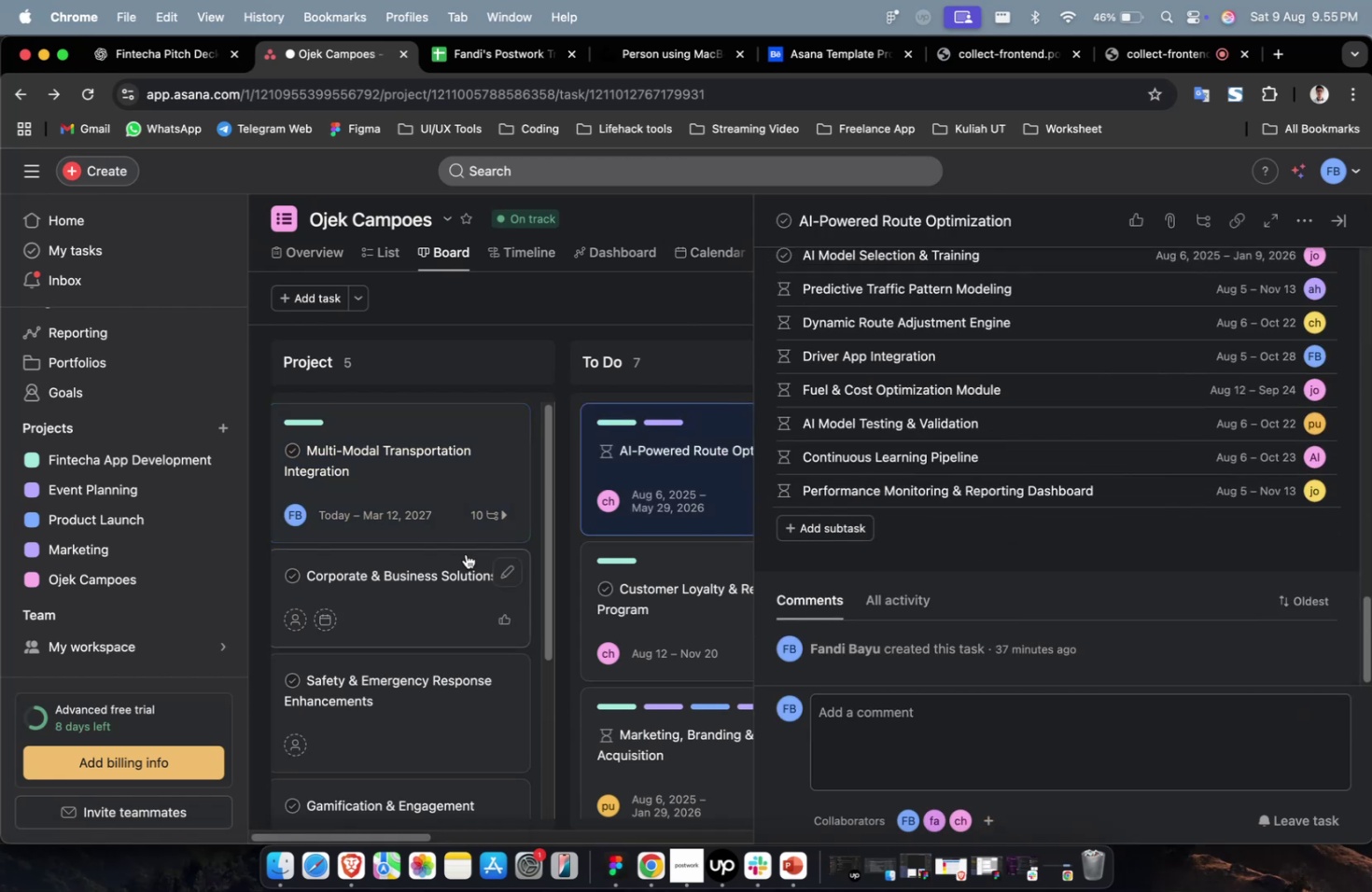 
left_click([431, 467])
 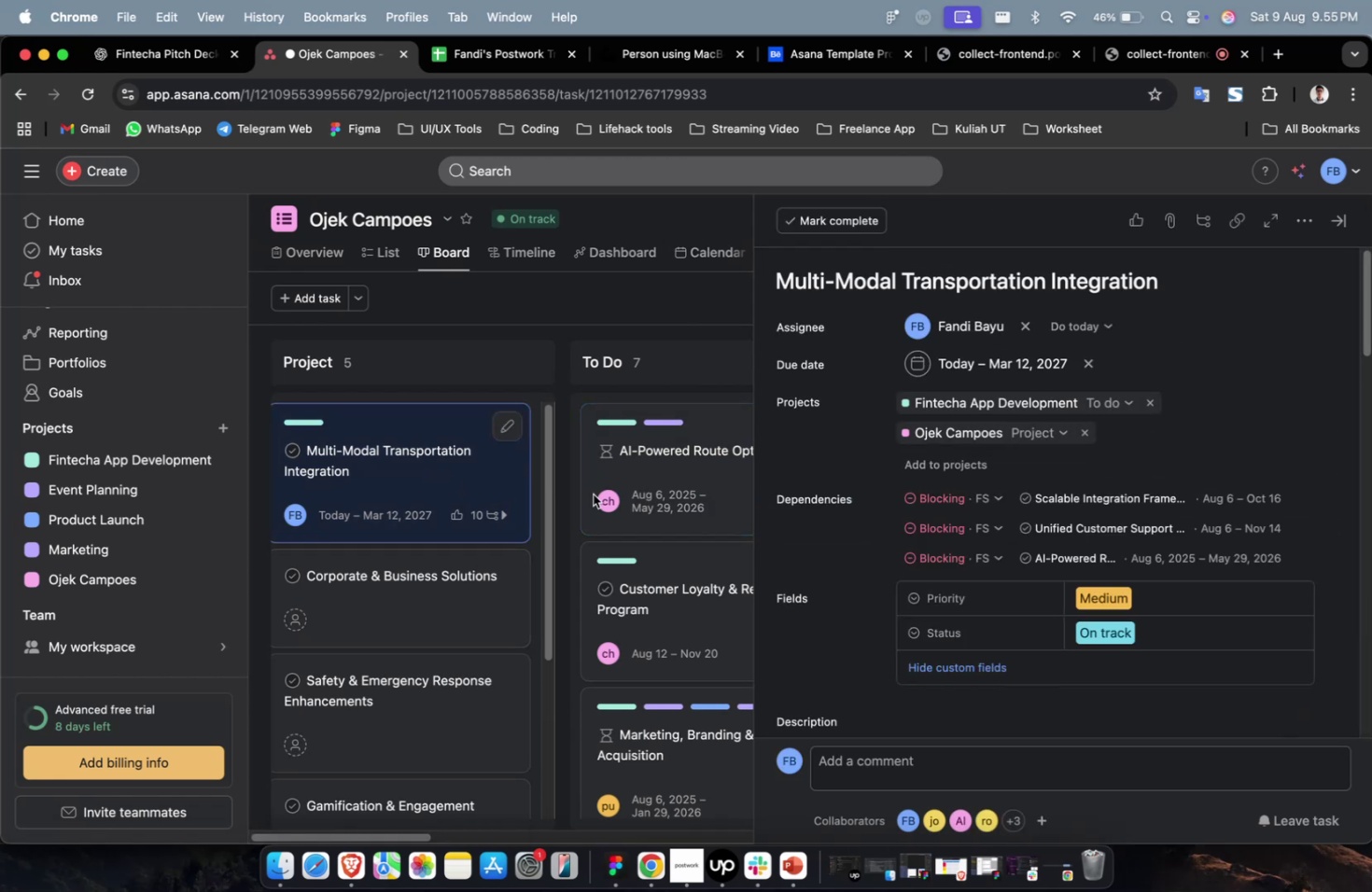 
scroll: coordinate [1028, 496], scroll_direction: down, amount: 44.0
 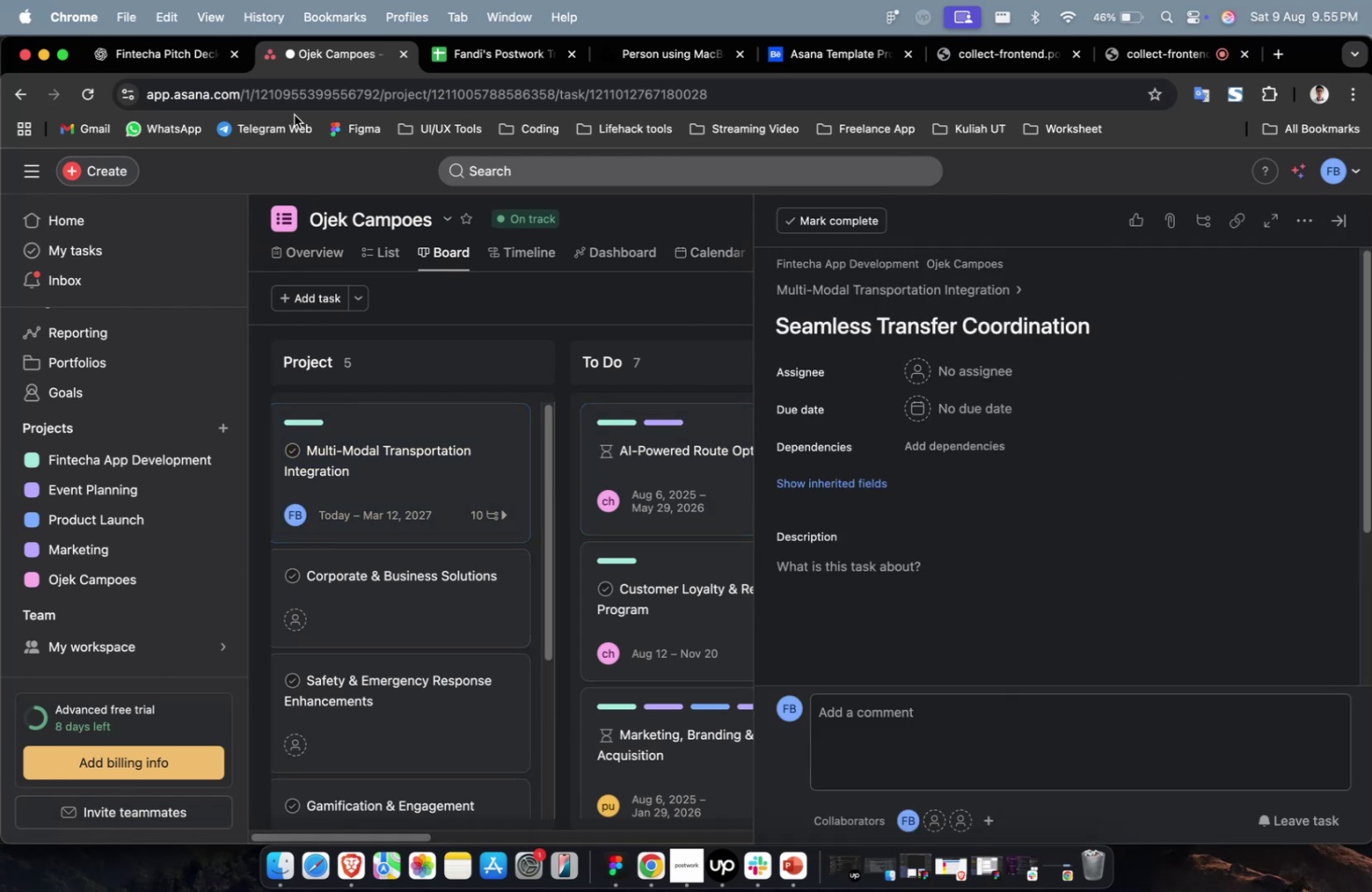 
left_click([167, 68])
 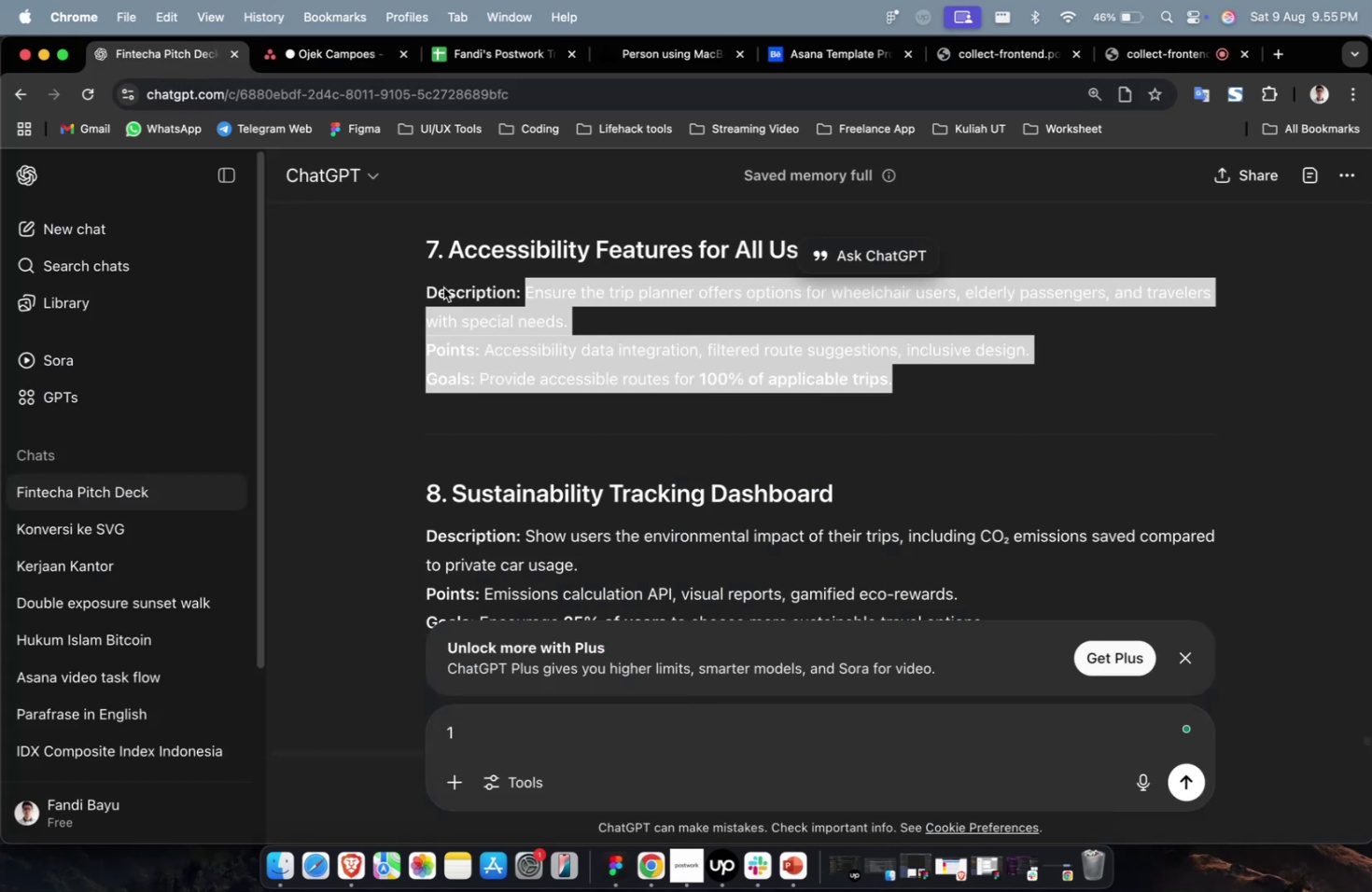 
scroll: coordinate [545, 376], scroll_direction: up, amount: 8.0
 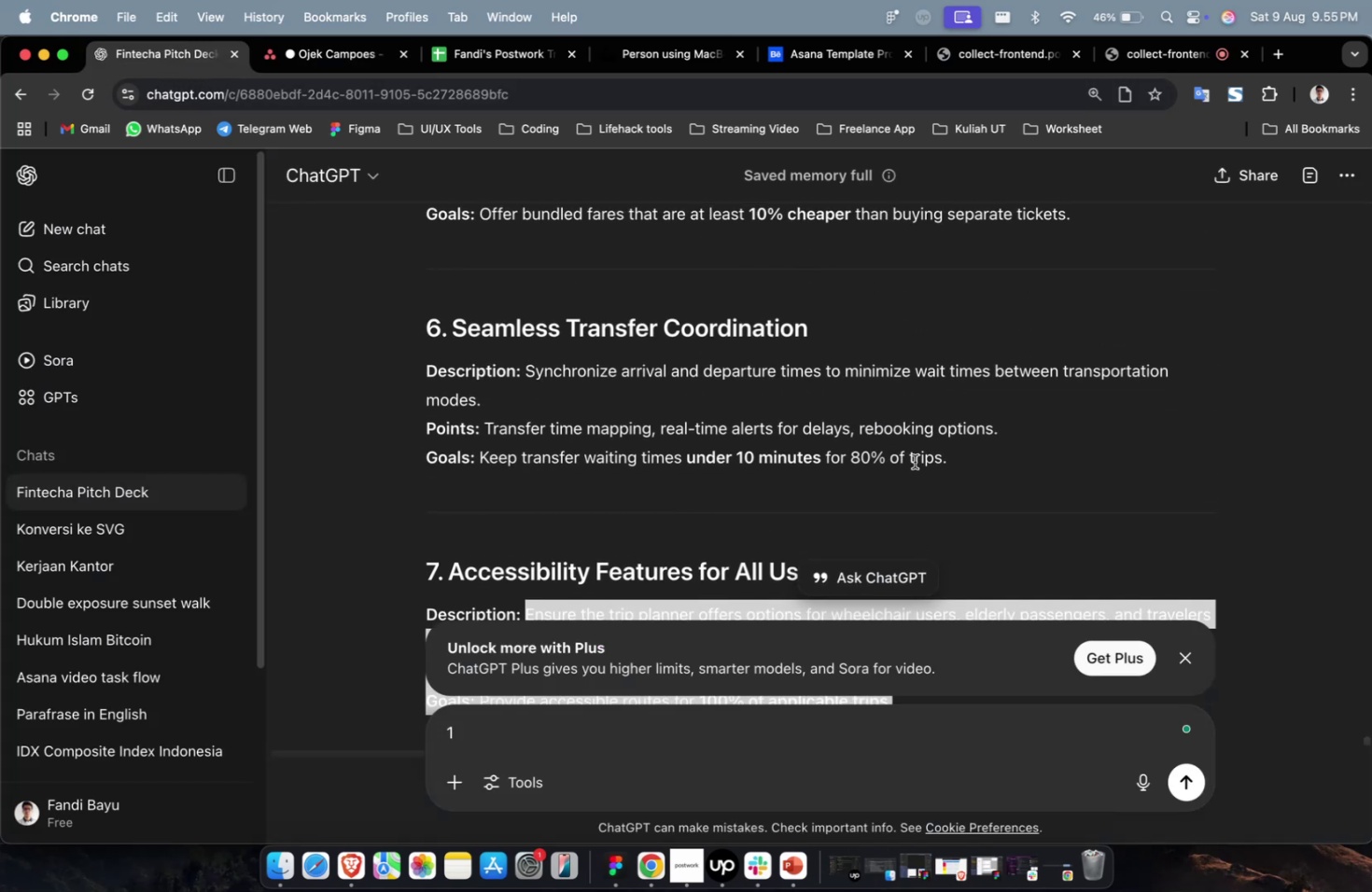 
left_click_drag(start_coordinate=[965, 458], to_coordinate=[526, 379])
 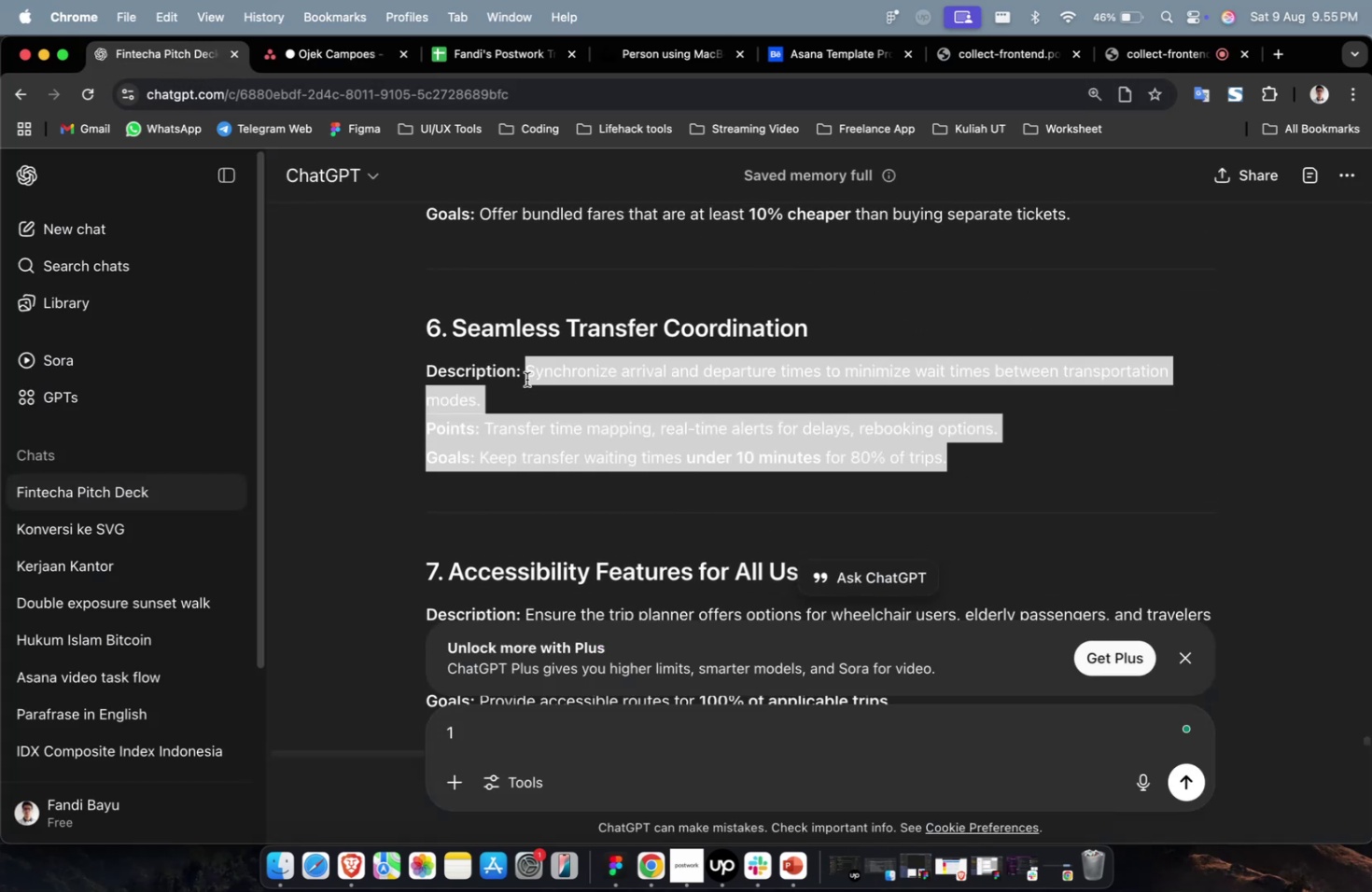 
key(Meta+C)
 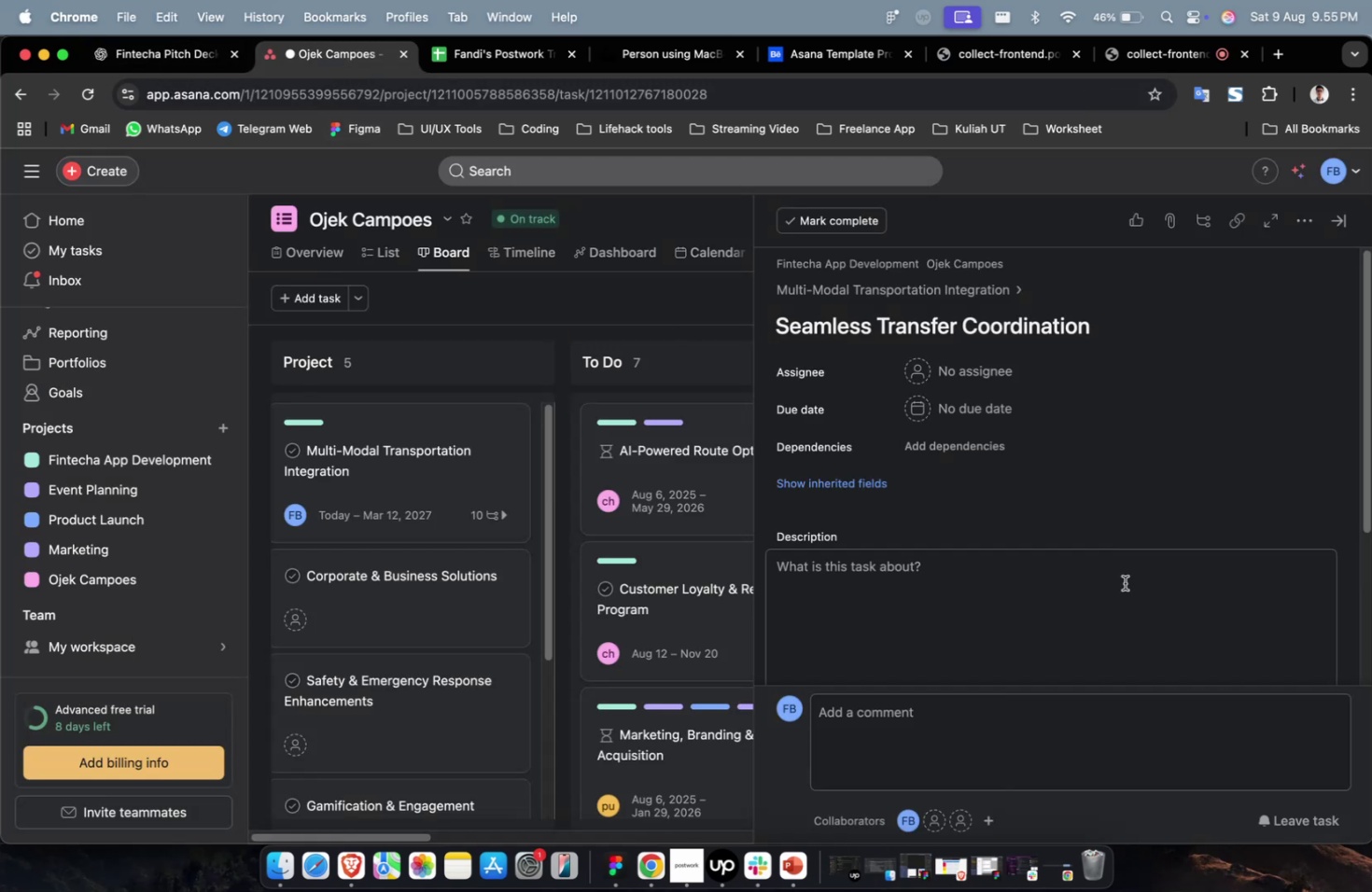 
double_click([1120, 587])
 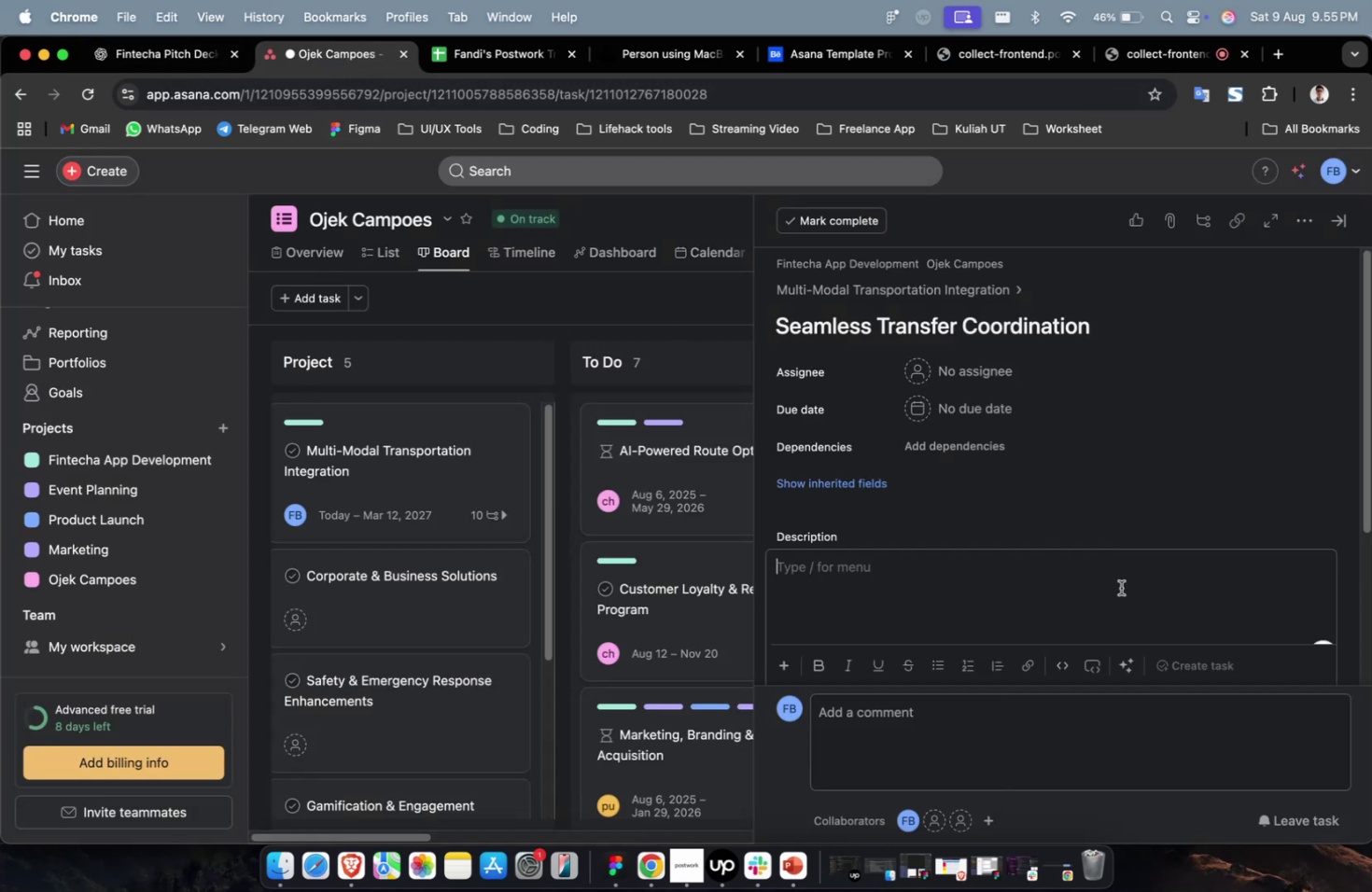 
key(Meta+CommandLeft)
 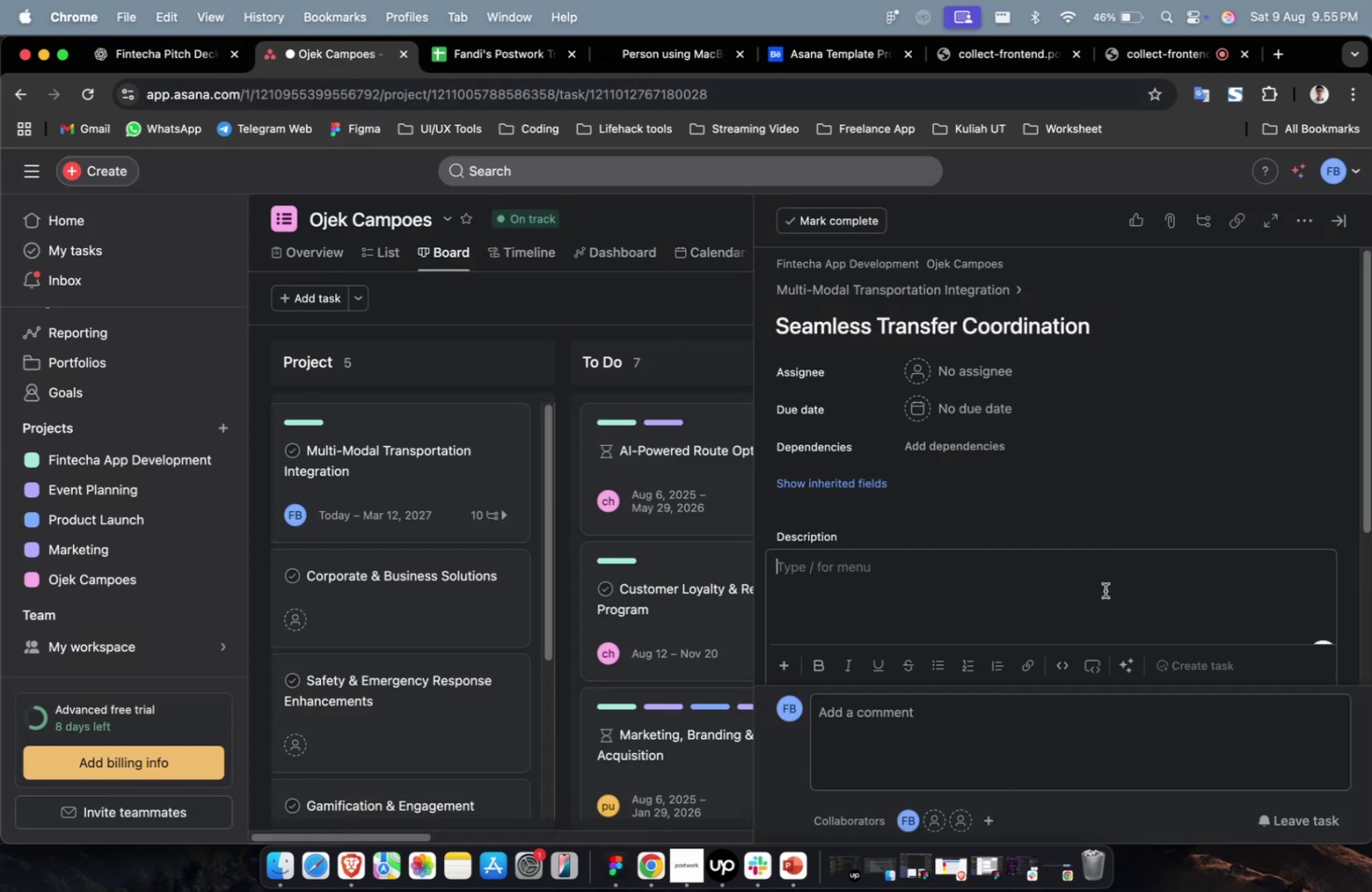 
key(Meta+V)
 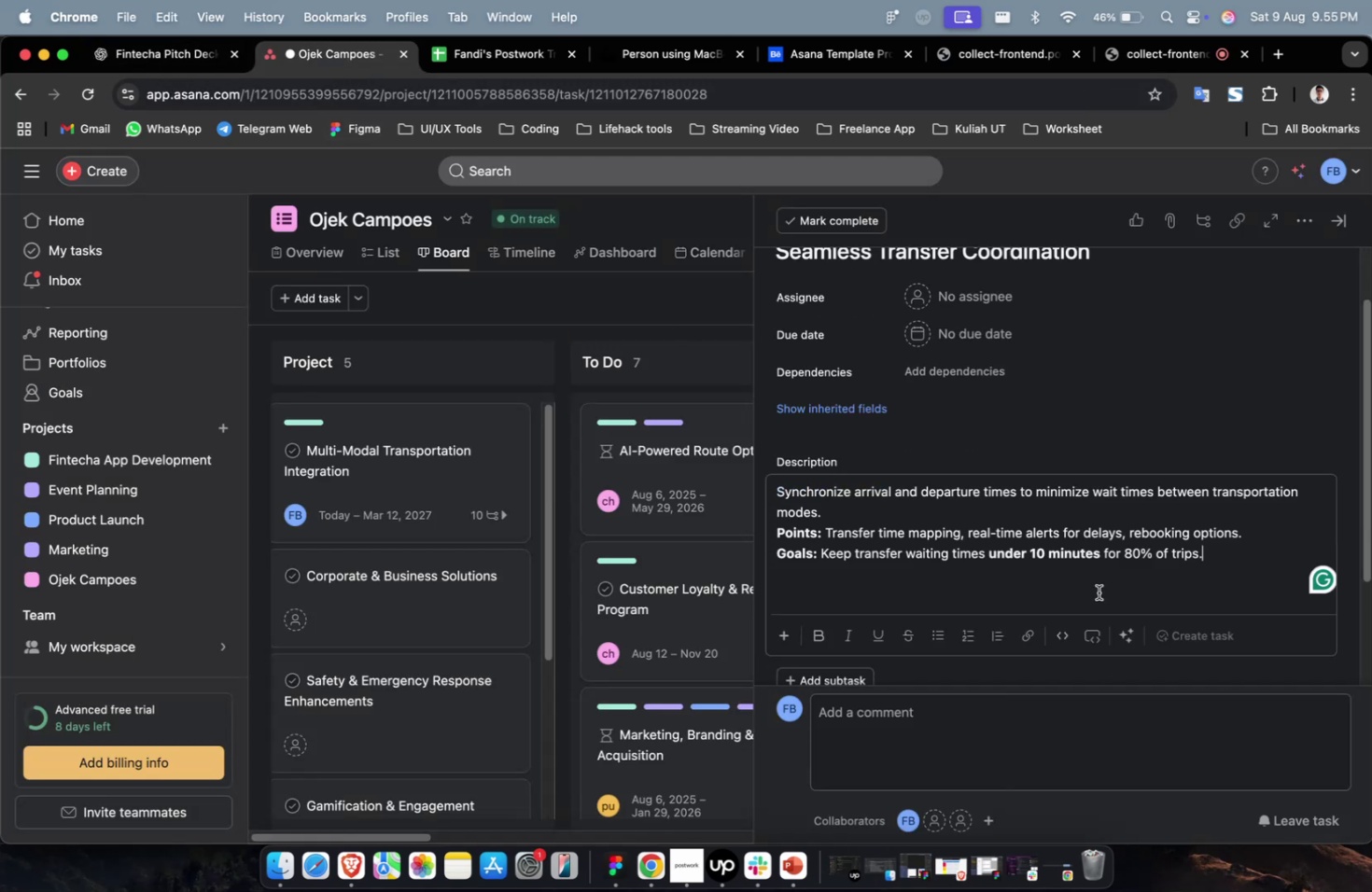 
scroll: coordinate [1098, 592], scroll_direction: up, amount: 4.0
 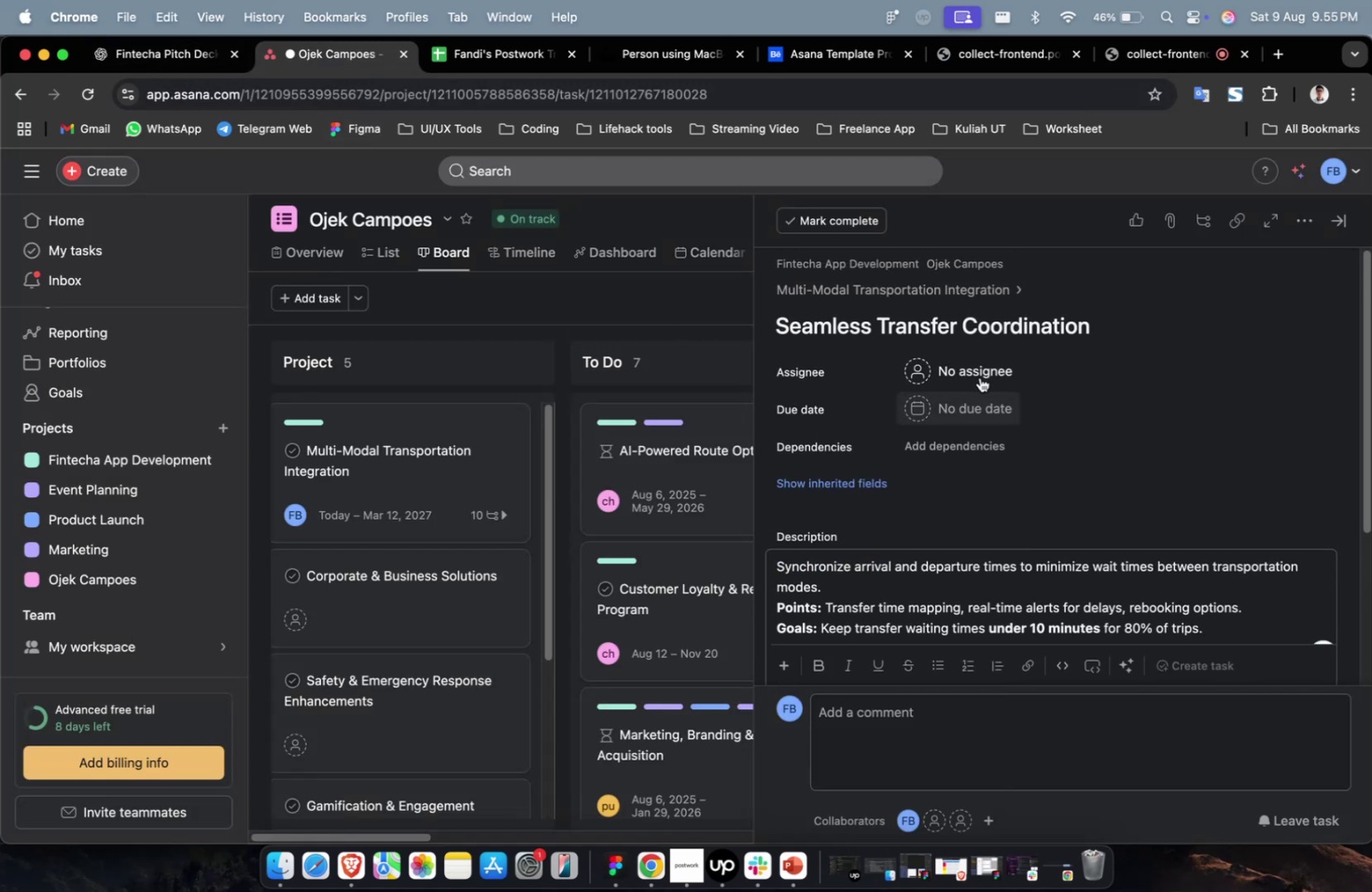 
left_click([978, 374])
 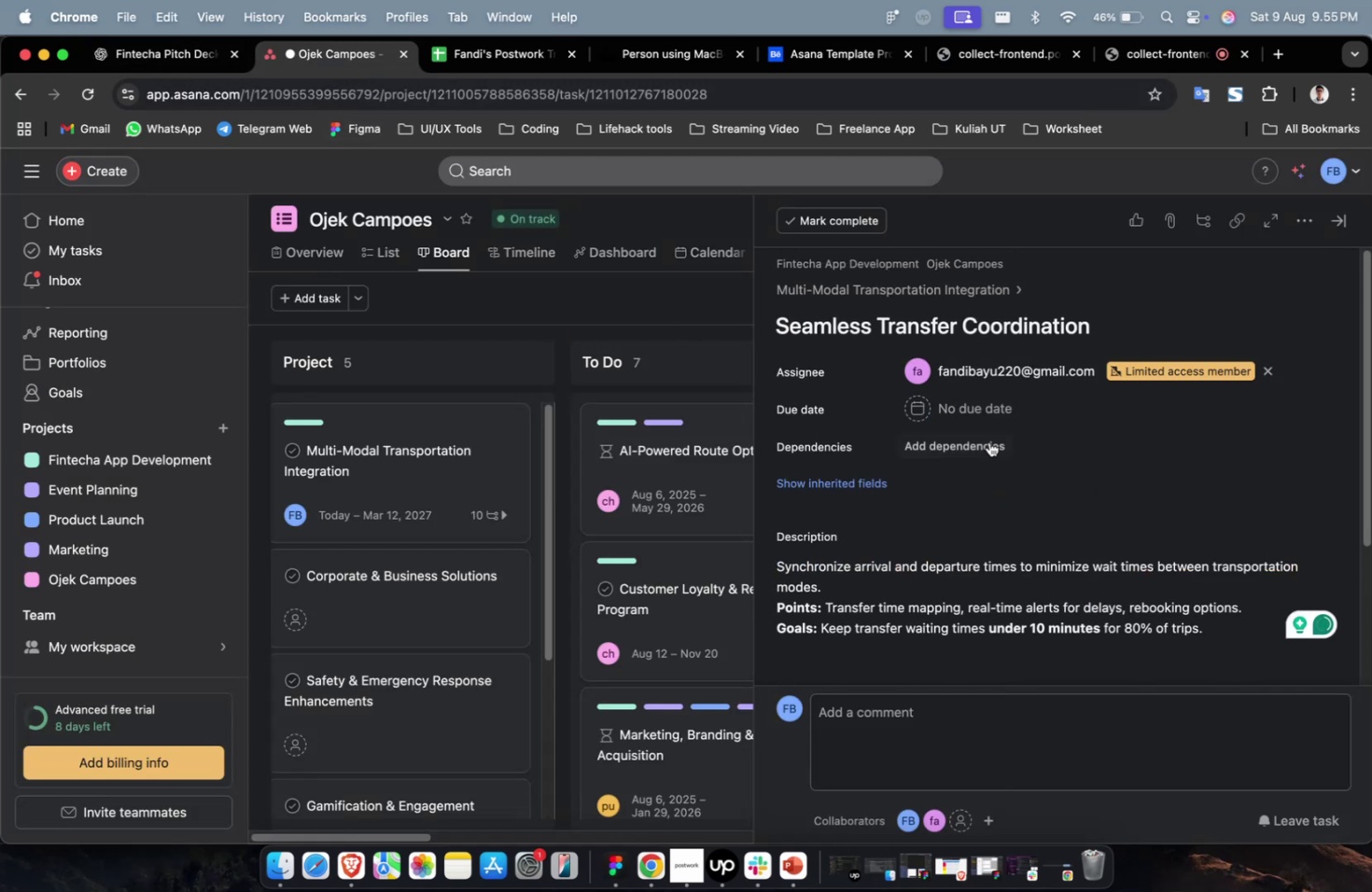 
double_click([975, 377])
 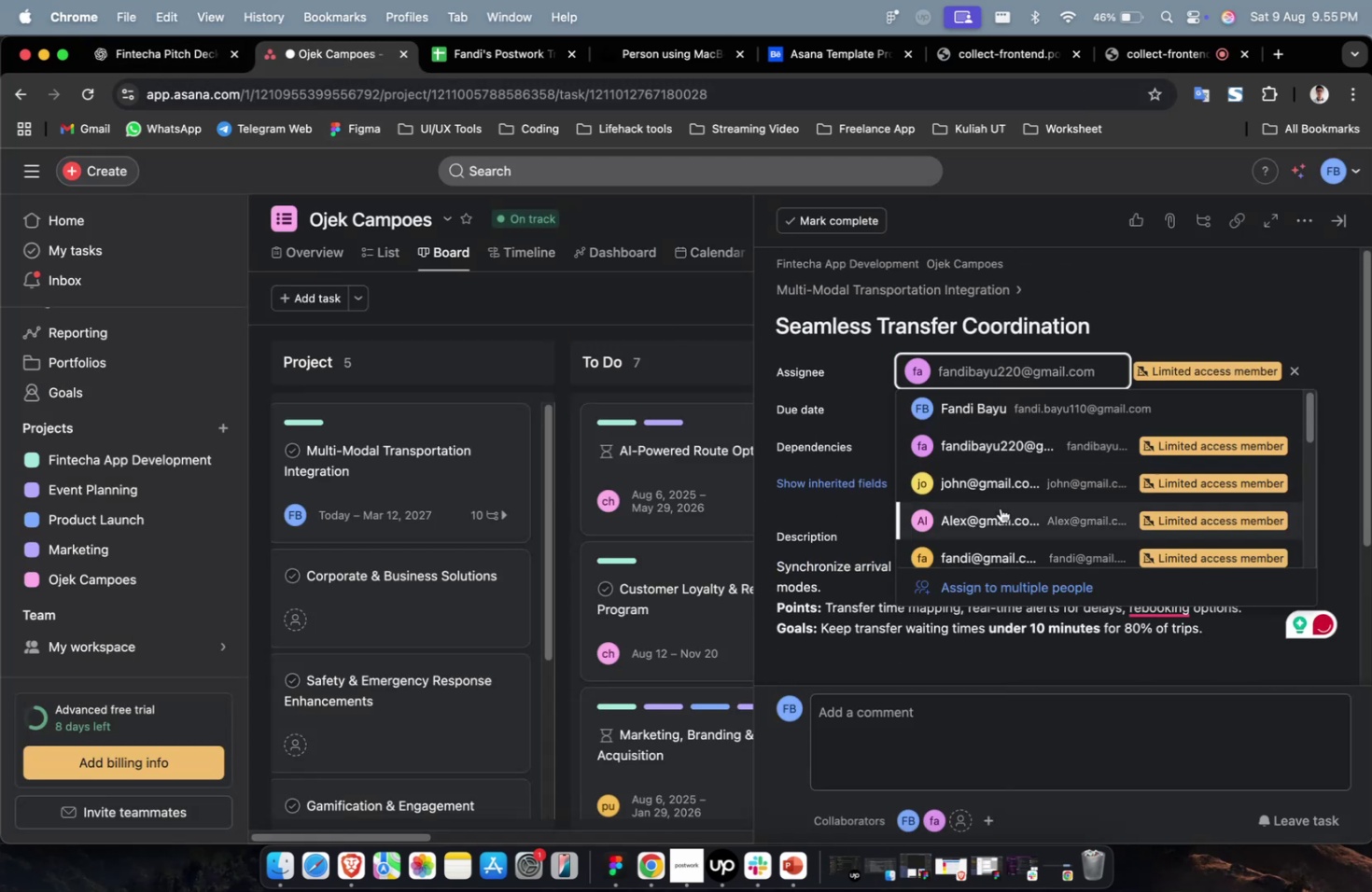 
triple_click([1001, 510])
 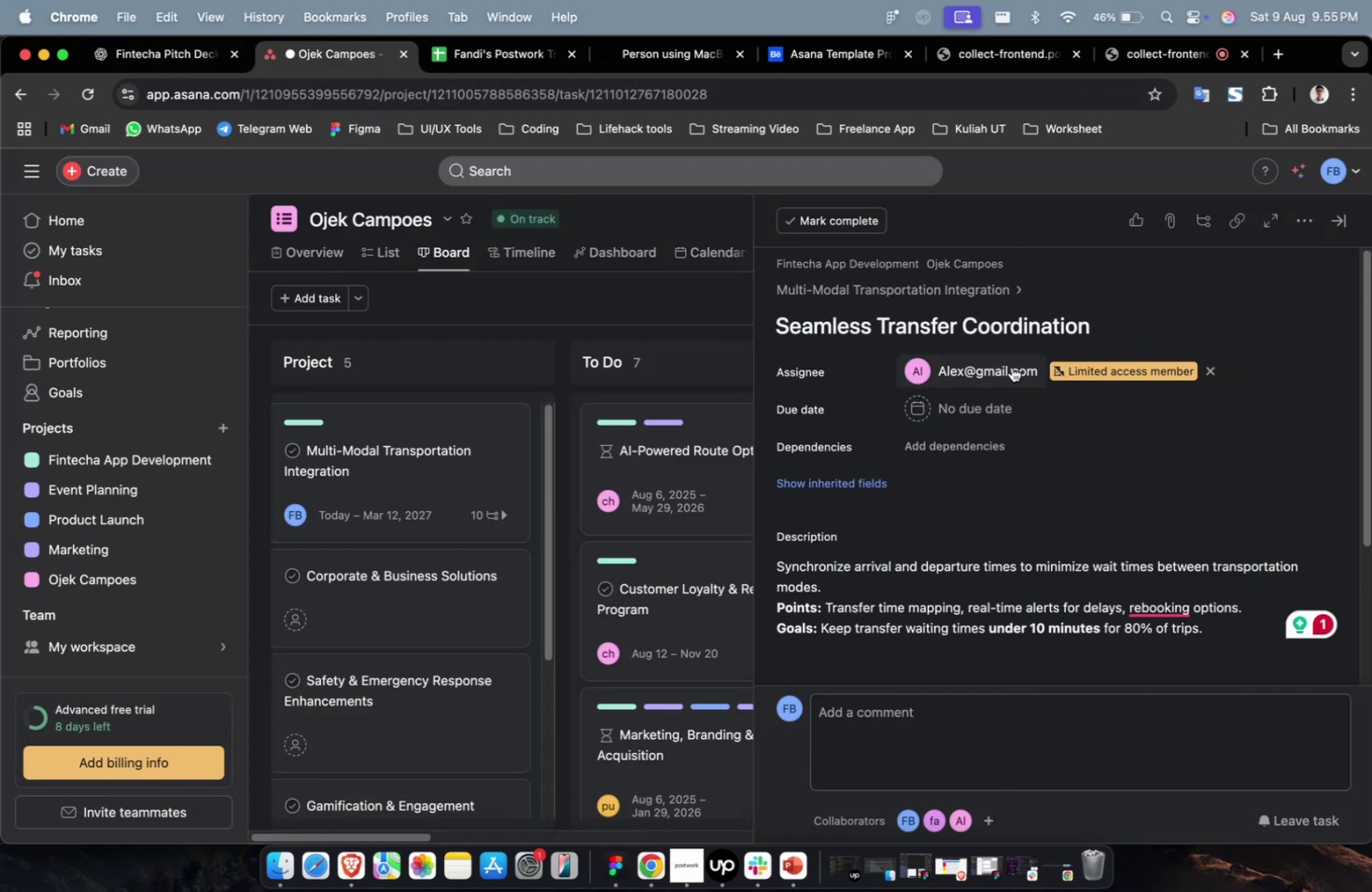 
triple_click([1011, 367])
 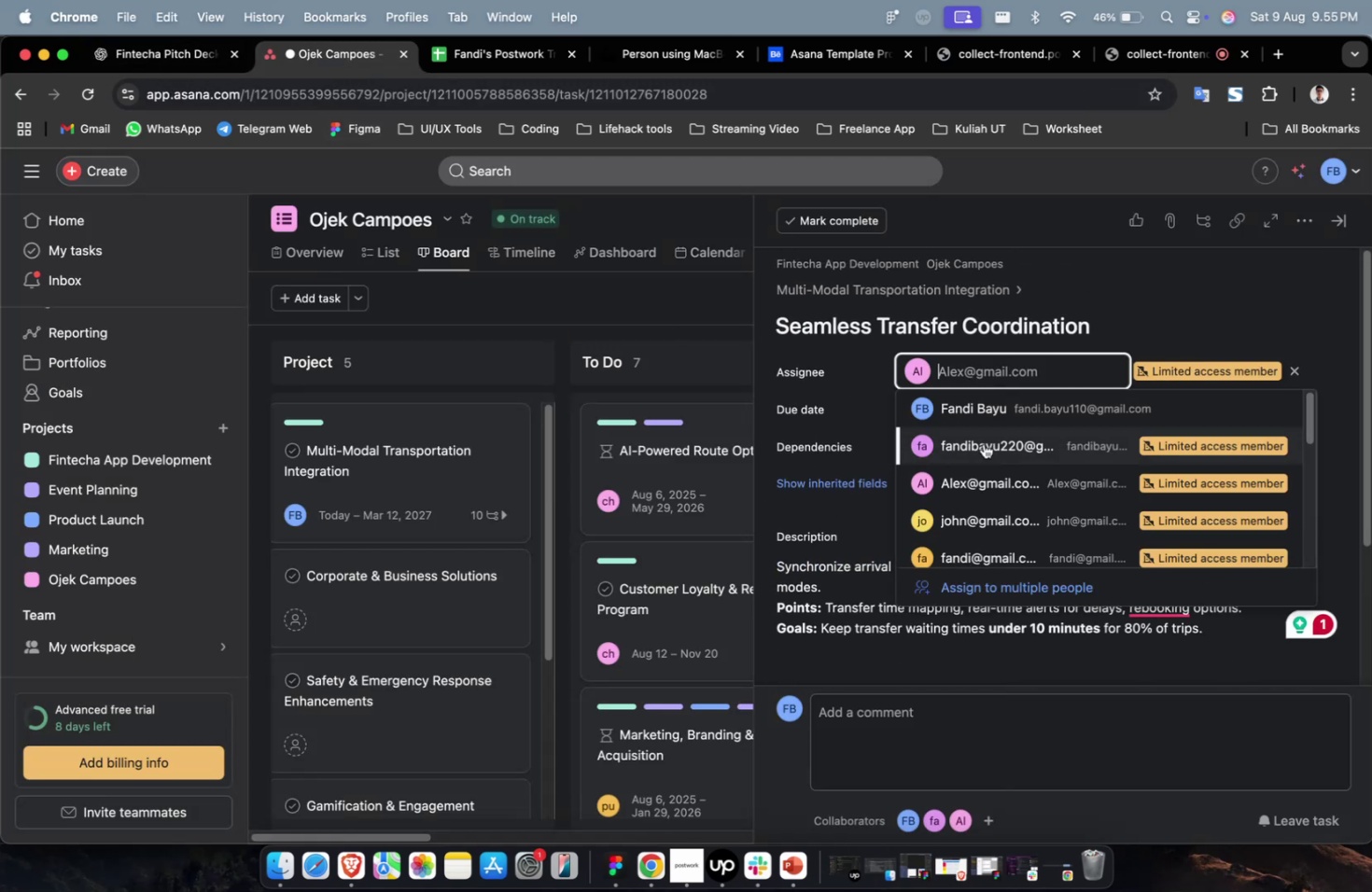 
scroll: coordinate [981, 450], scroll_direction: down, amount: 14.0
 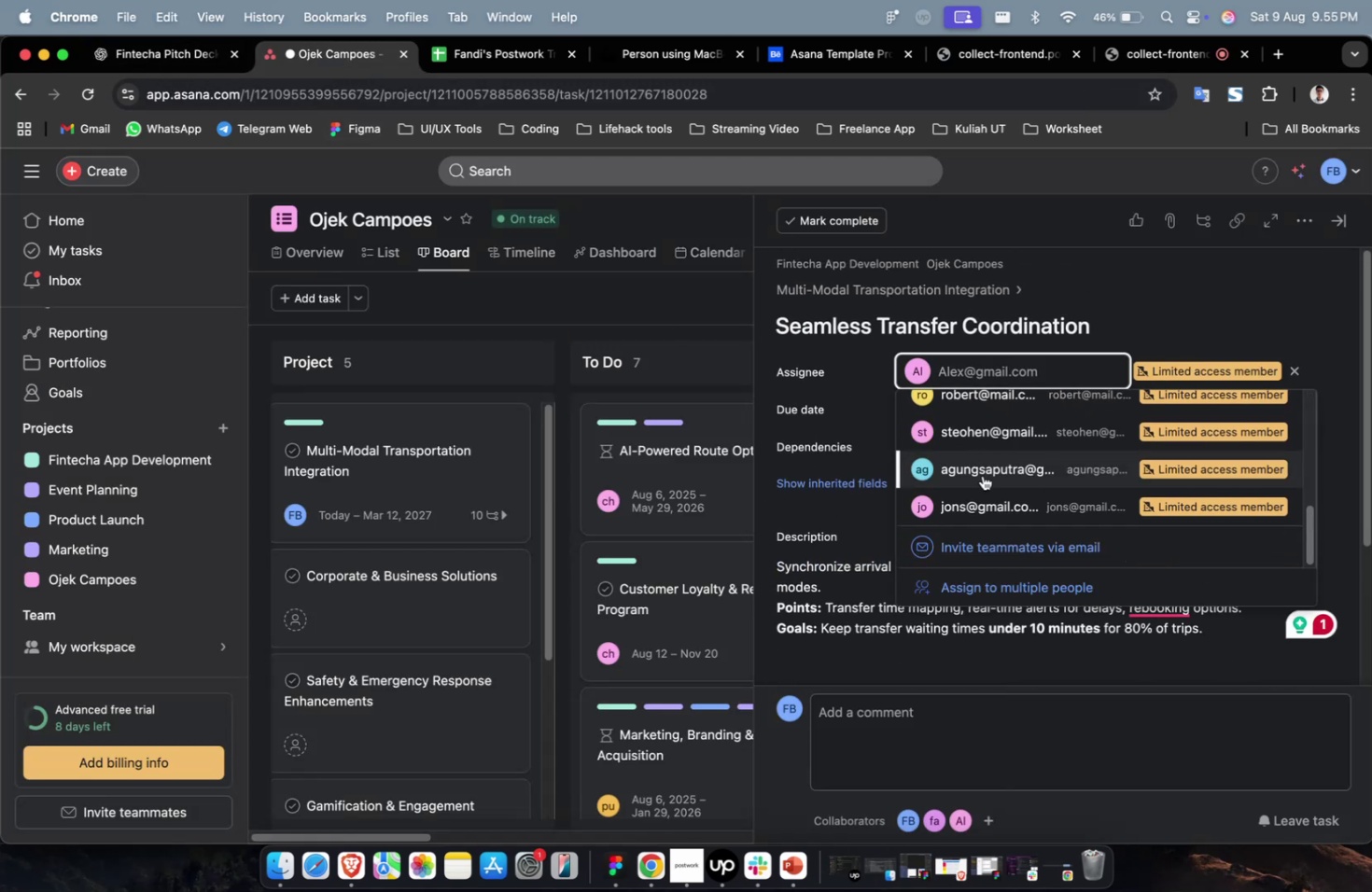 
left_click([982, 494])
 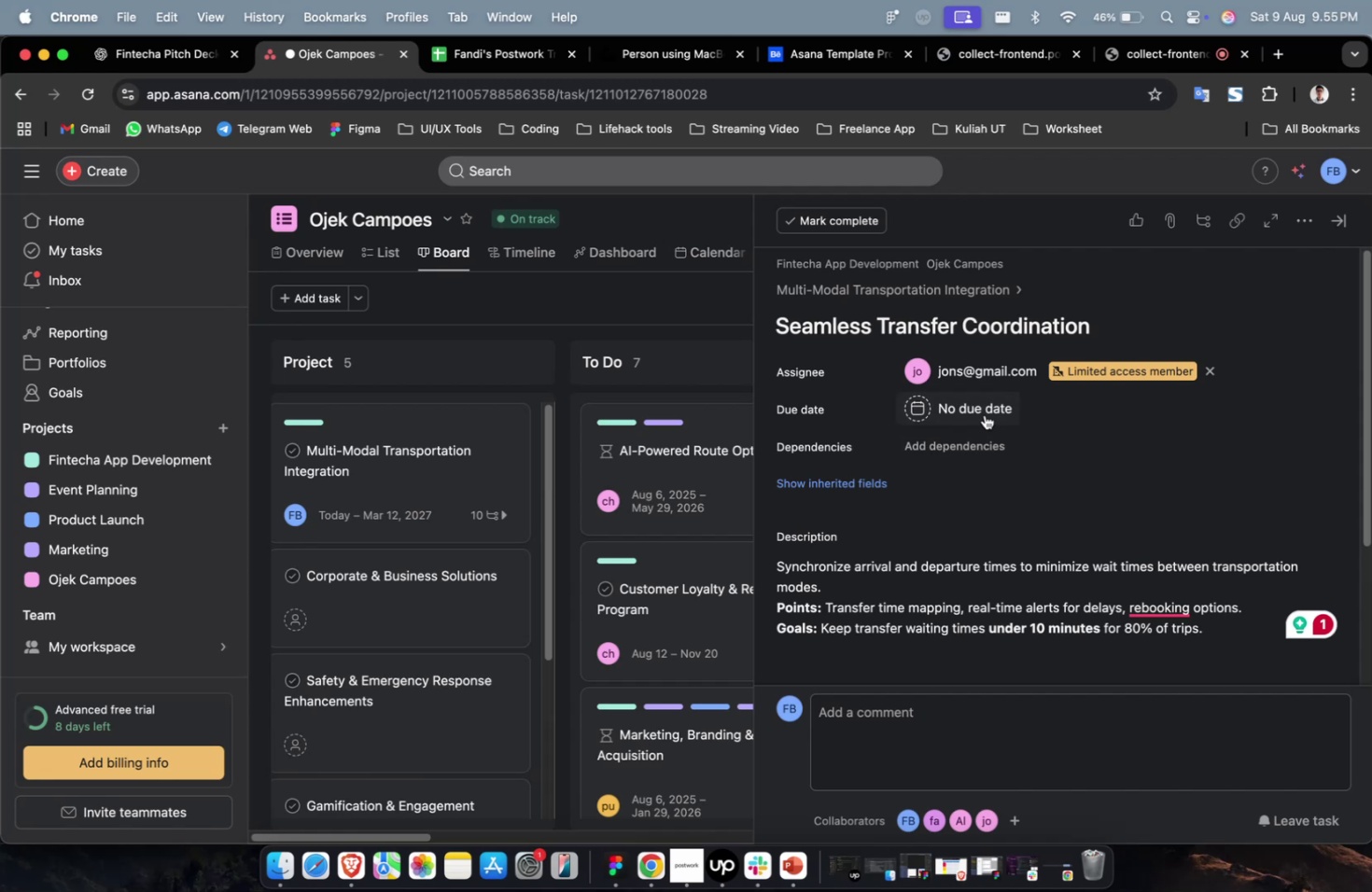 
double_click([983, 414])
 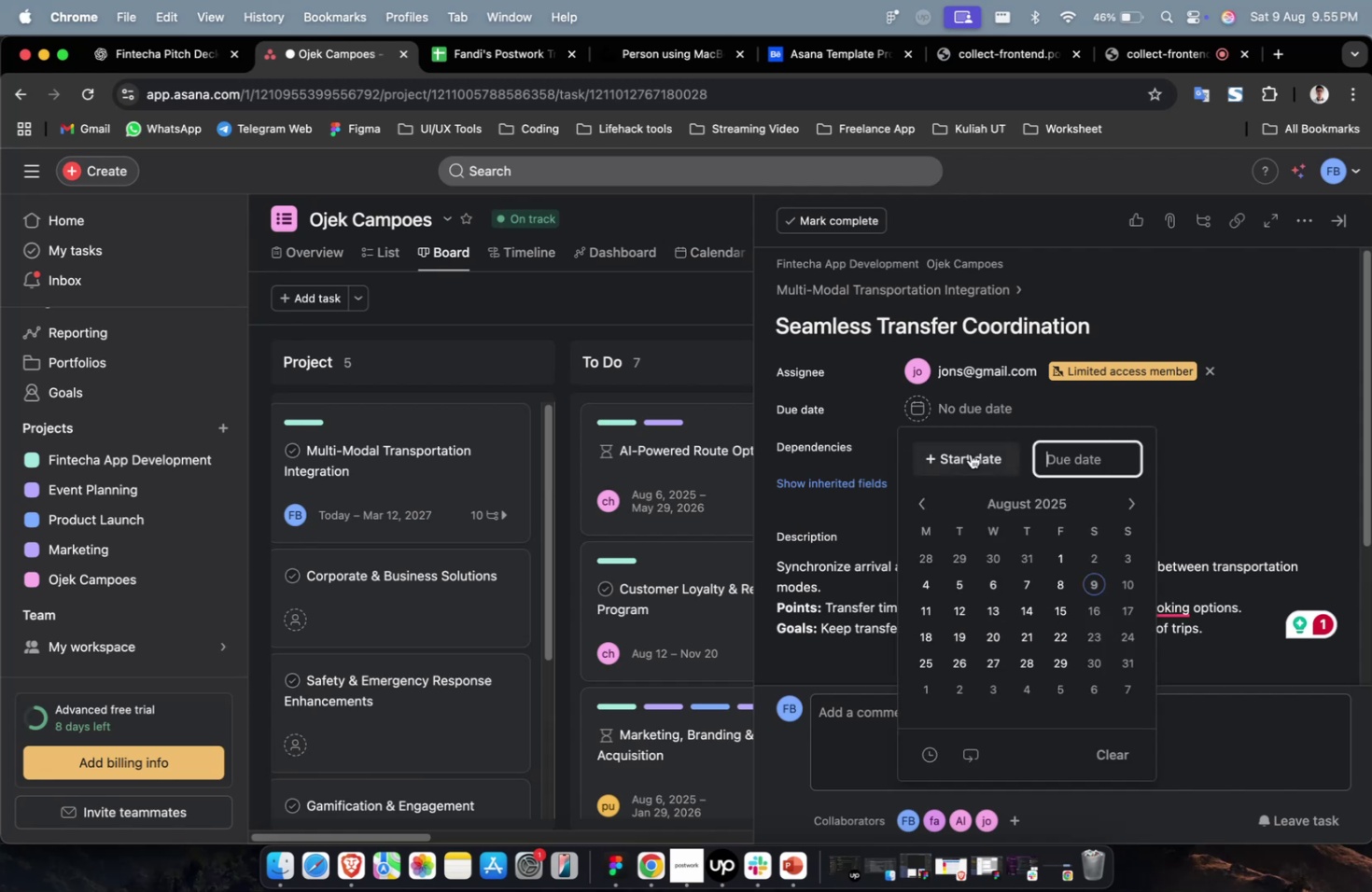 
triple_click([970, 453])
 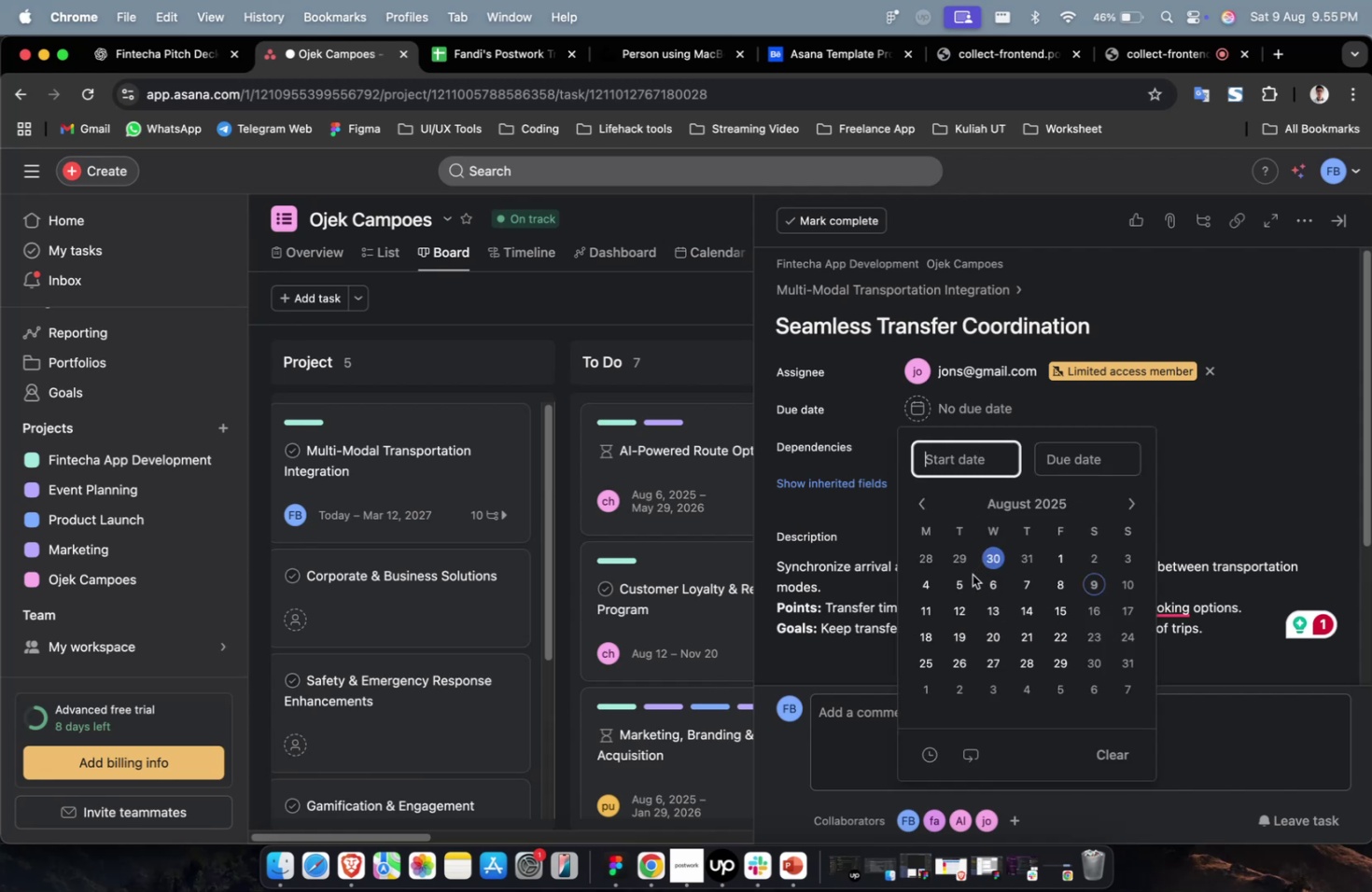 
triple_click([969, 576])
 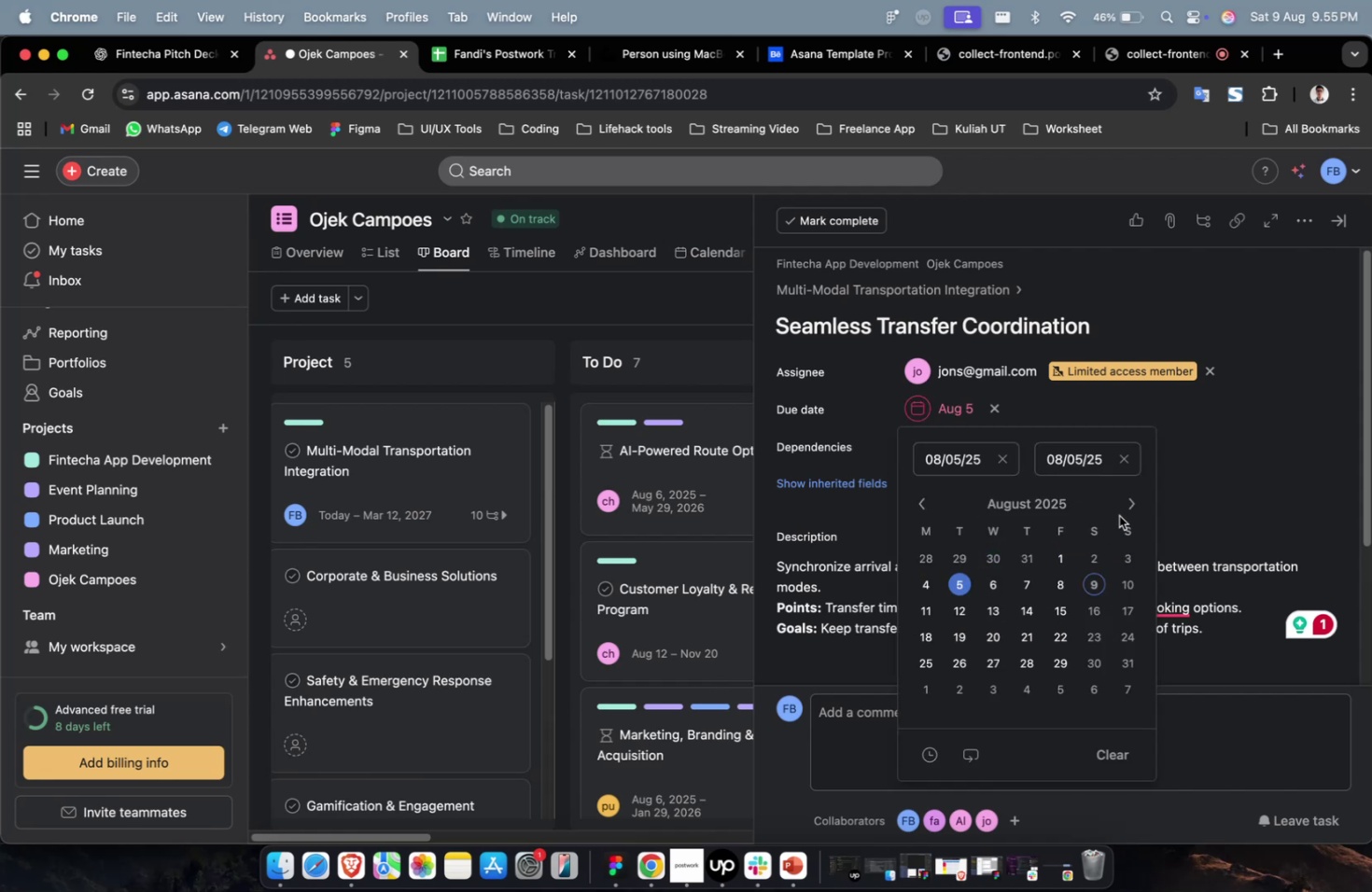 
triple_click([1124, 508])
 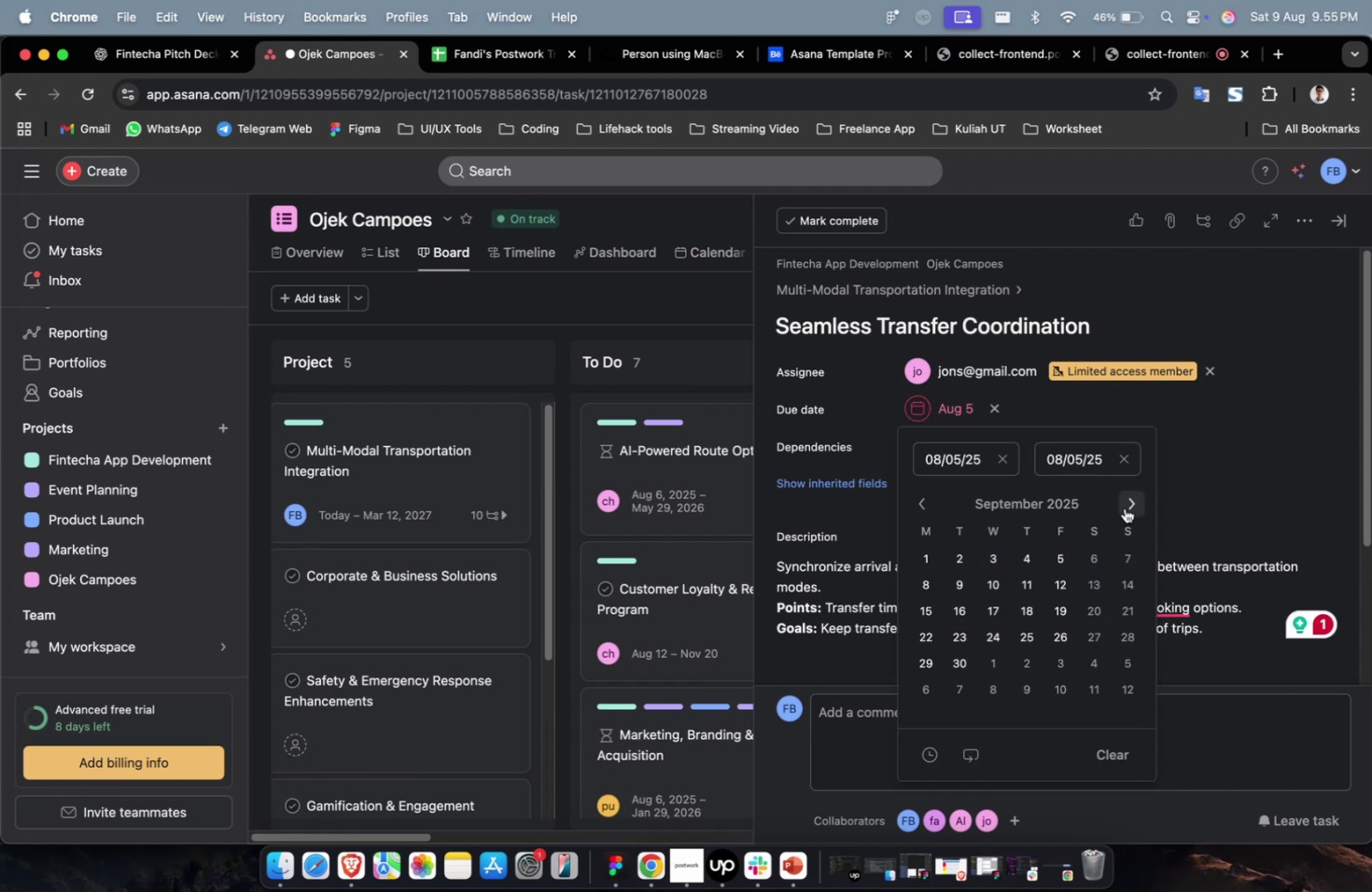 
triple_click([1124, 508])
 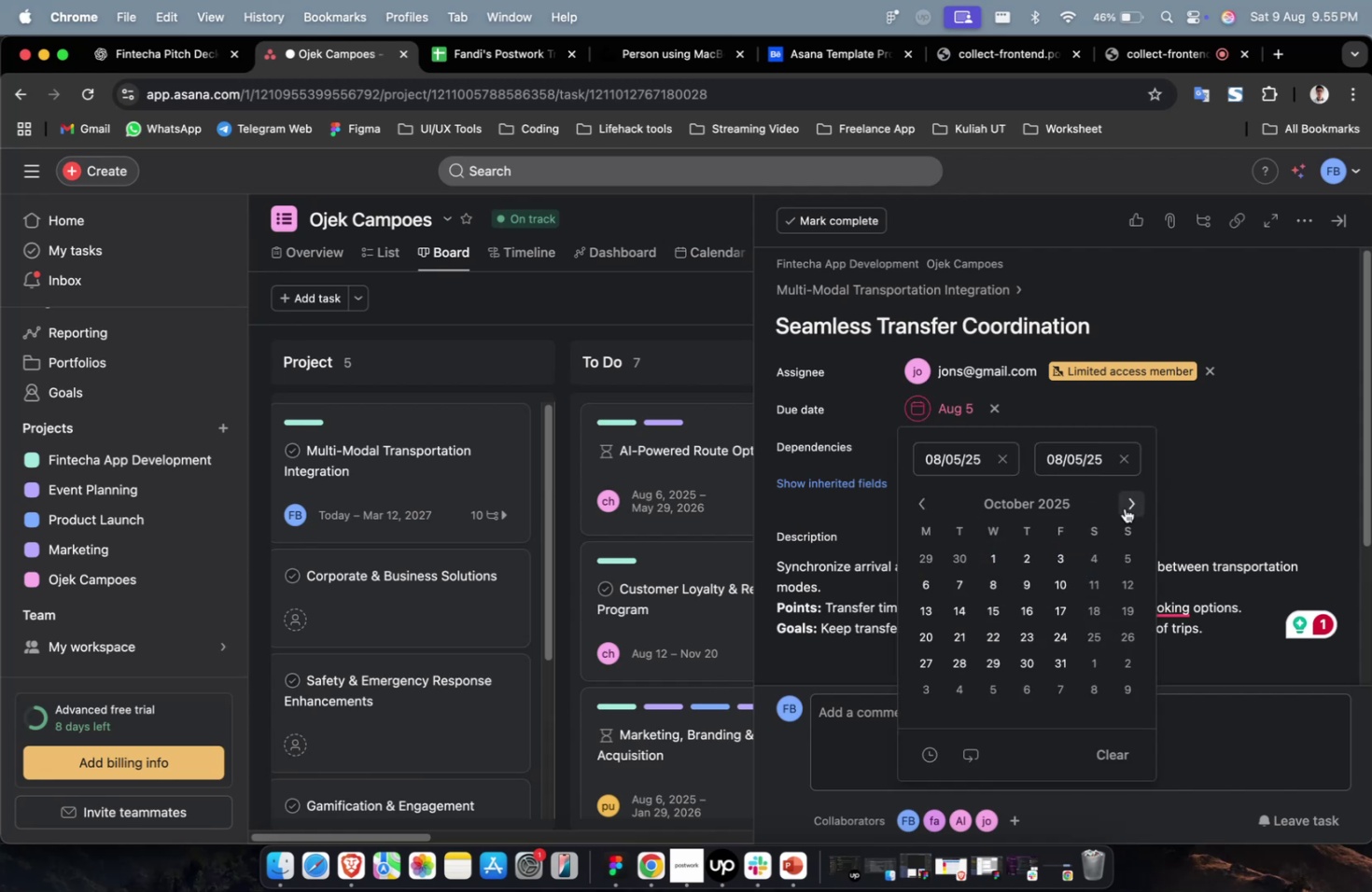 
triple_click([1124, 508])
 